 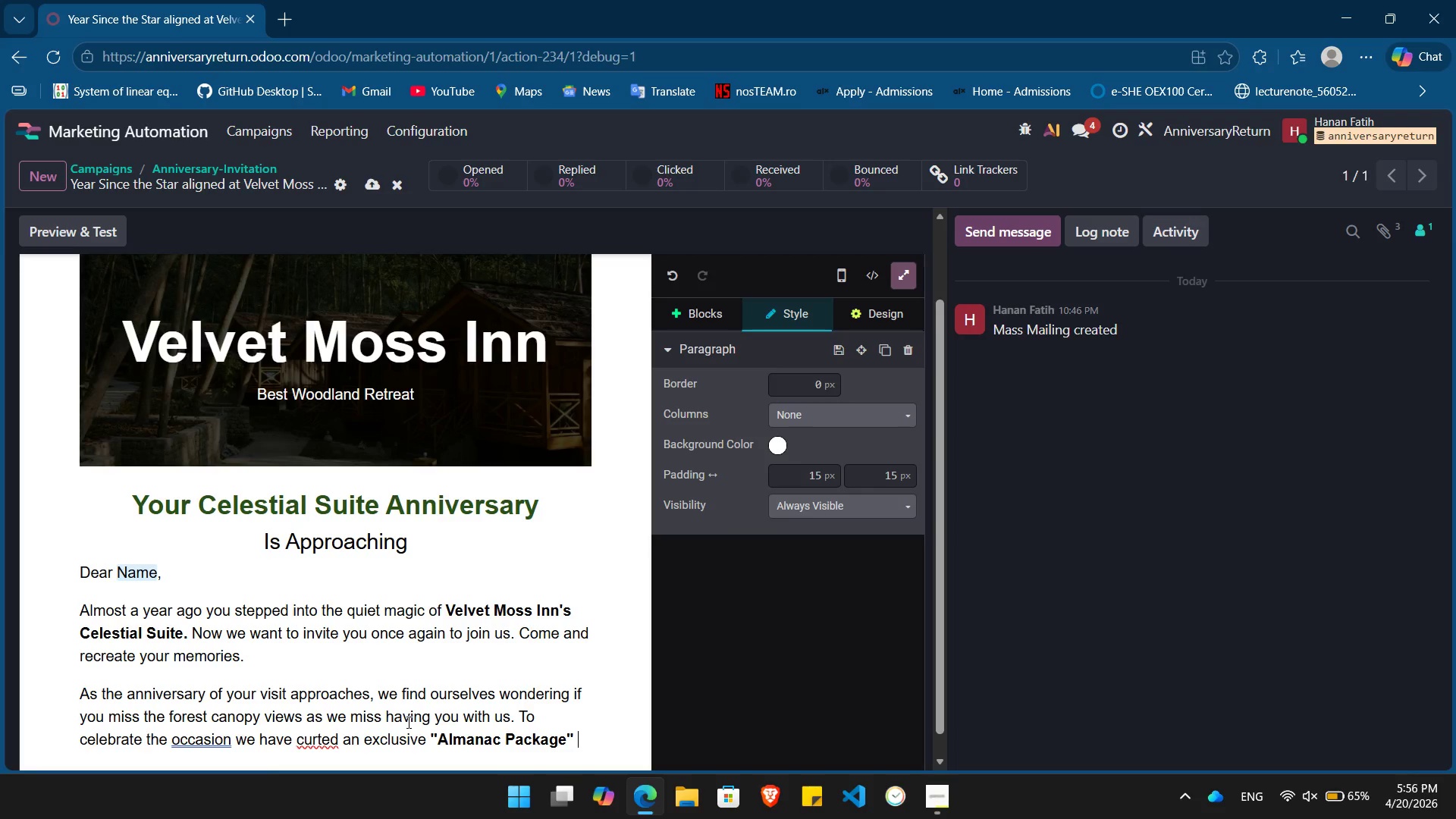 
key(Control+B)
 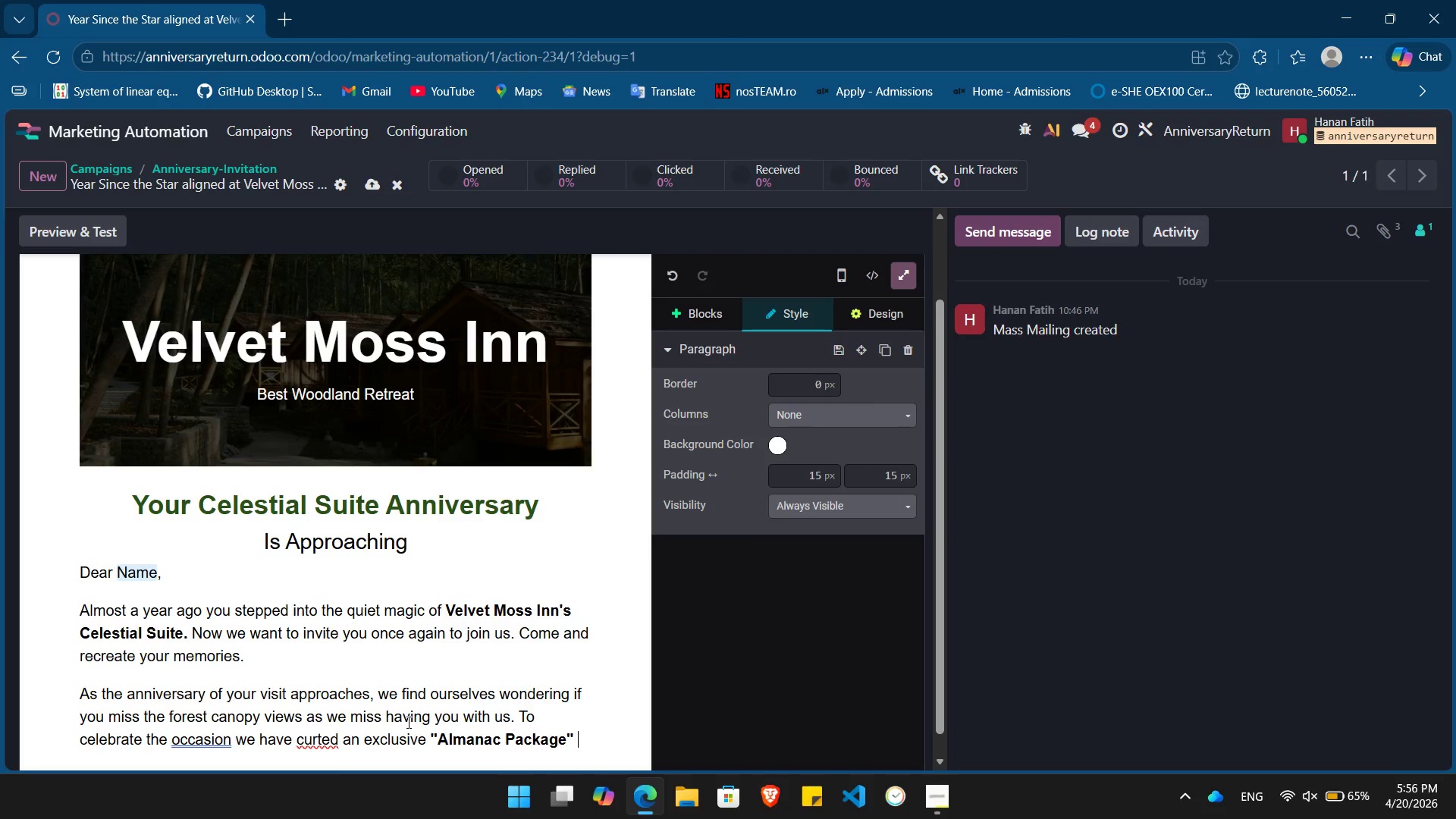 
type(for your return )
 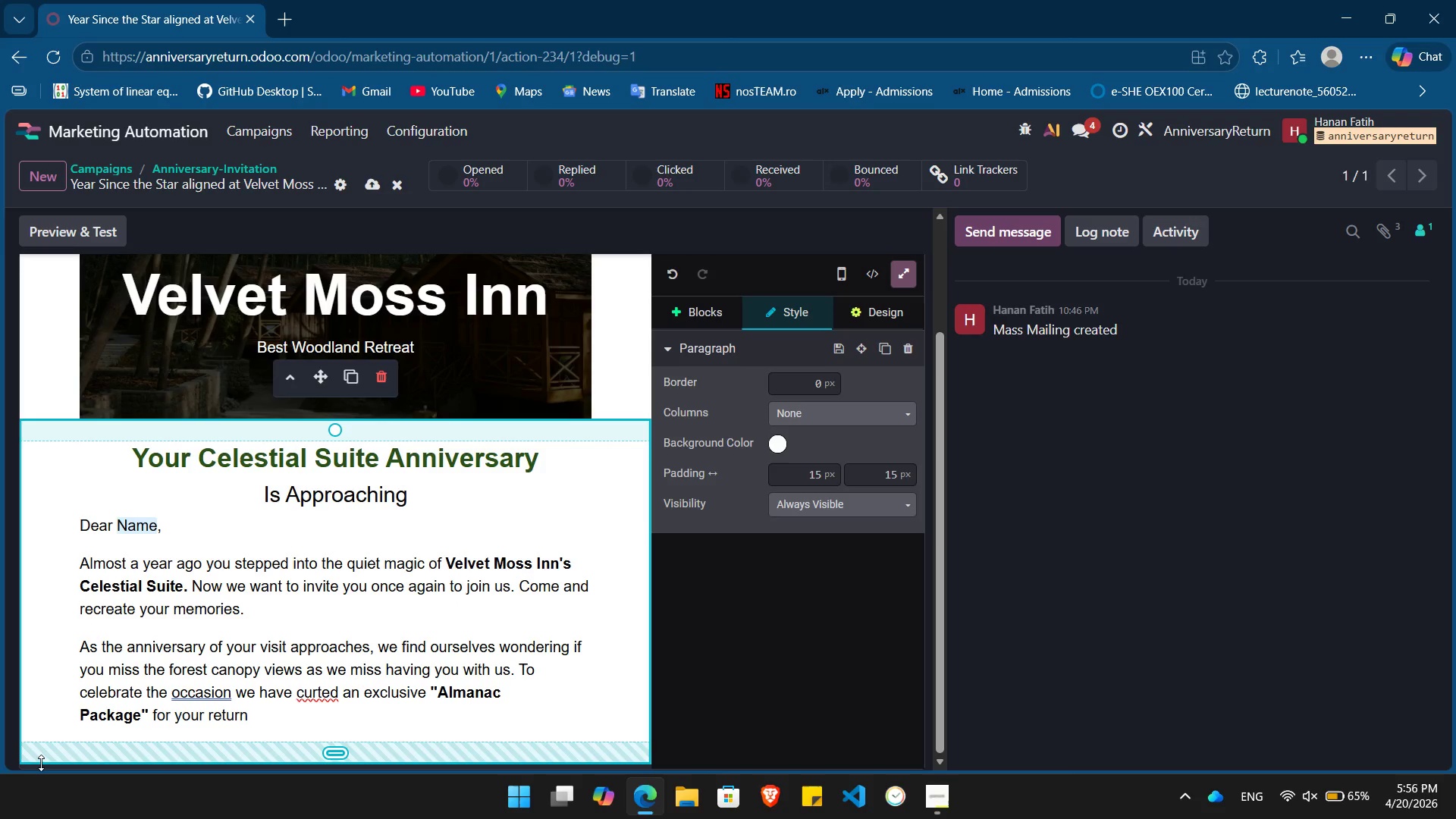 
wait(5.3)
 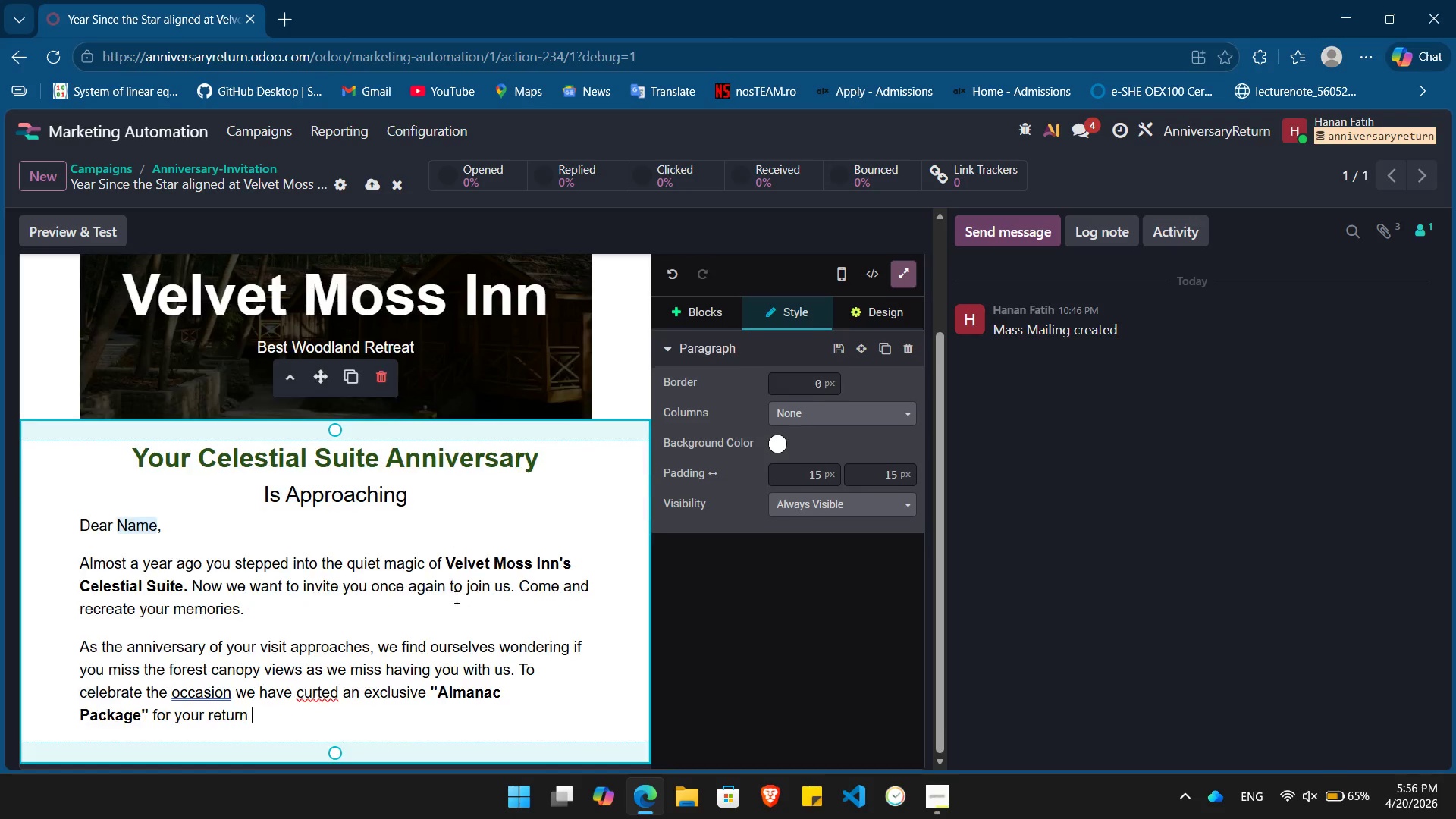 
key(Backspace)
type(: a complimentary bottle of our red)
key(Backspace)
type(serve vintage and a private start)
key(Backspace)
type(lit dinner served on your suite's terrace. )
 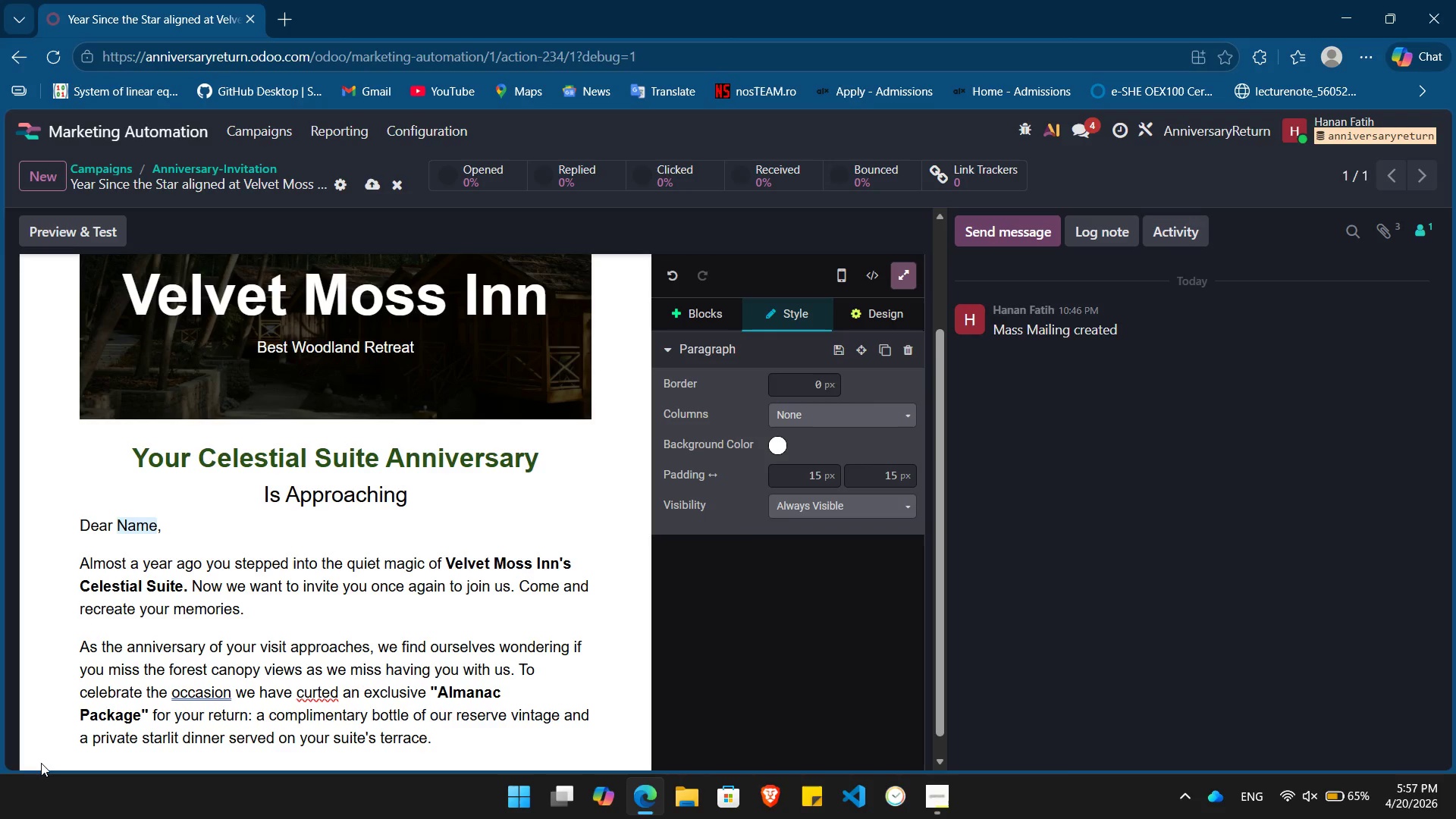 
key(Enter)
 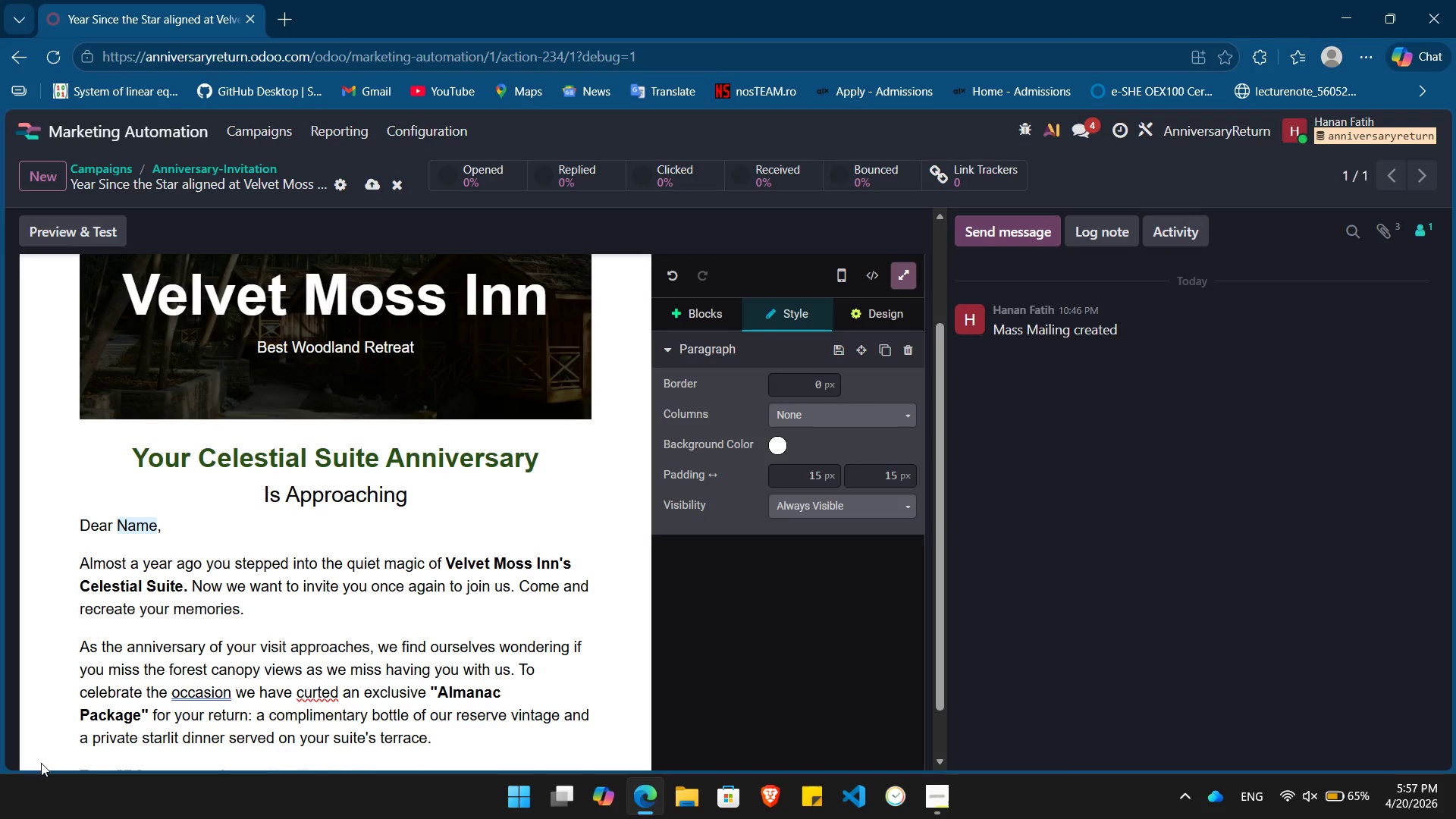 
key(Enter)
 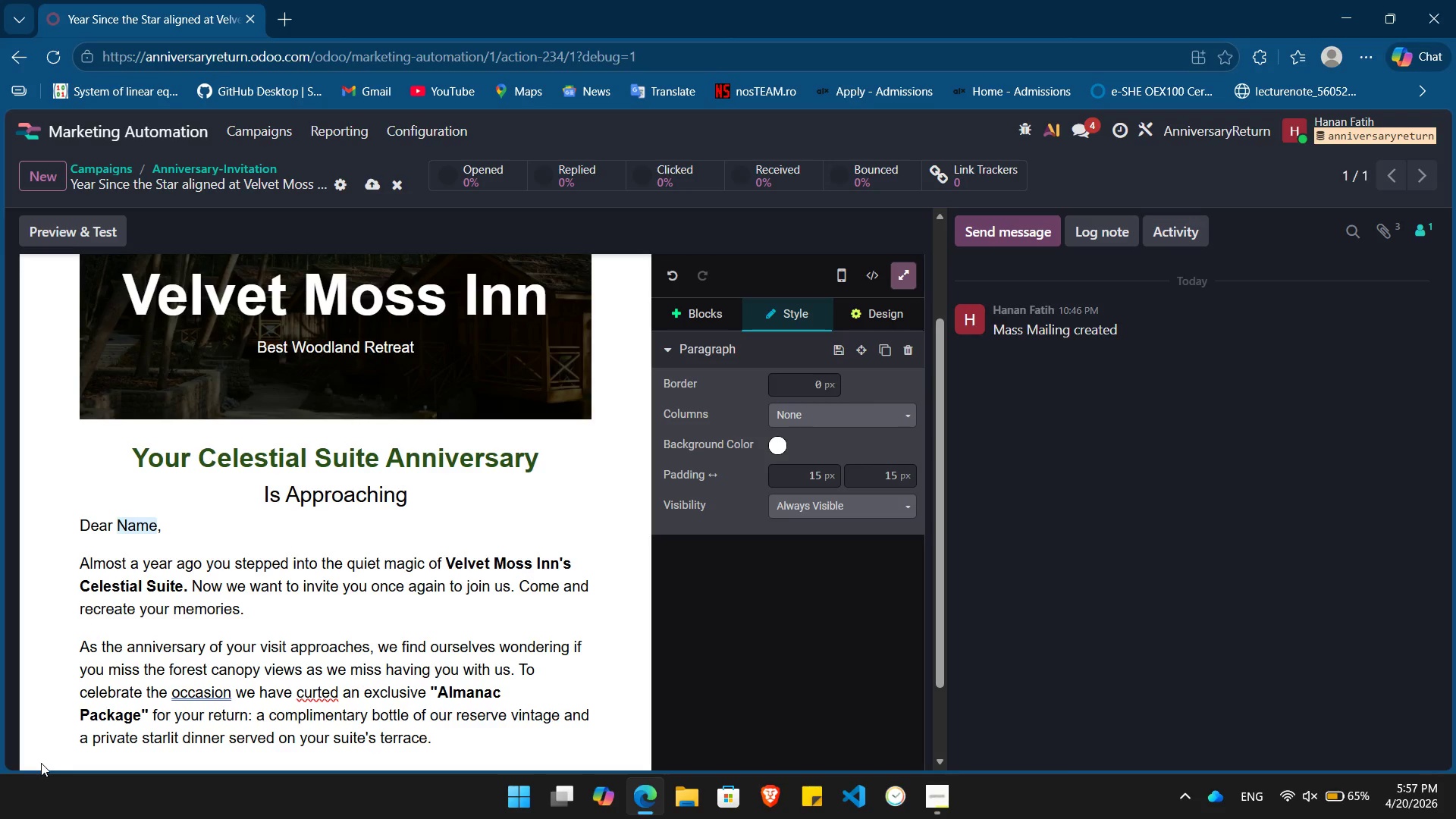 
key(Backspace)
 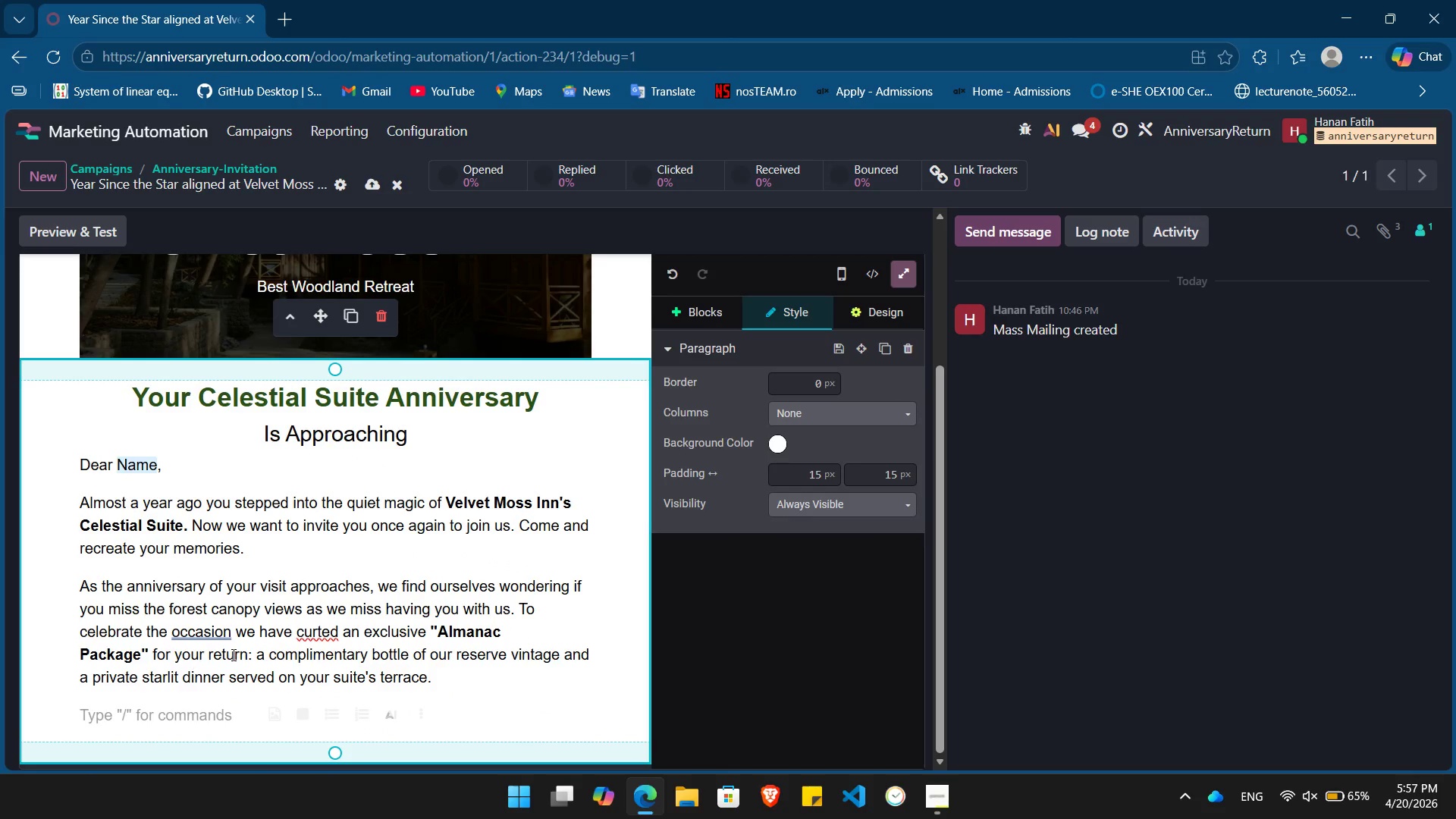 
left_click([190, 635])
 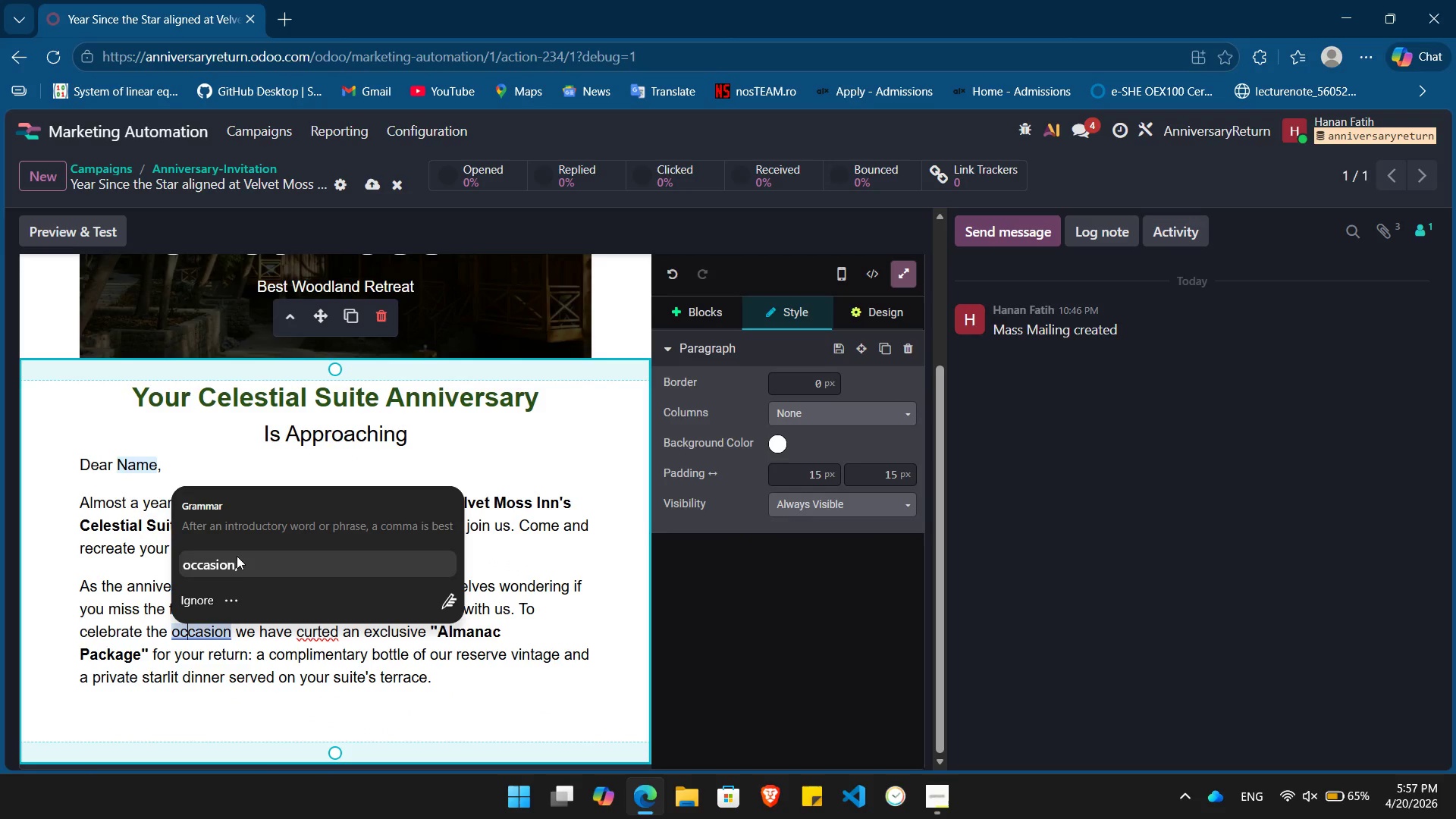 
left_click([235, 561])
 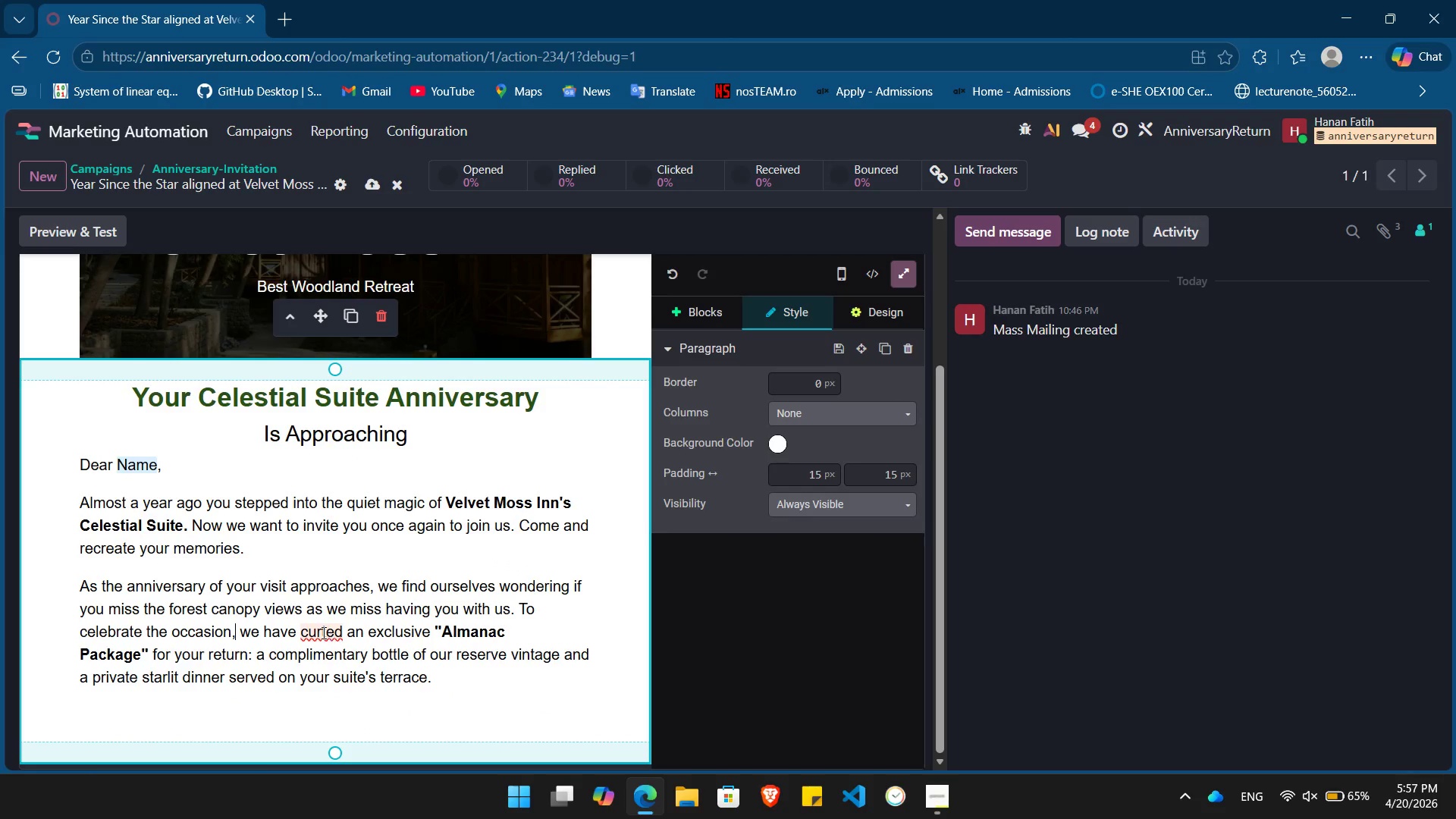 
left_click([322, 632])
 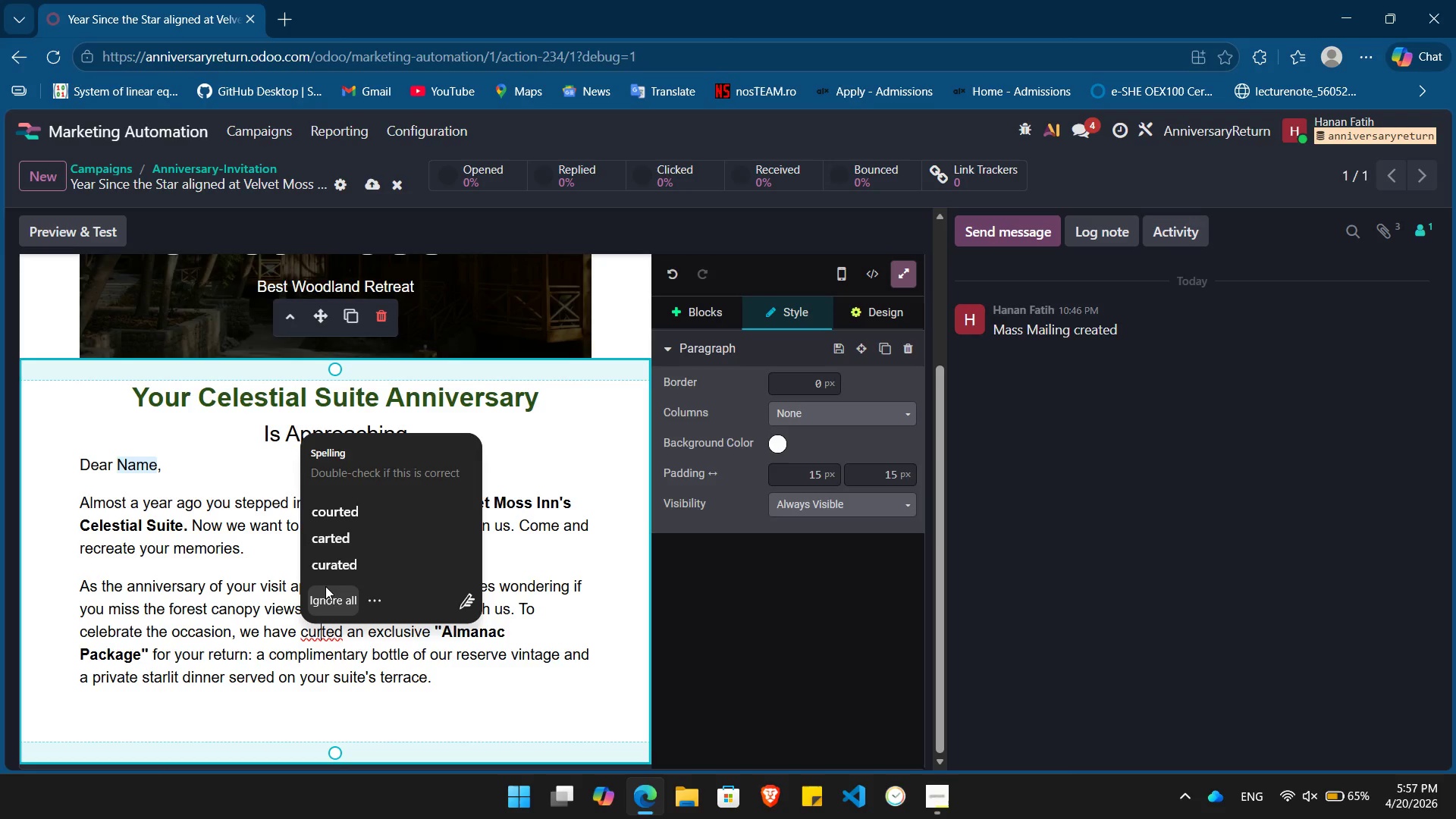 
wait(9.69)
 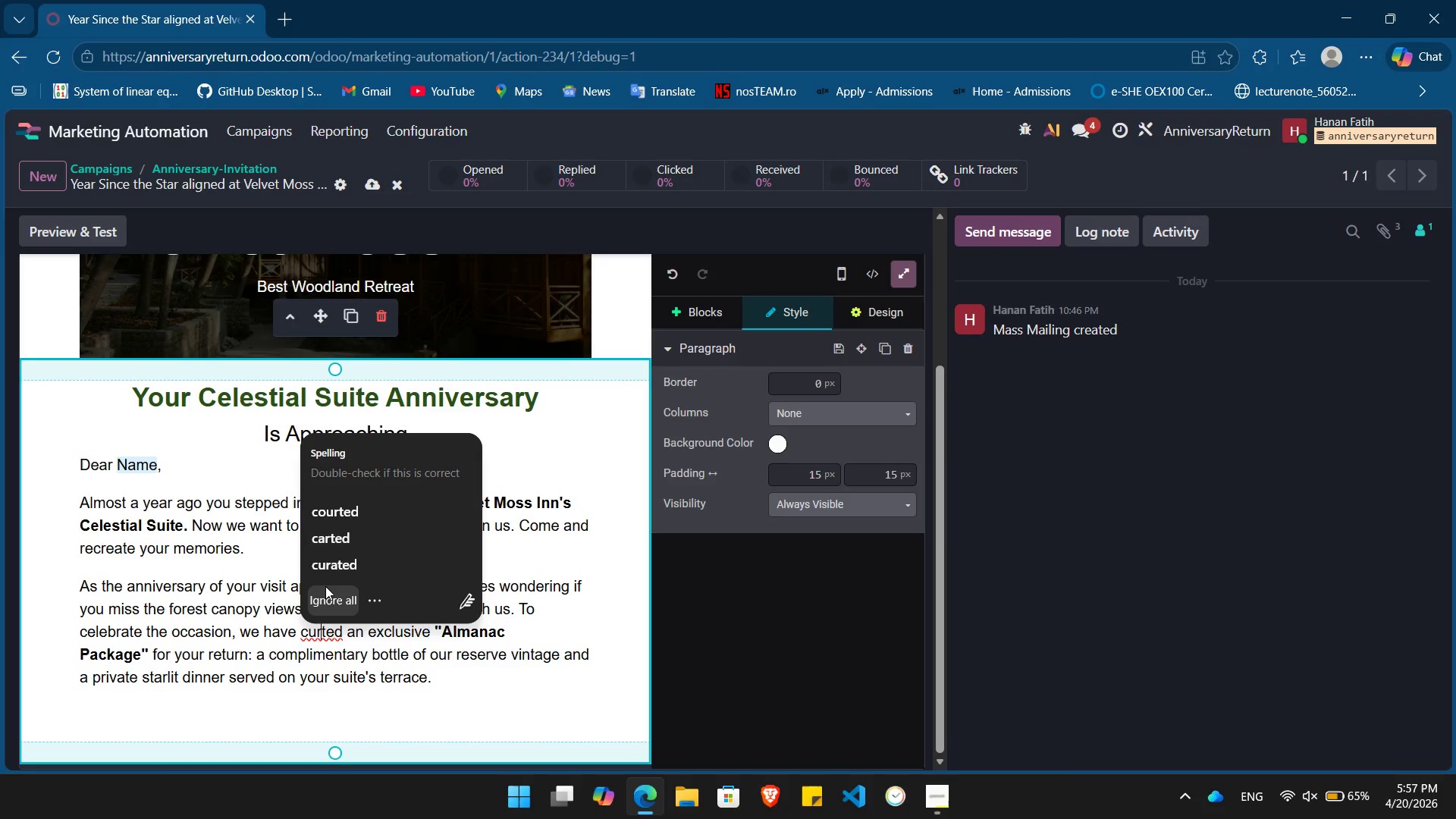 
left_click([340, 570])
 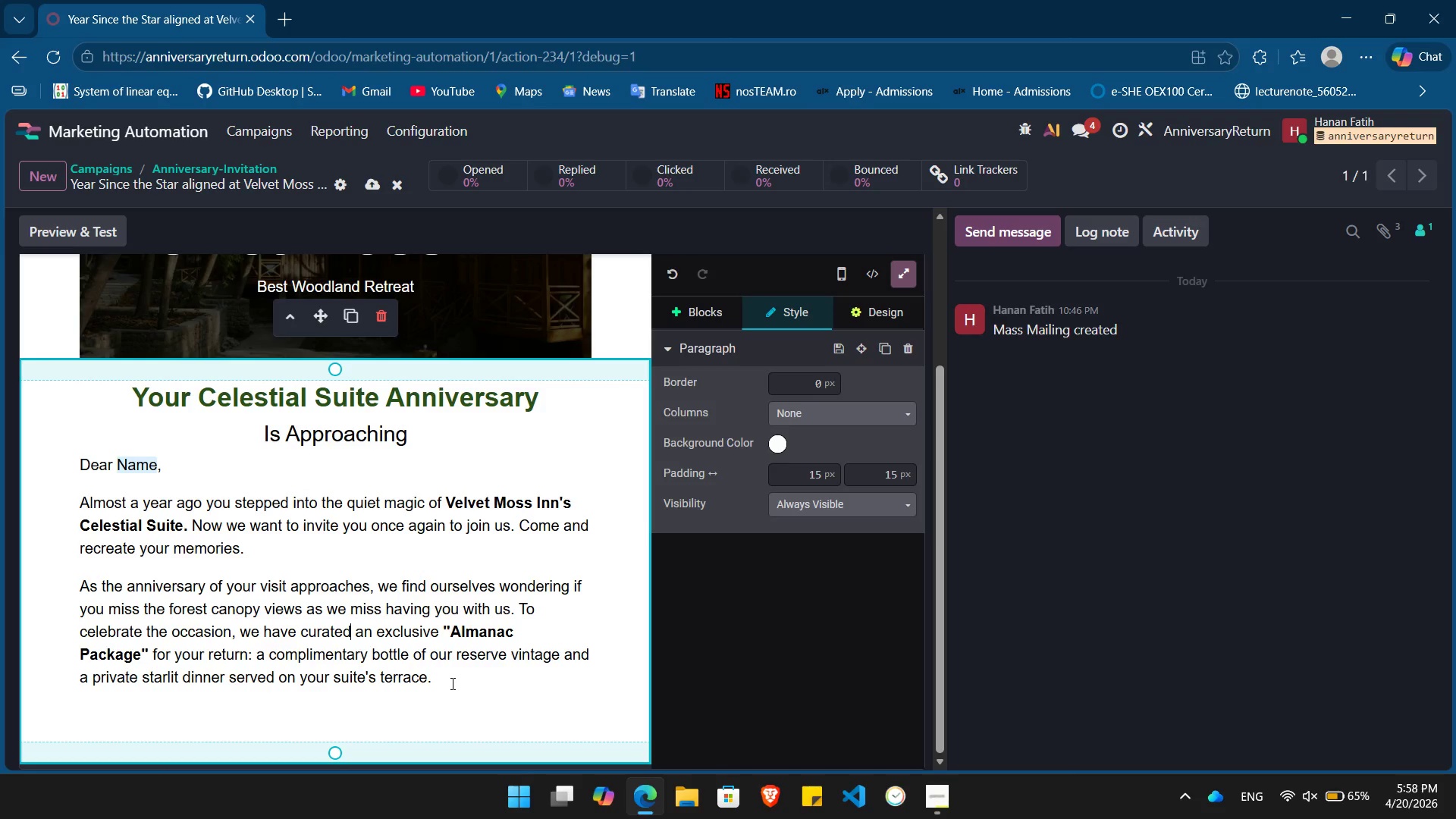 
left_click([451, 683])
 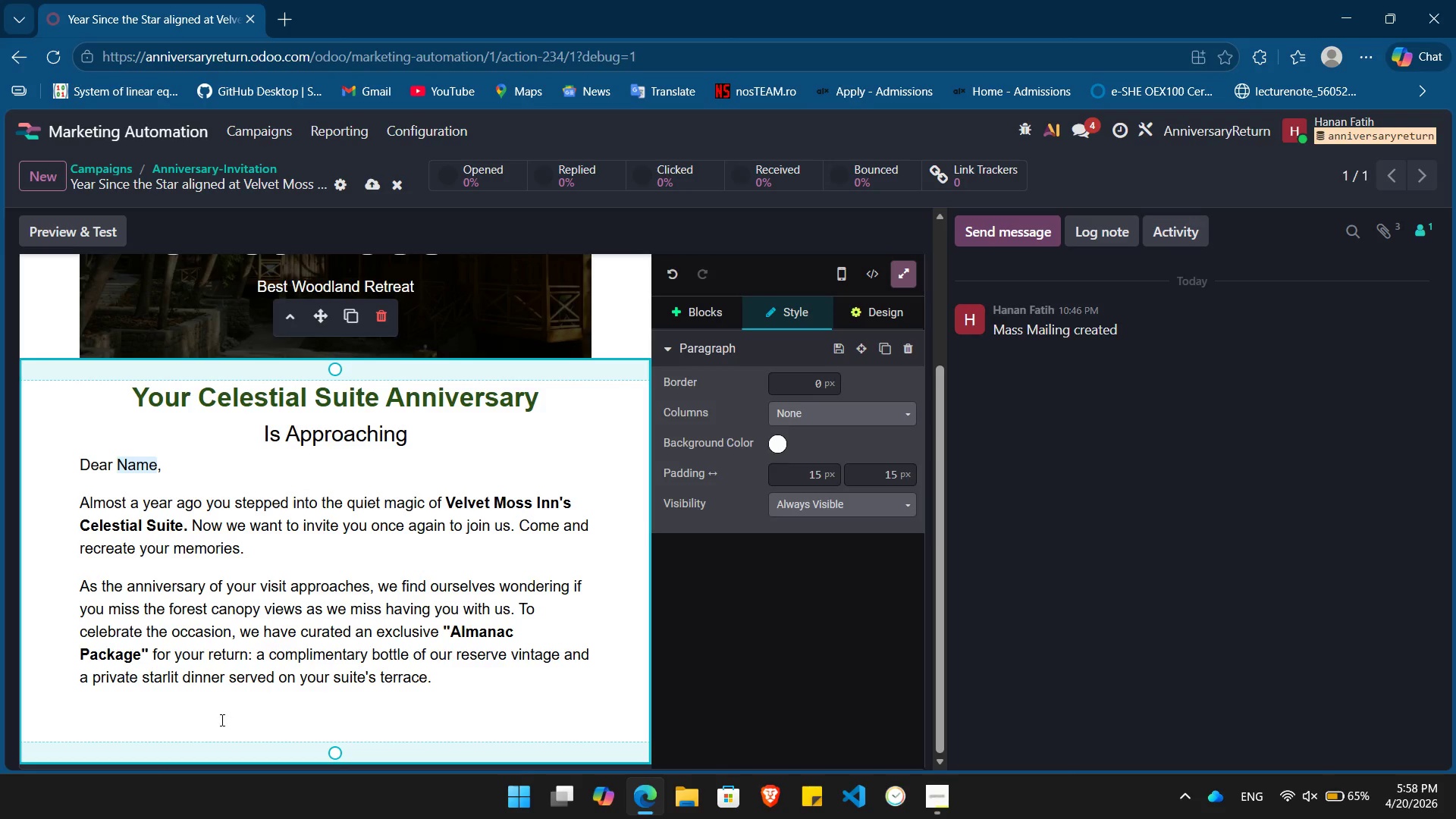 
left_click([221, 720])
 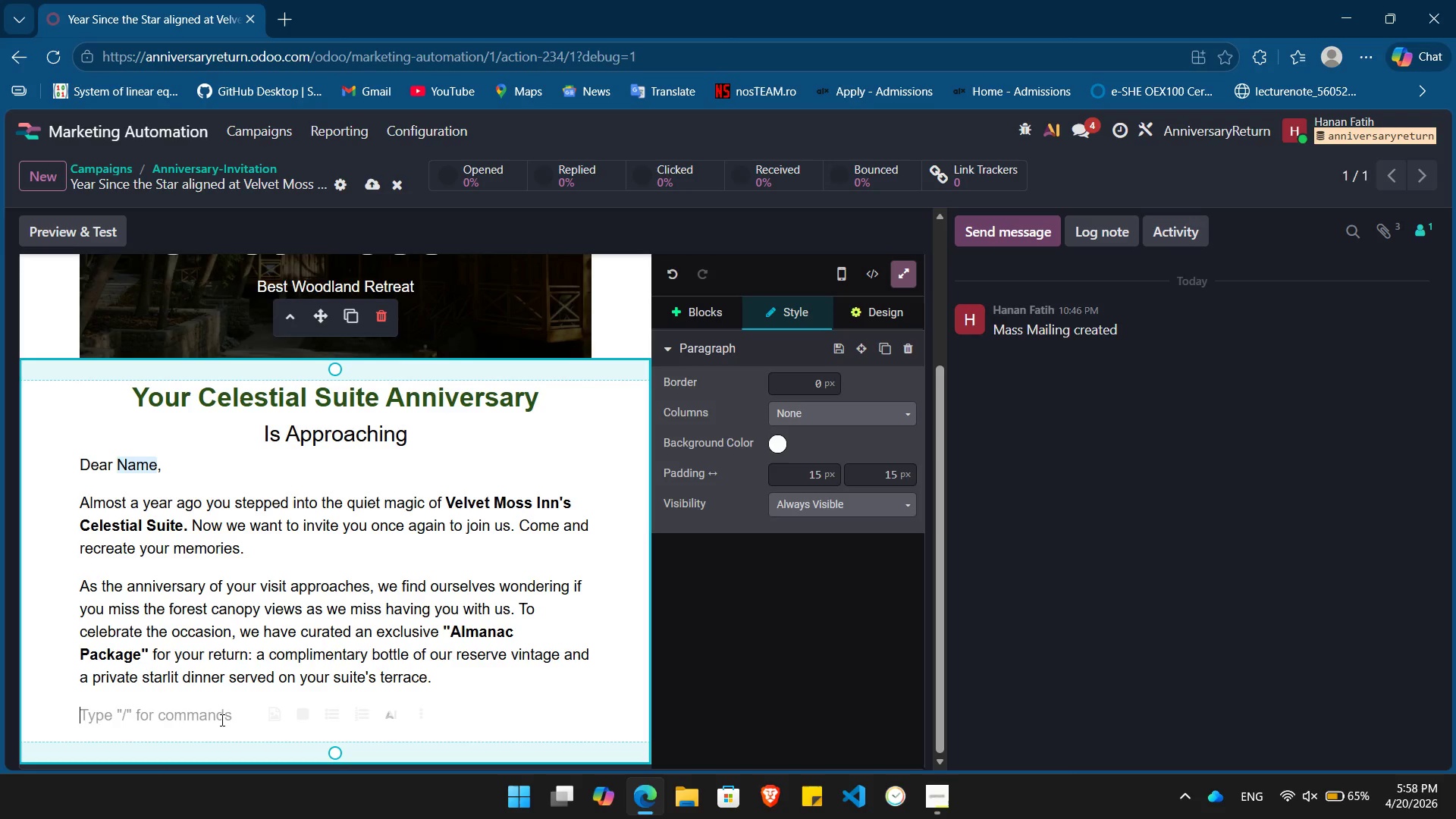 
type(We would be delighted to welcome you back to your home among the trees.)
 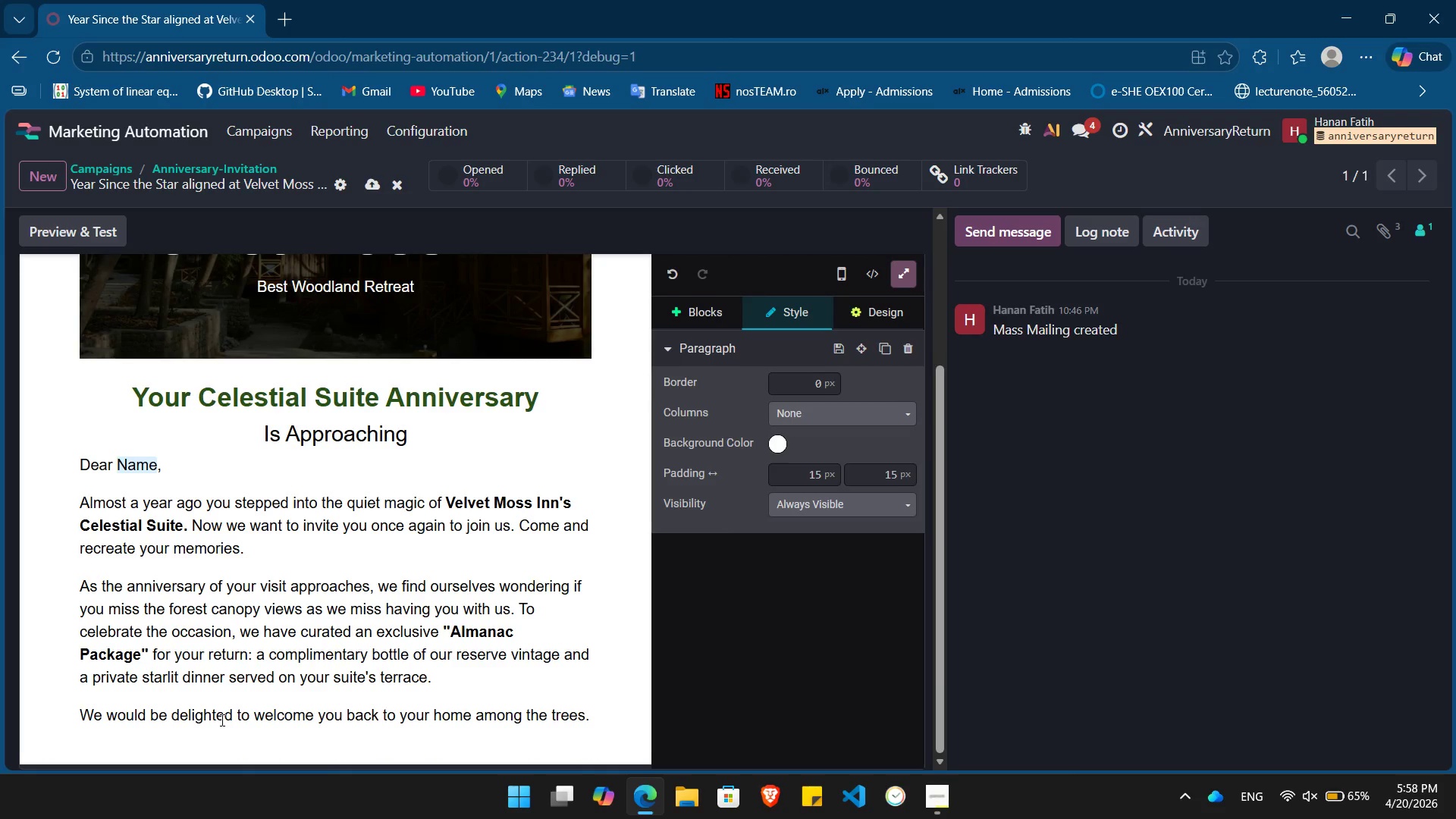 
key(Enter)
 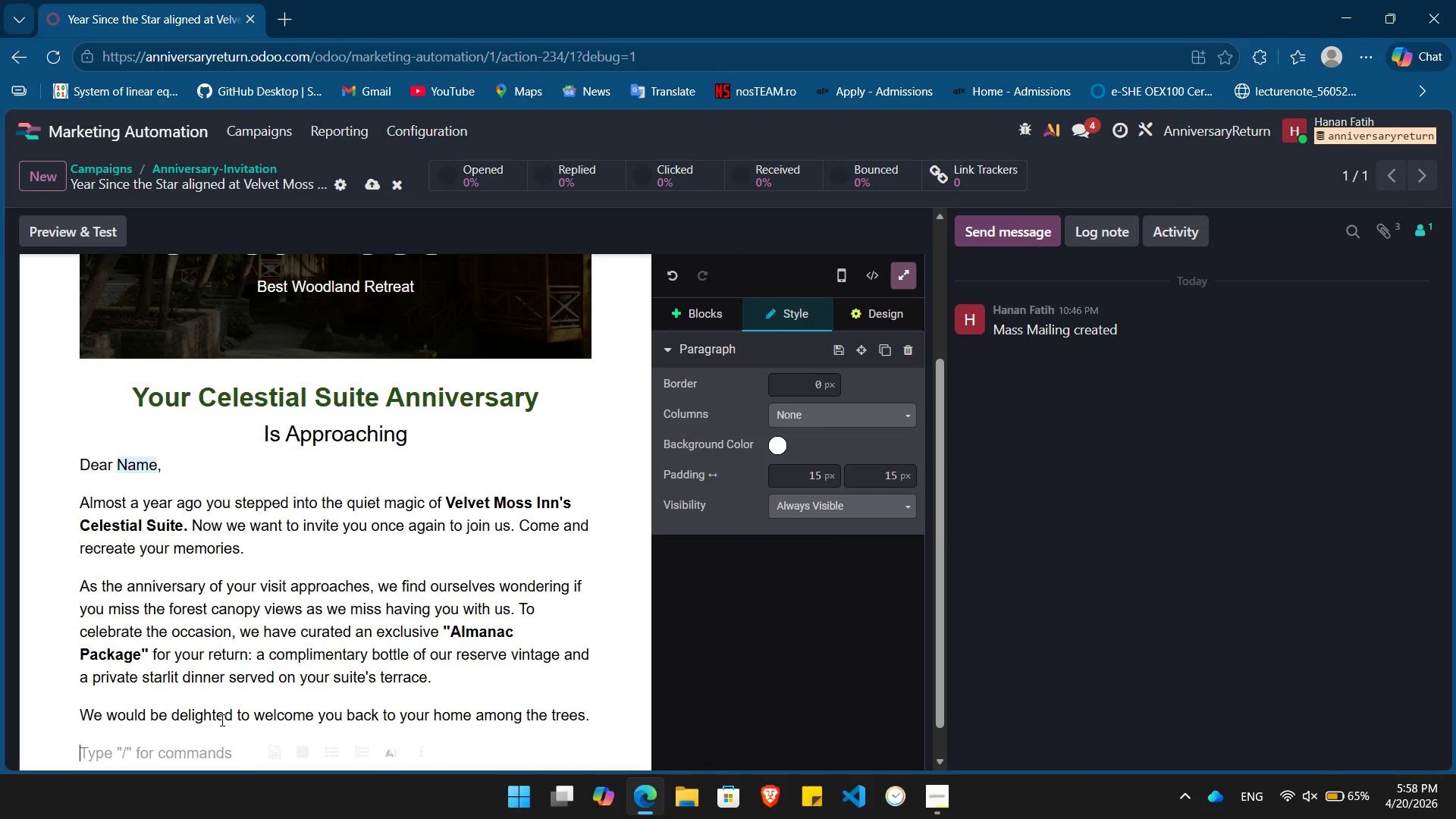 
type(/but)
 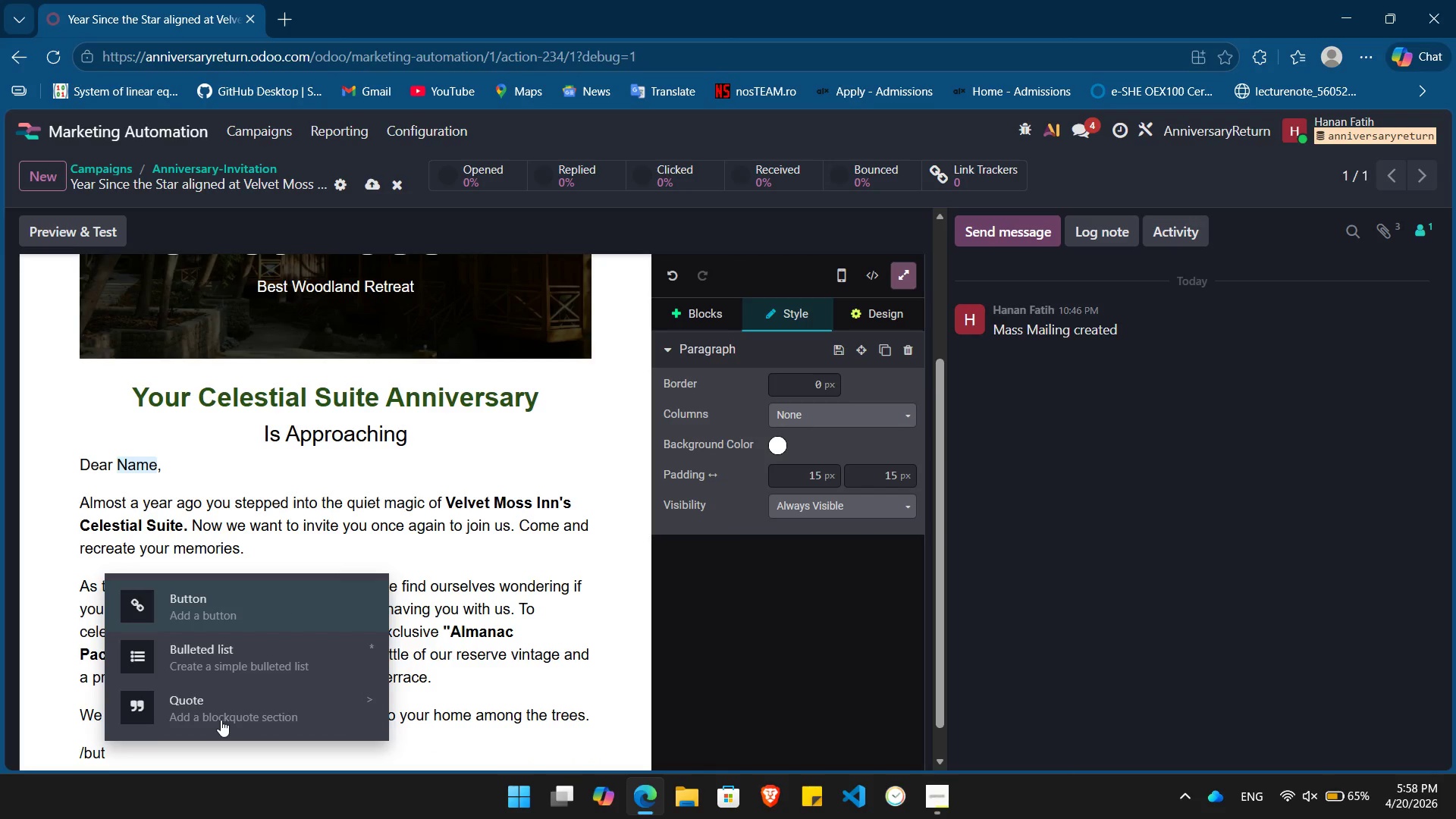 
key(Enter)
 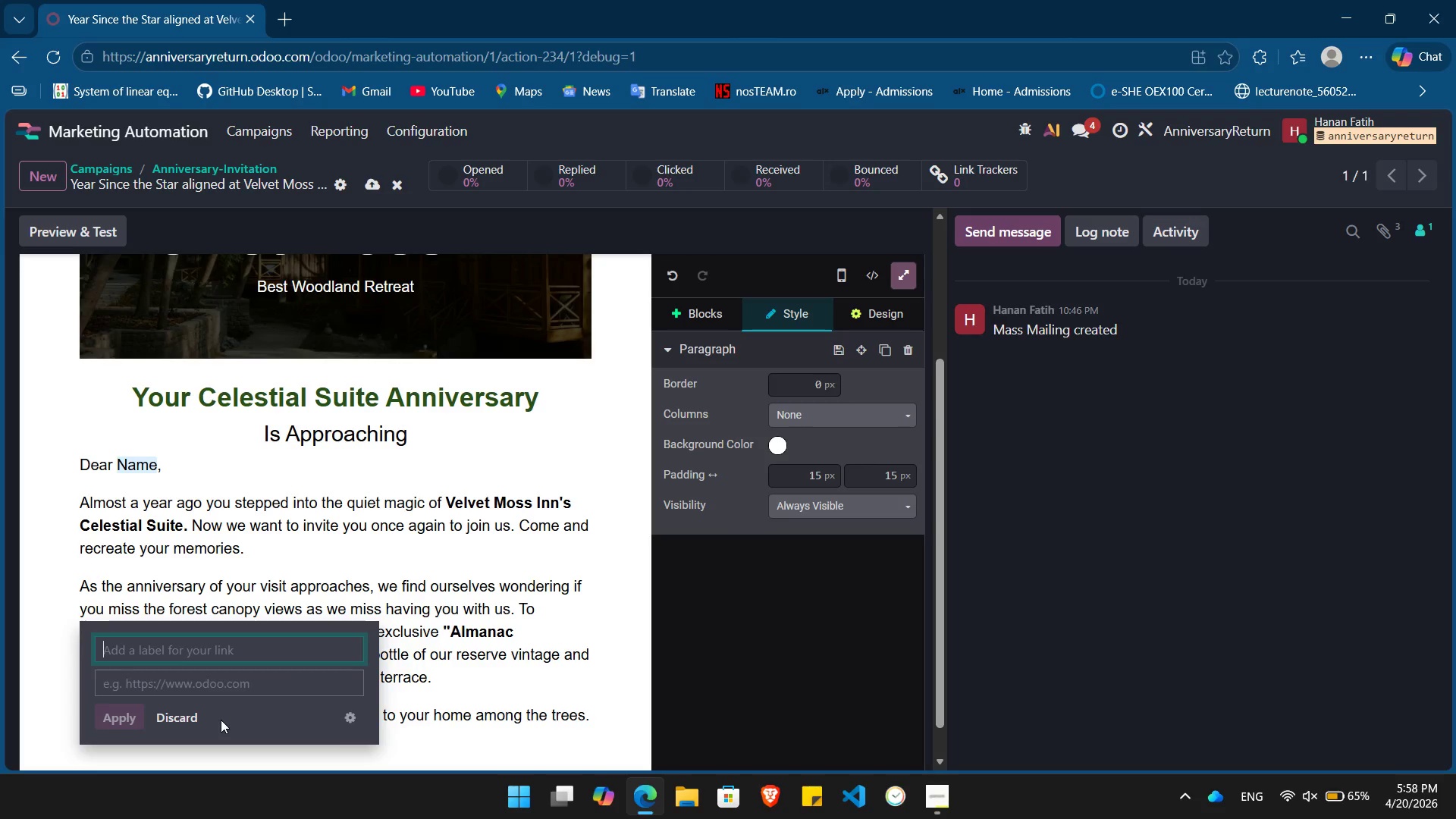 
type(Recl)
 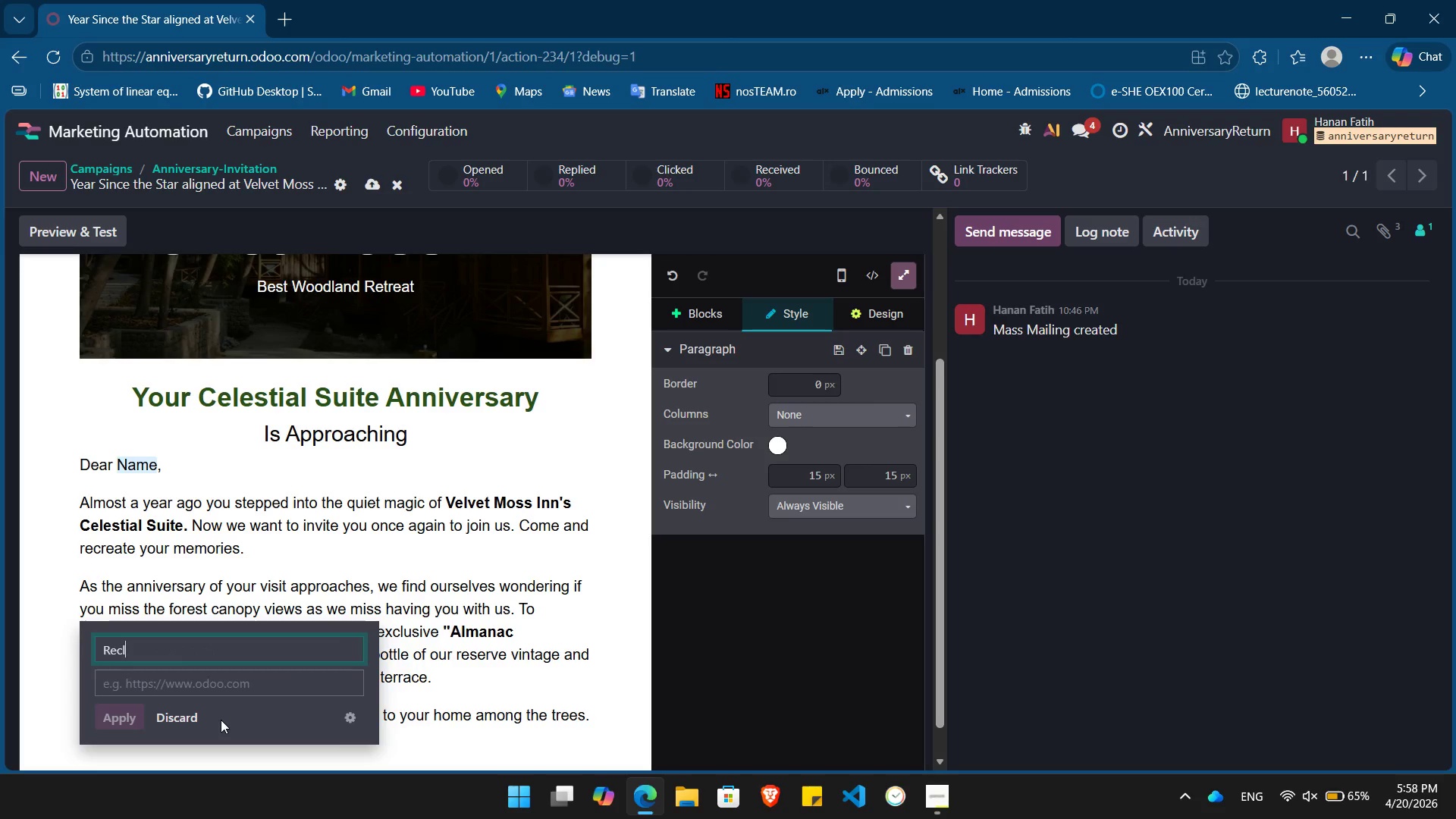 
type(aim the Magic)
 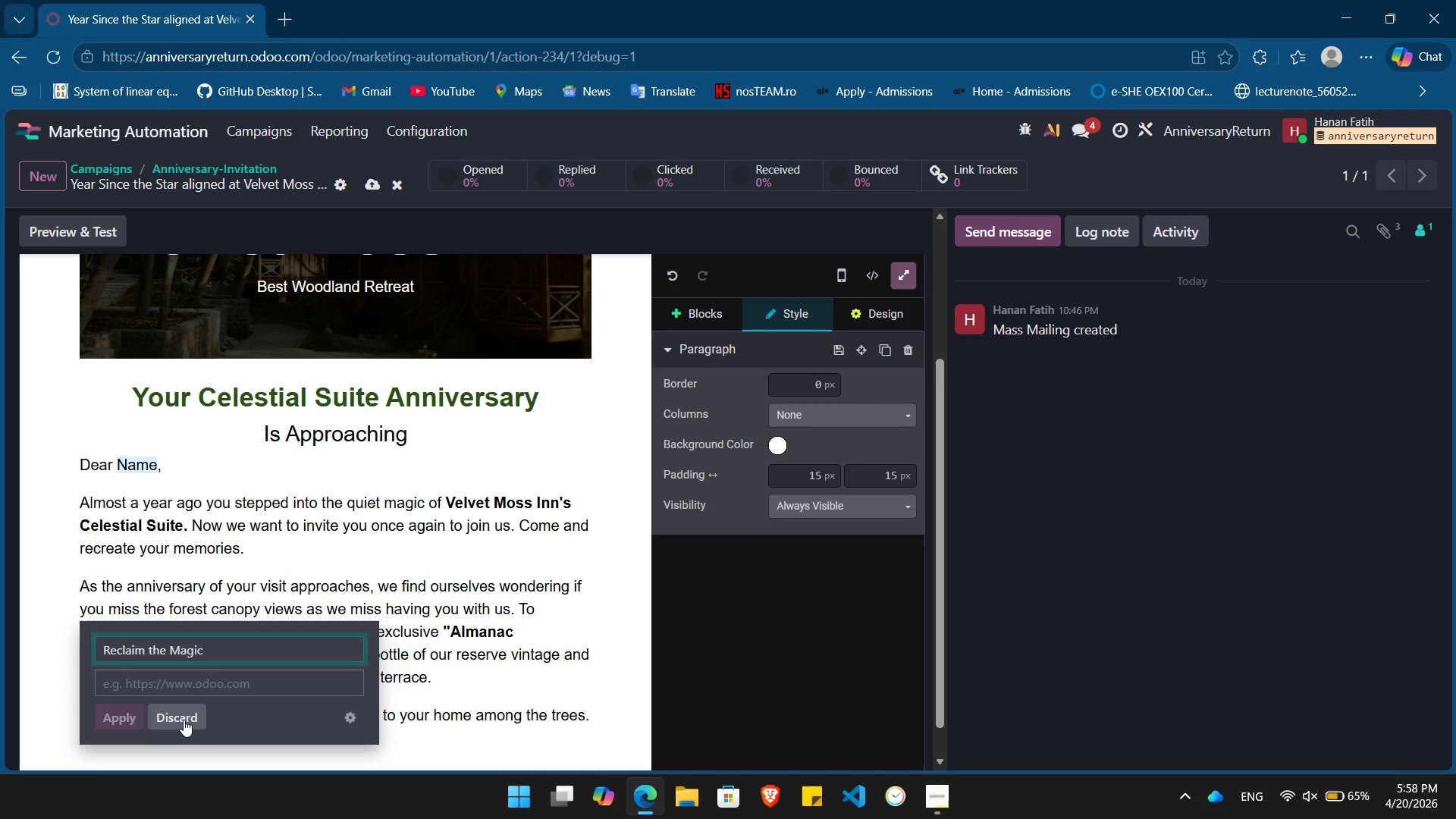 
left_click([177, 684])
 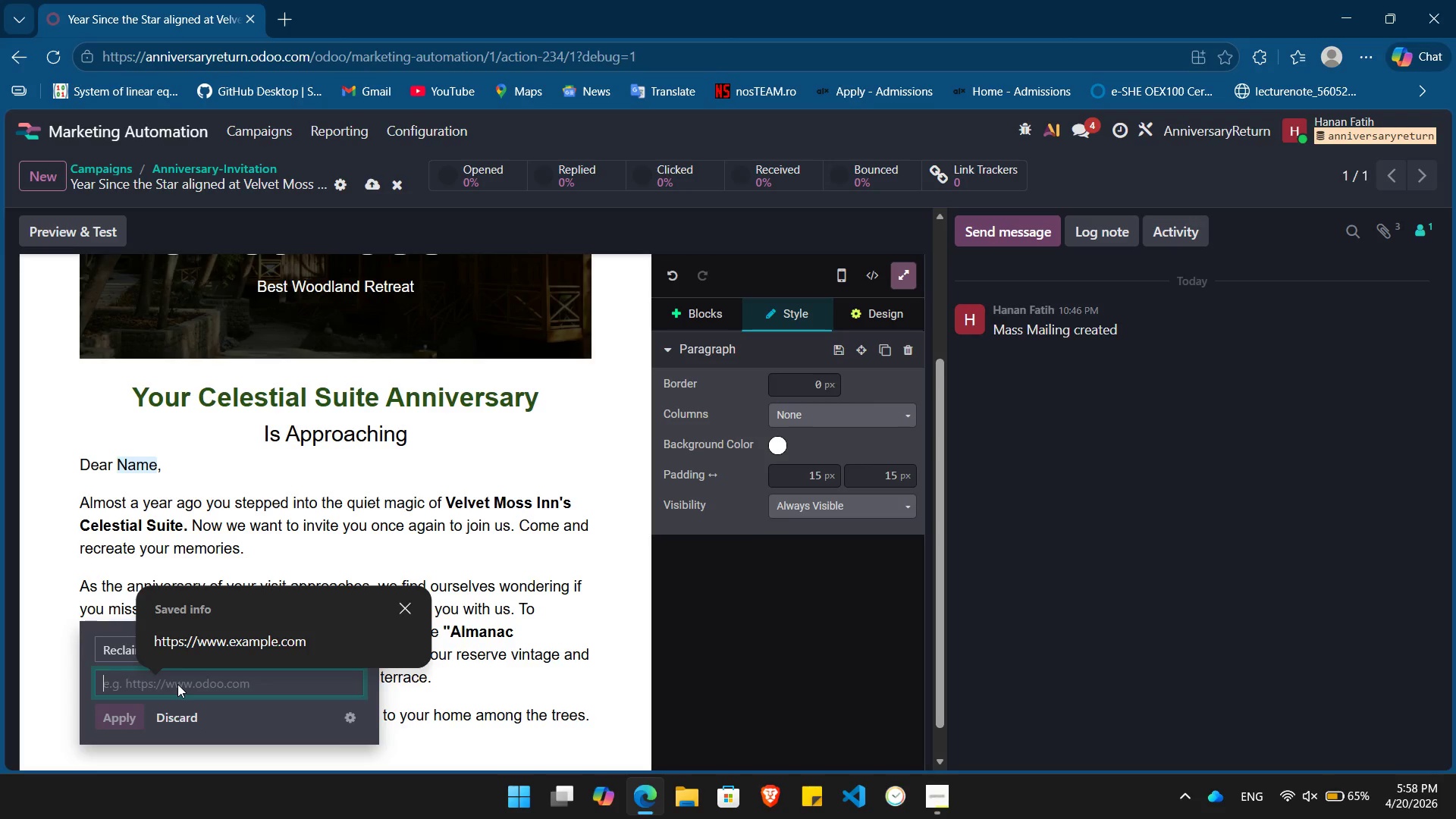 
wait(5.56)
 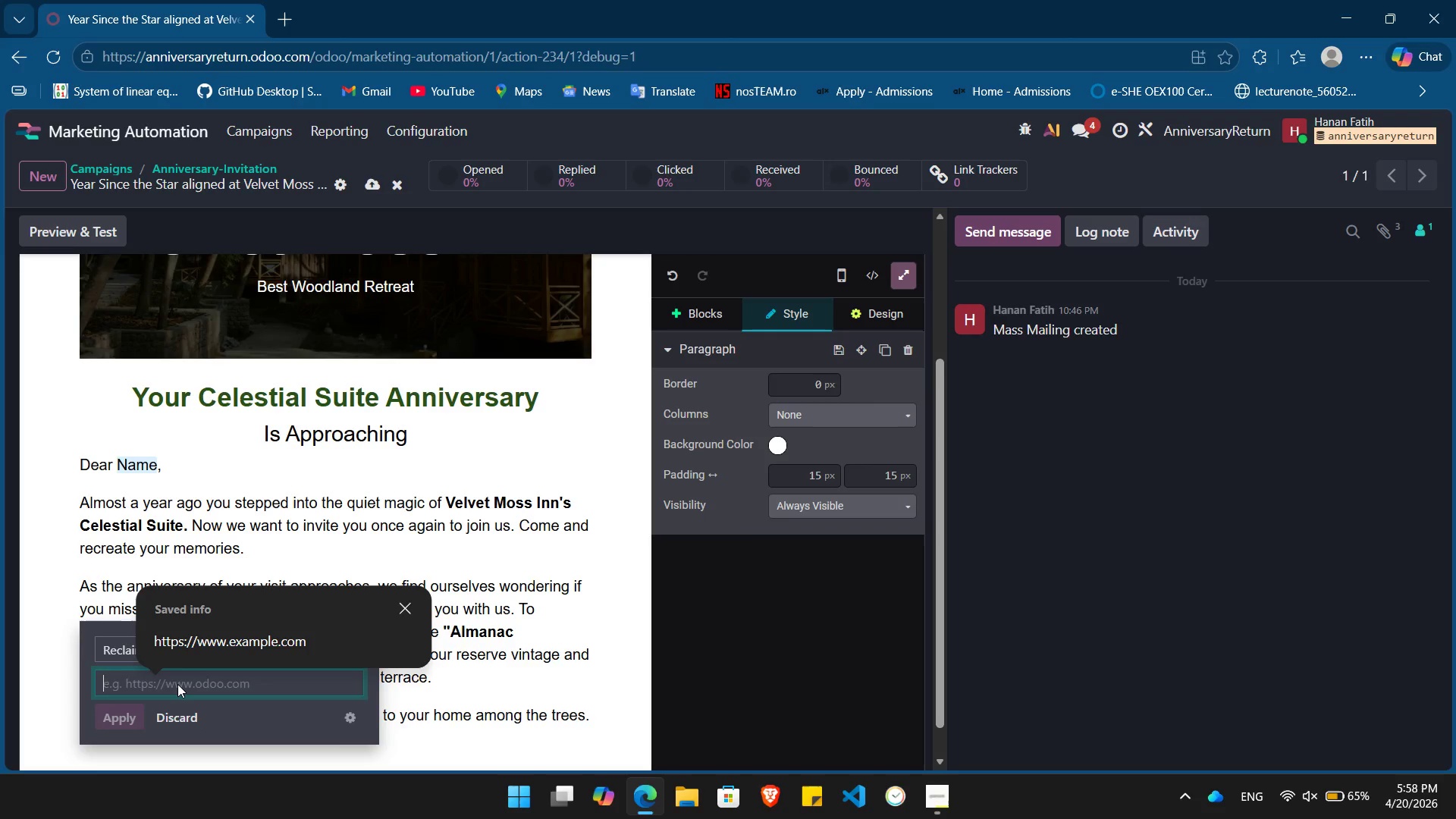 
key(Shift+3)
 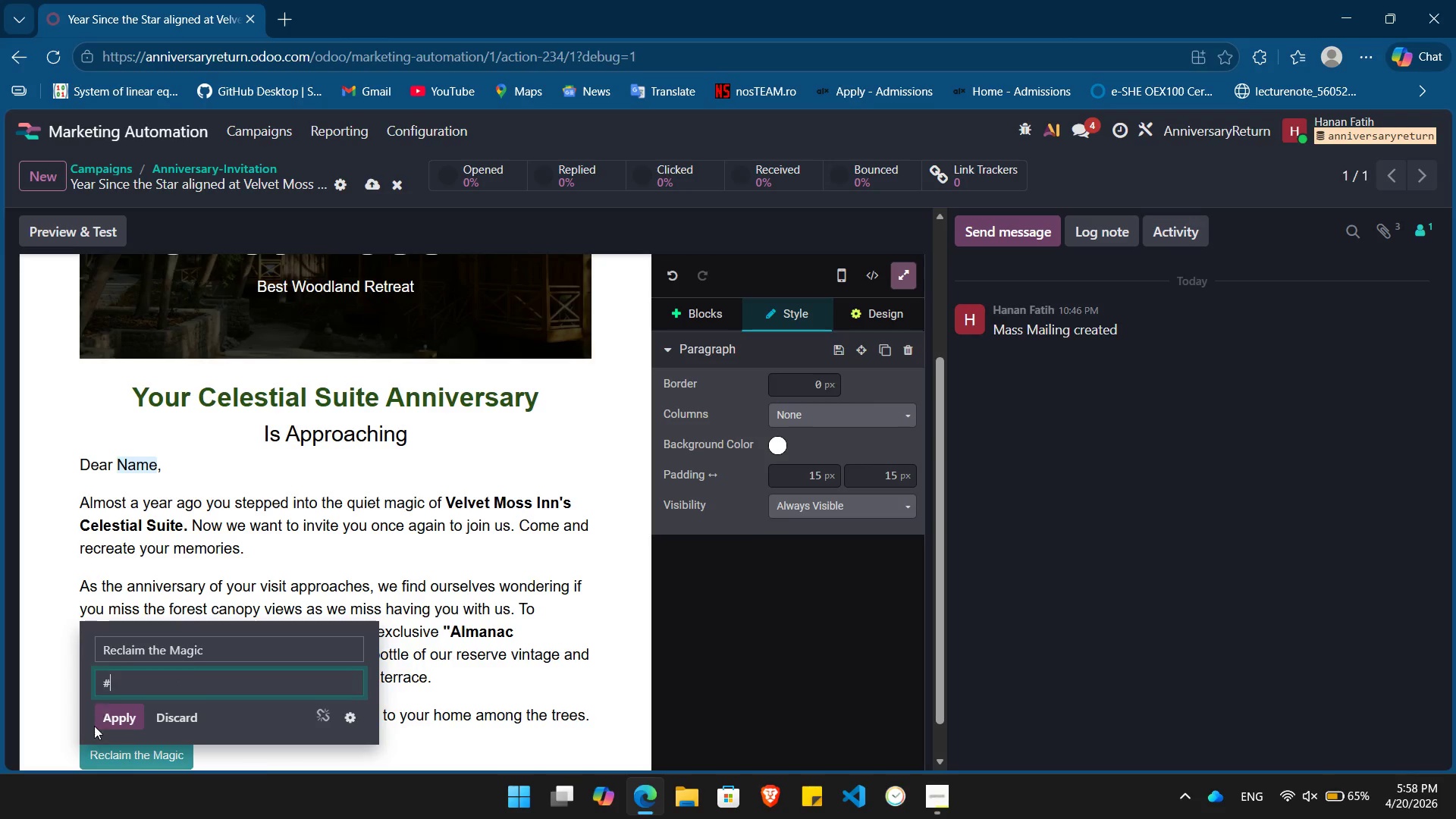 
left_click([109, 723])
 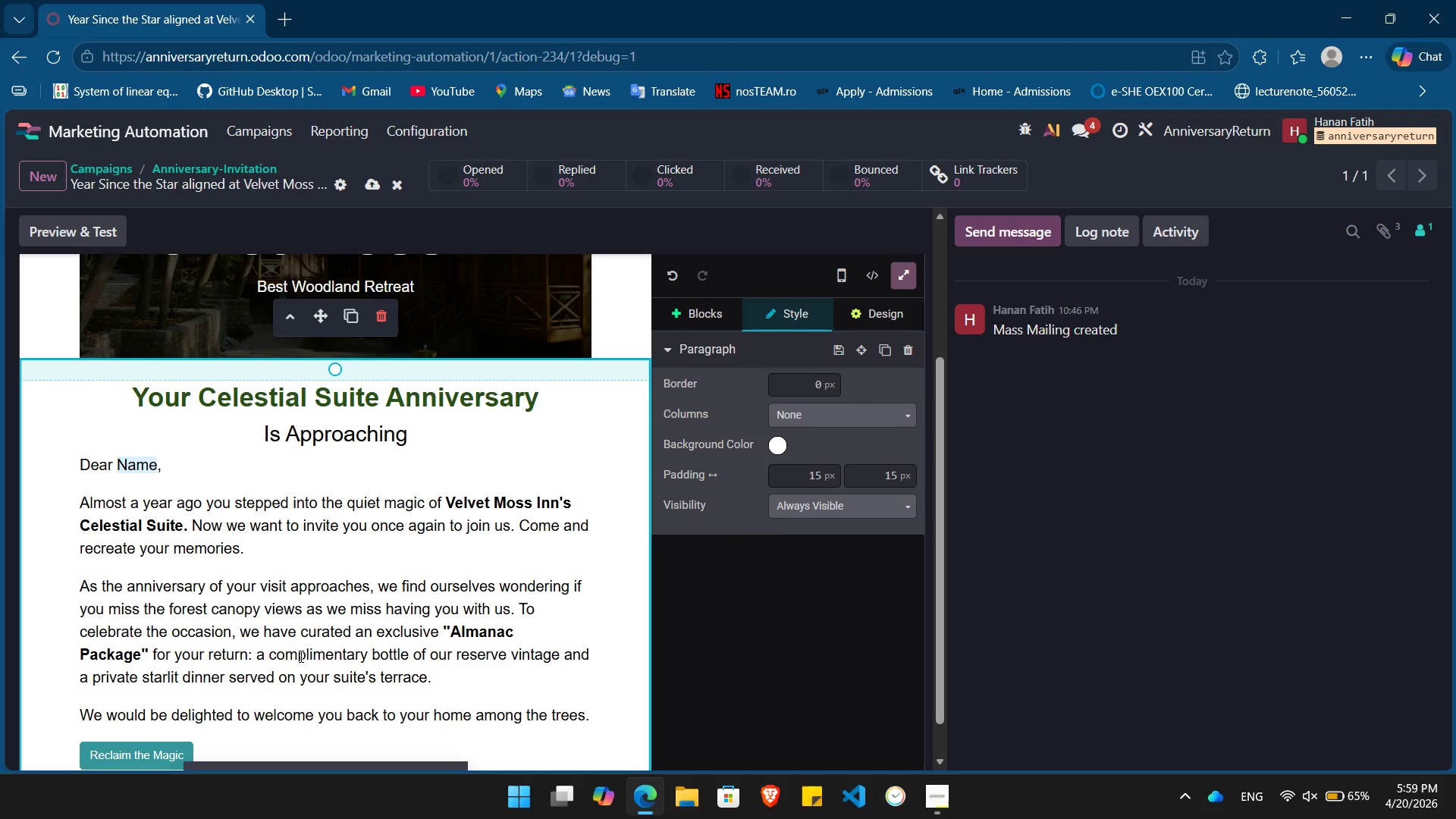 
scroll: coordinate [300, 656], scroll_direction: down, amount: 4.0
 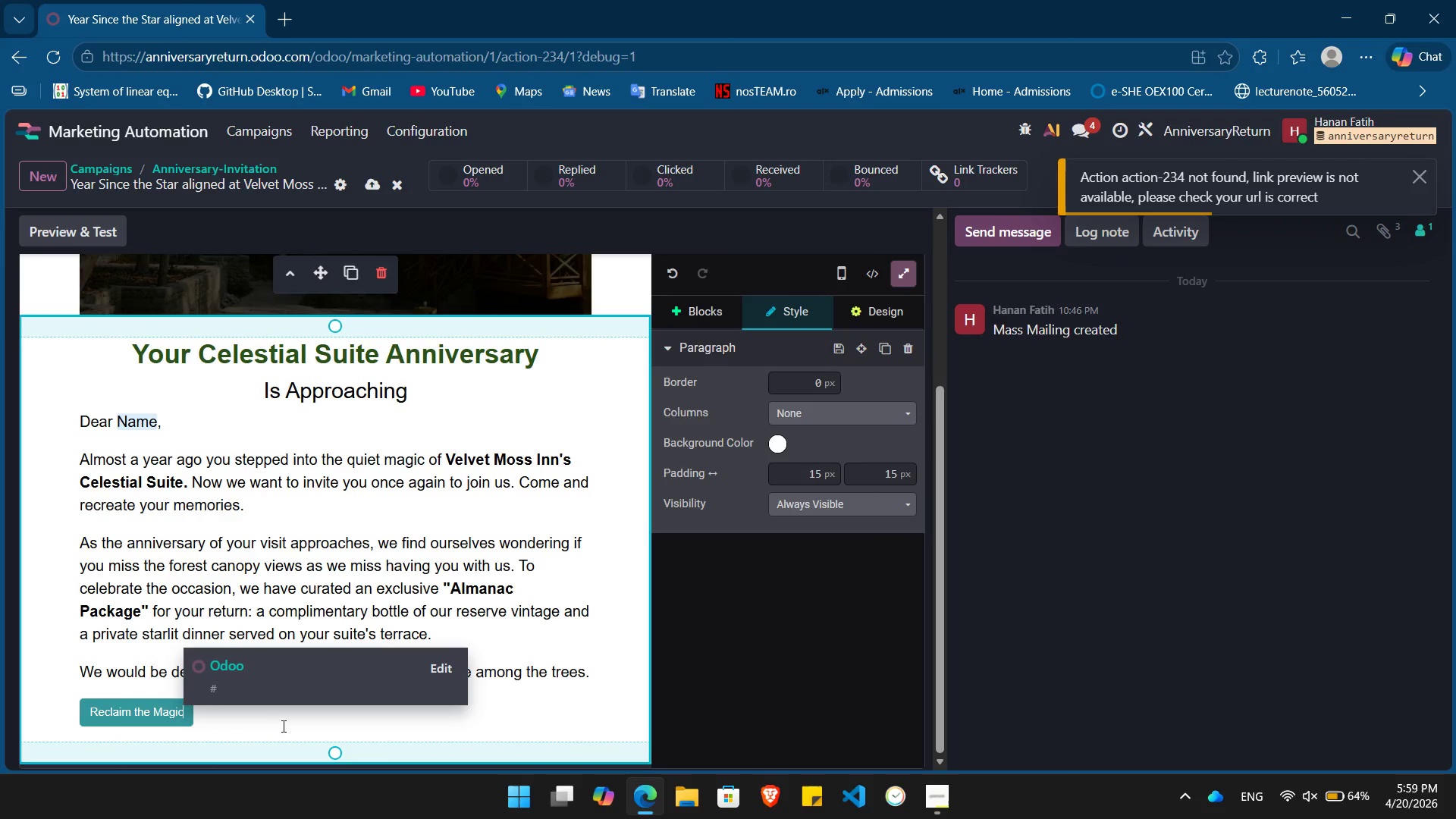 
left_click([276, 725])
 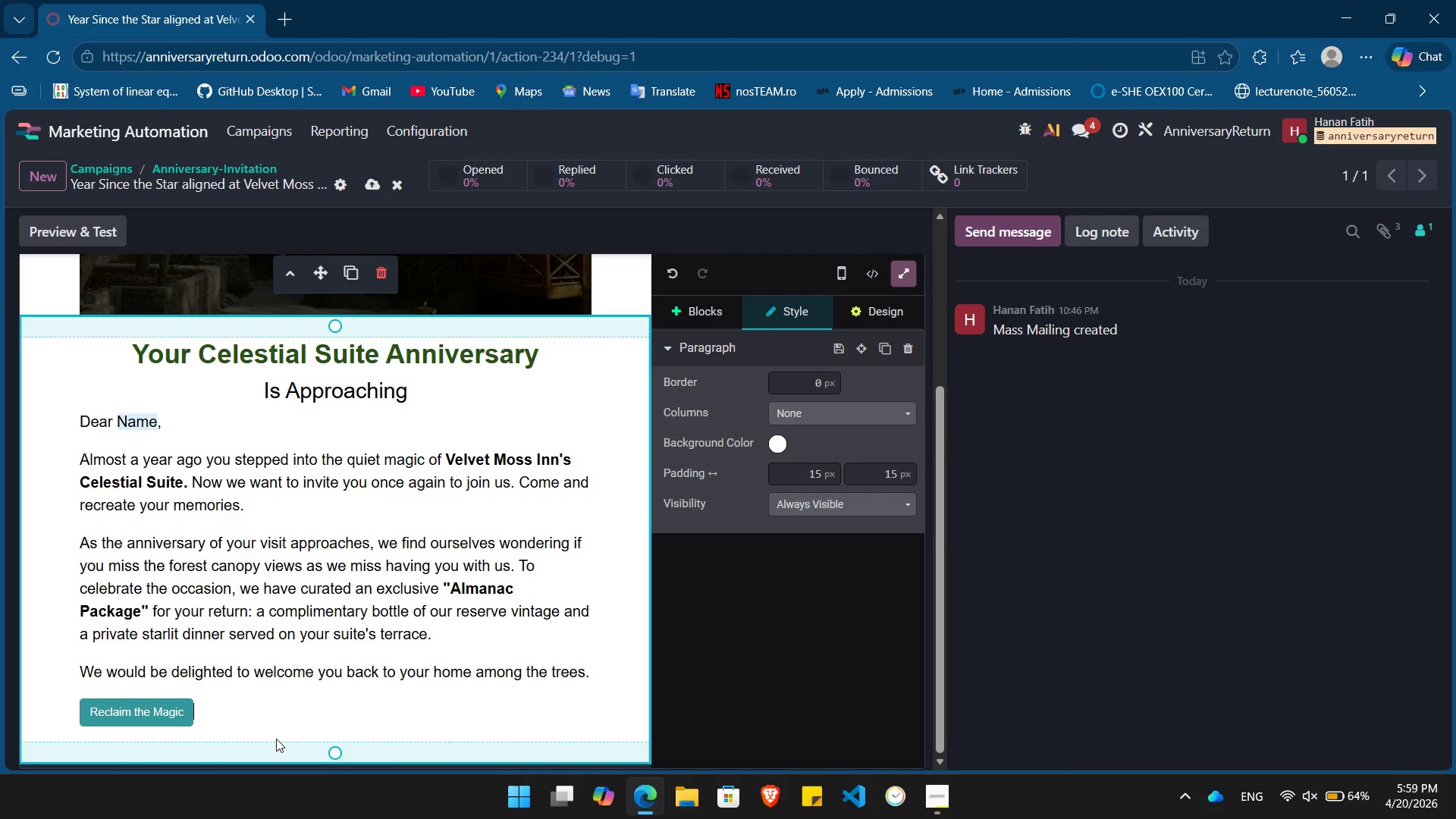 
key(Enter)
 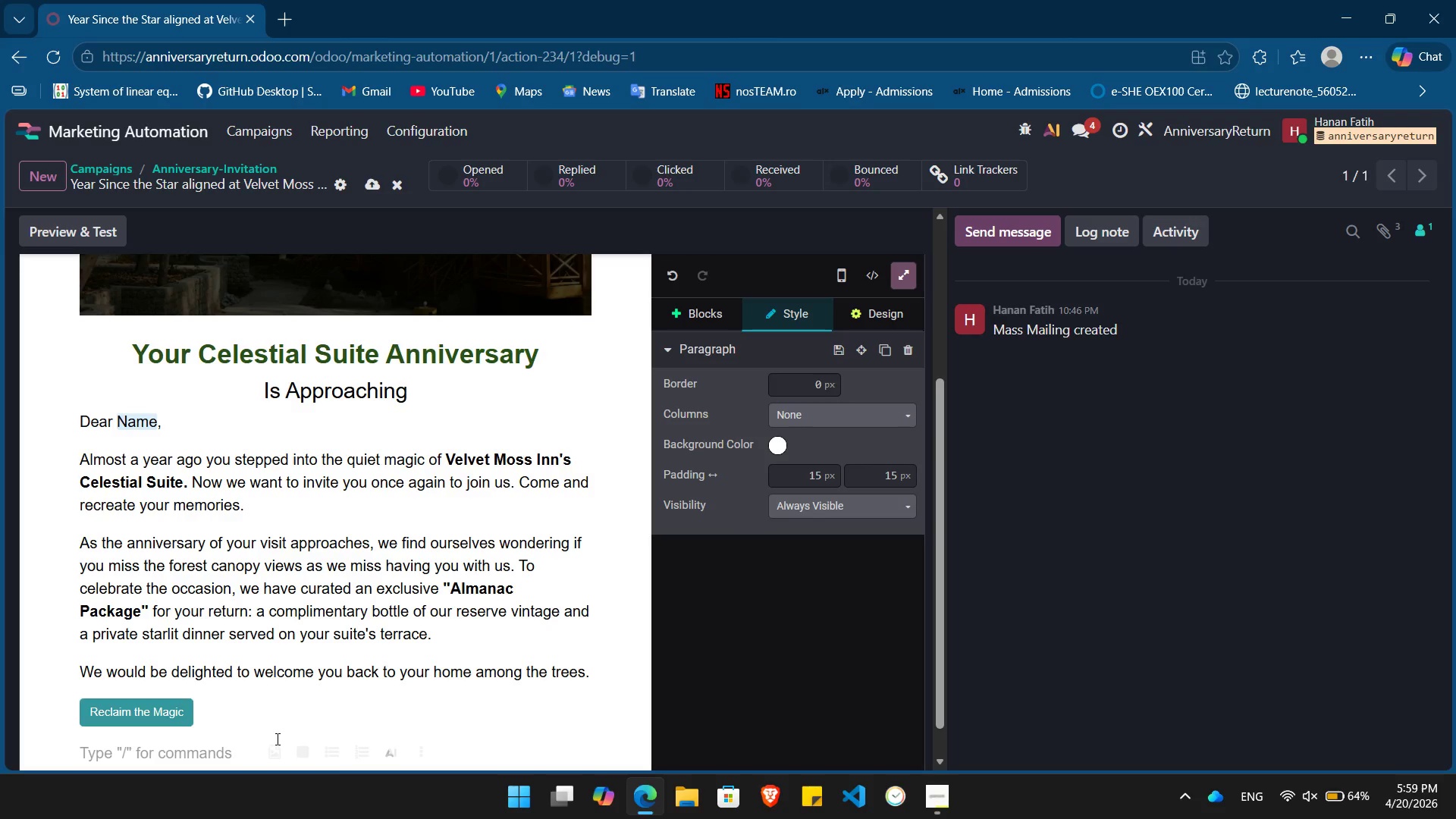 
type(Warmly,)
 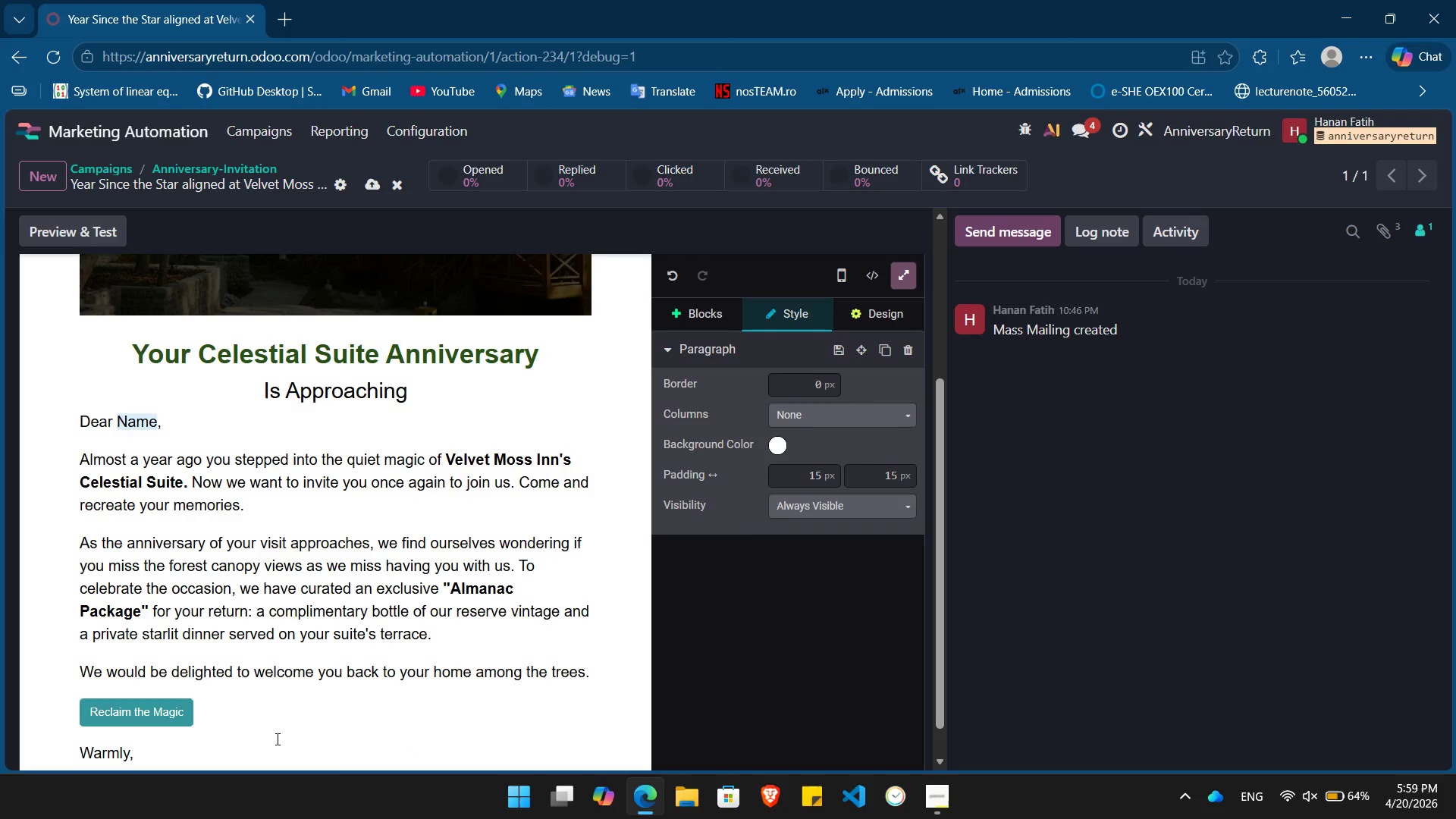 
key(Enter)
 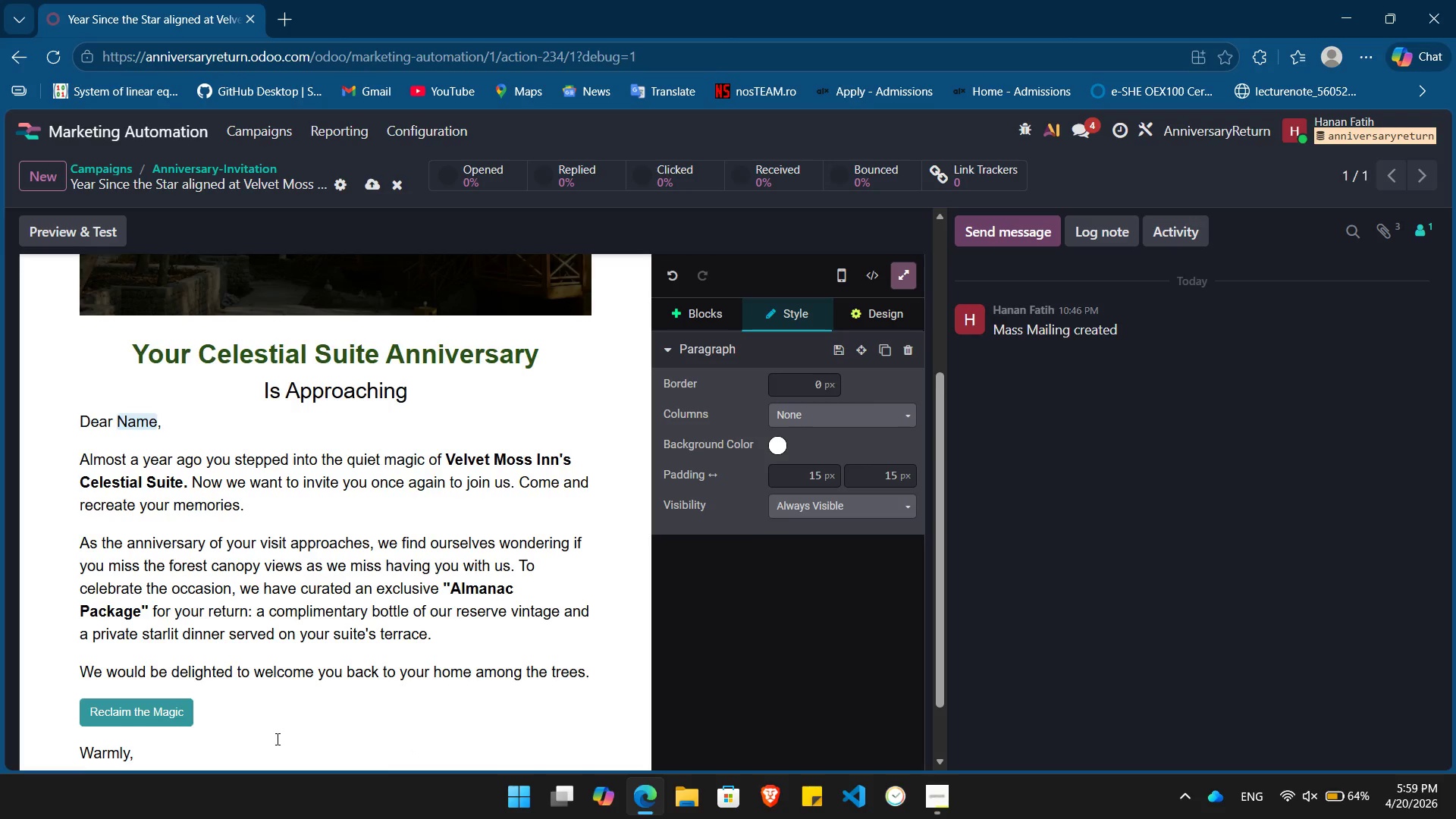 
type(The con)
 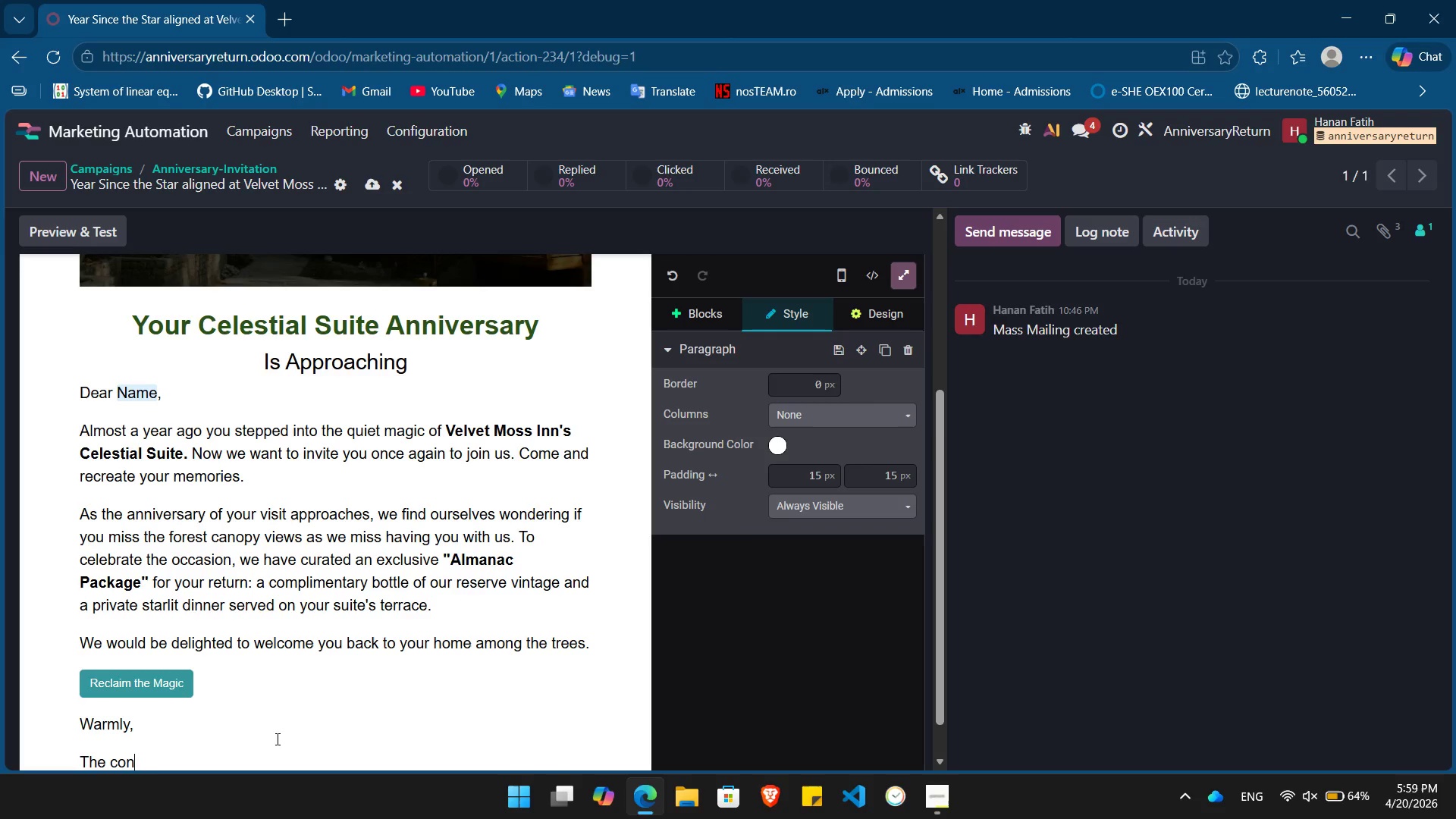 
type(cierge)
 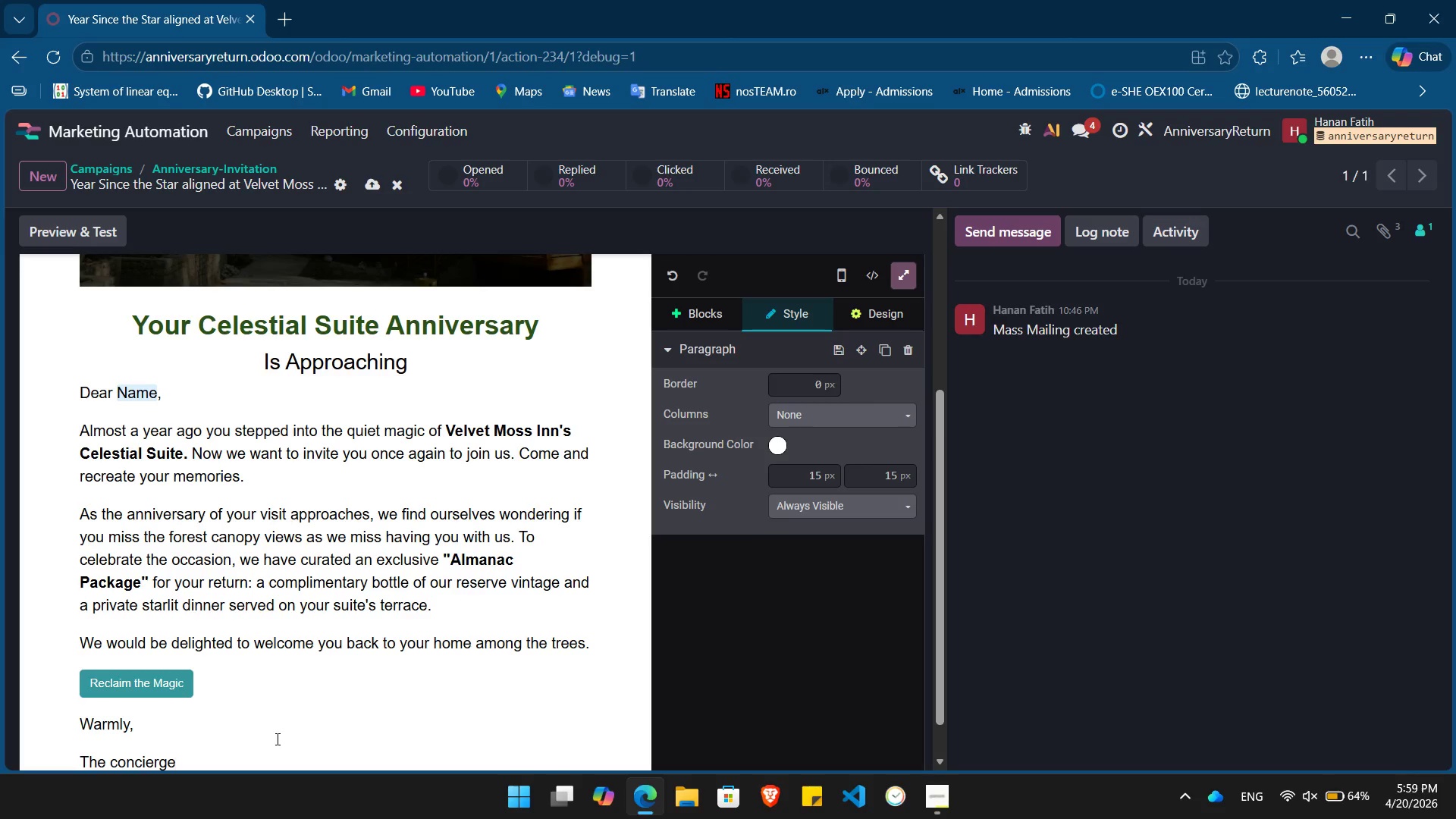 
hold_key(key=ArrowLeft, duration=0.61)
 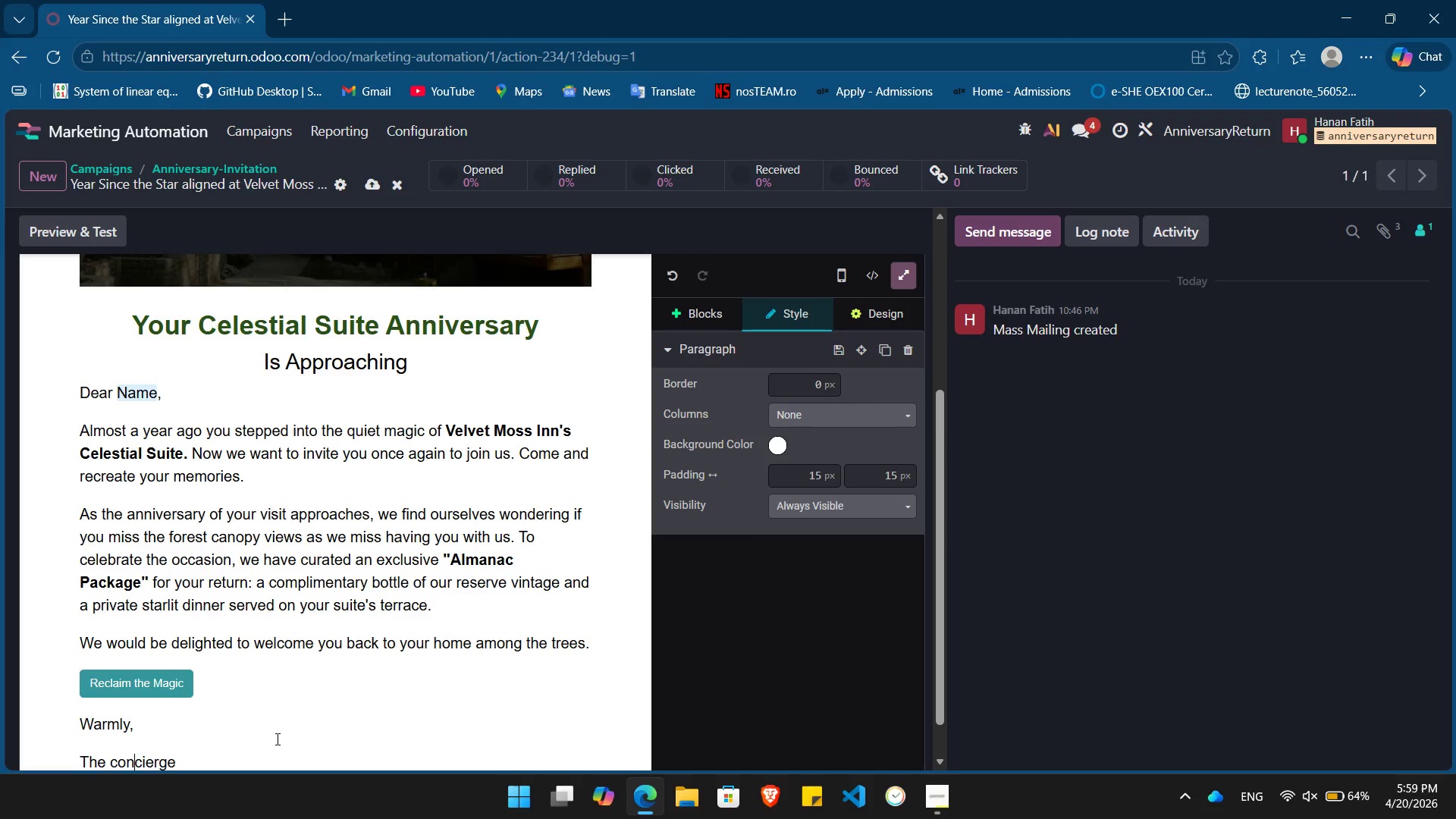 
key(ArrowLeft)
 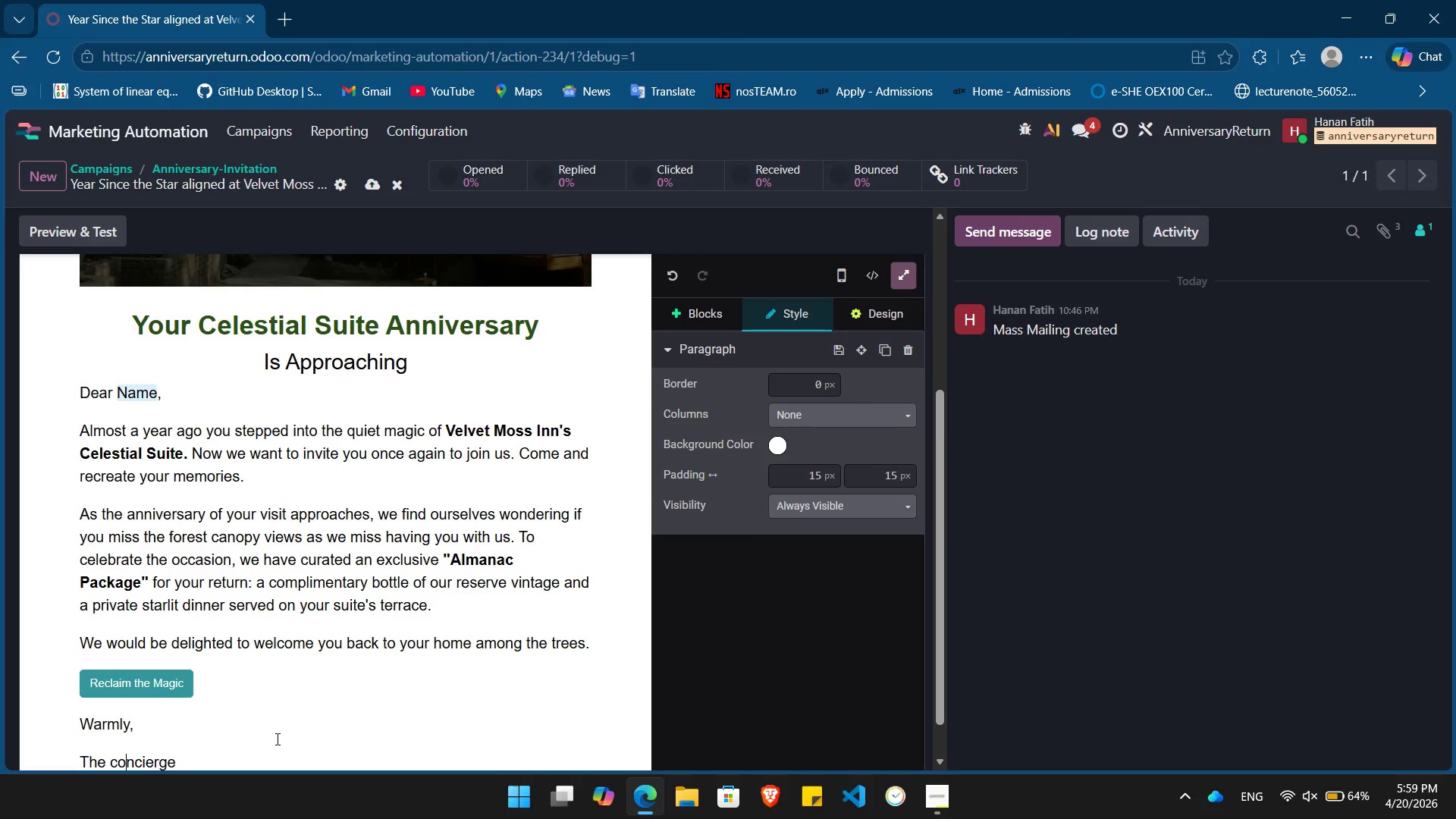 
key(ArrowLeft)
 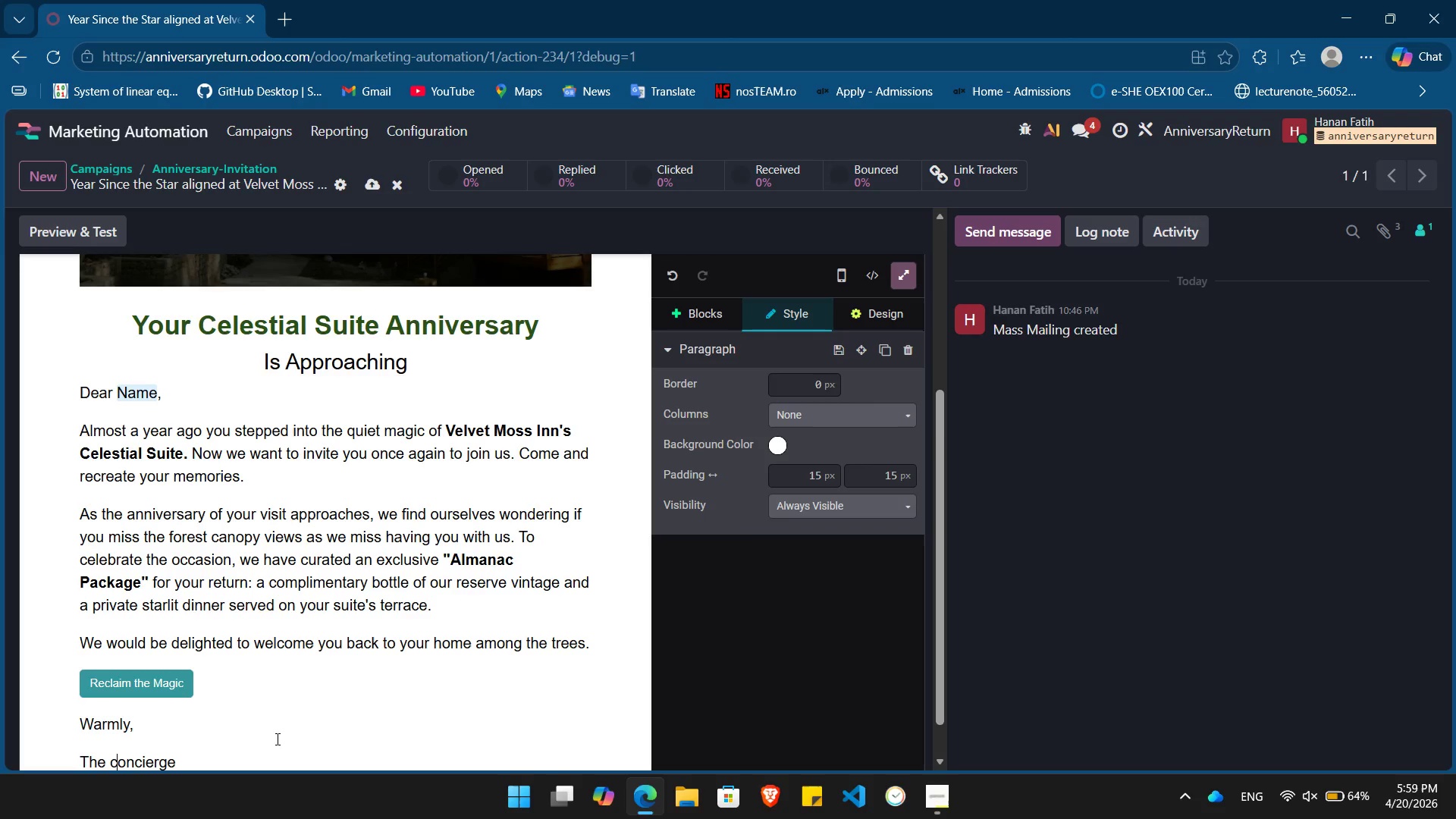 
key(ArrowLeft)
 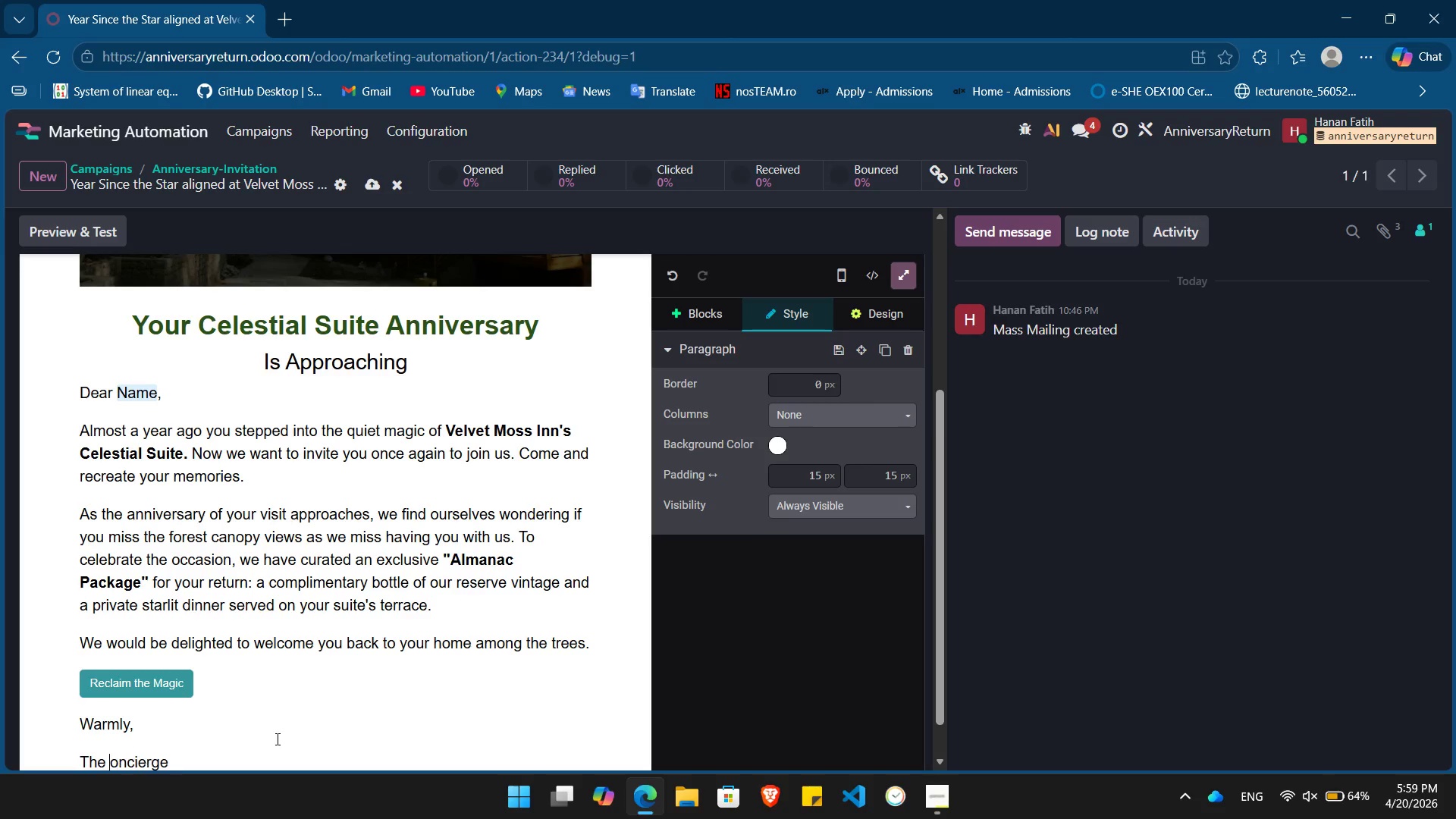 
key(Backspace)
 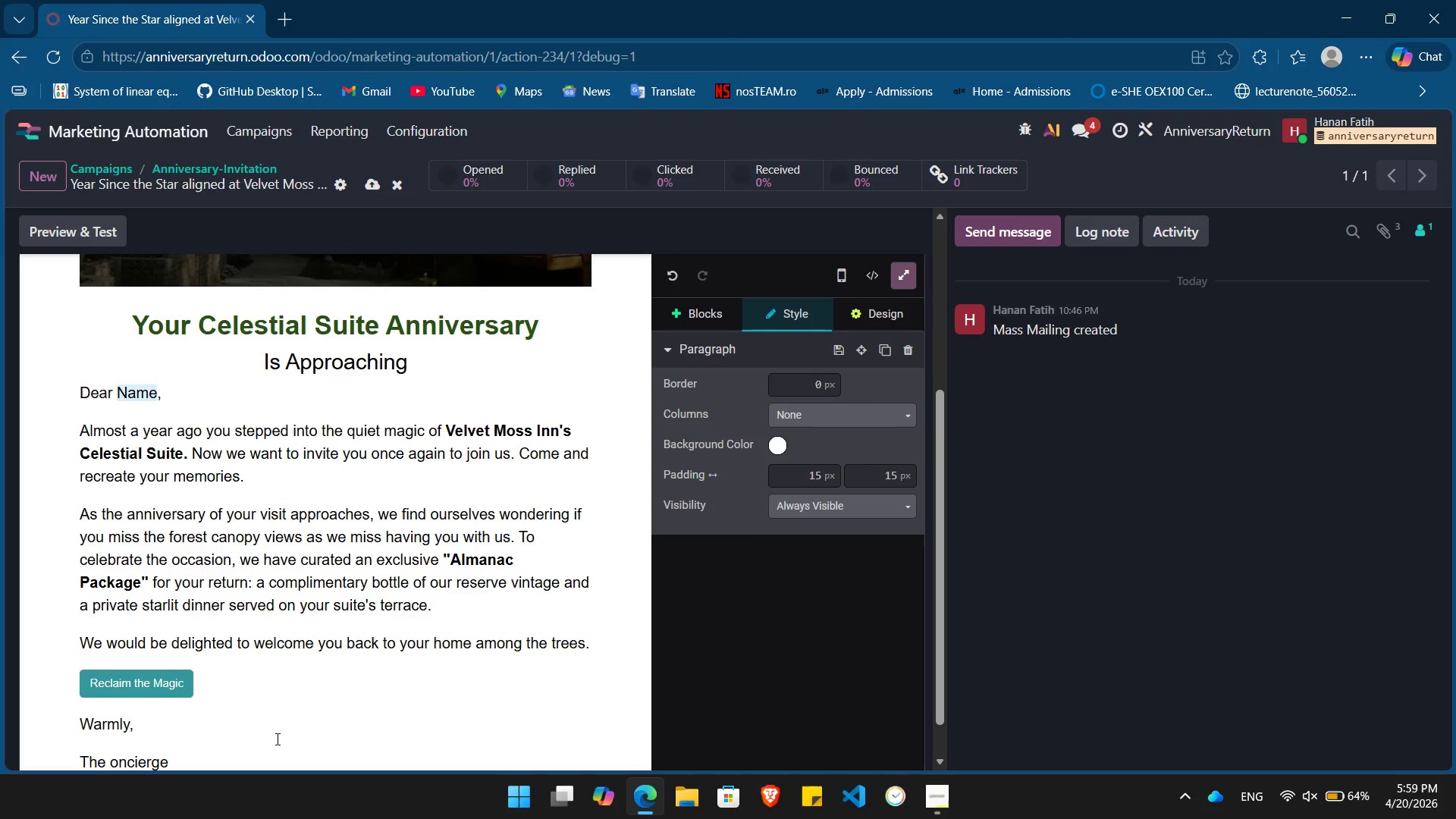 
key(Shift+ShiftLeft)
 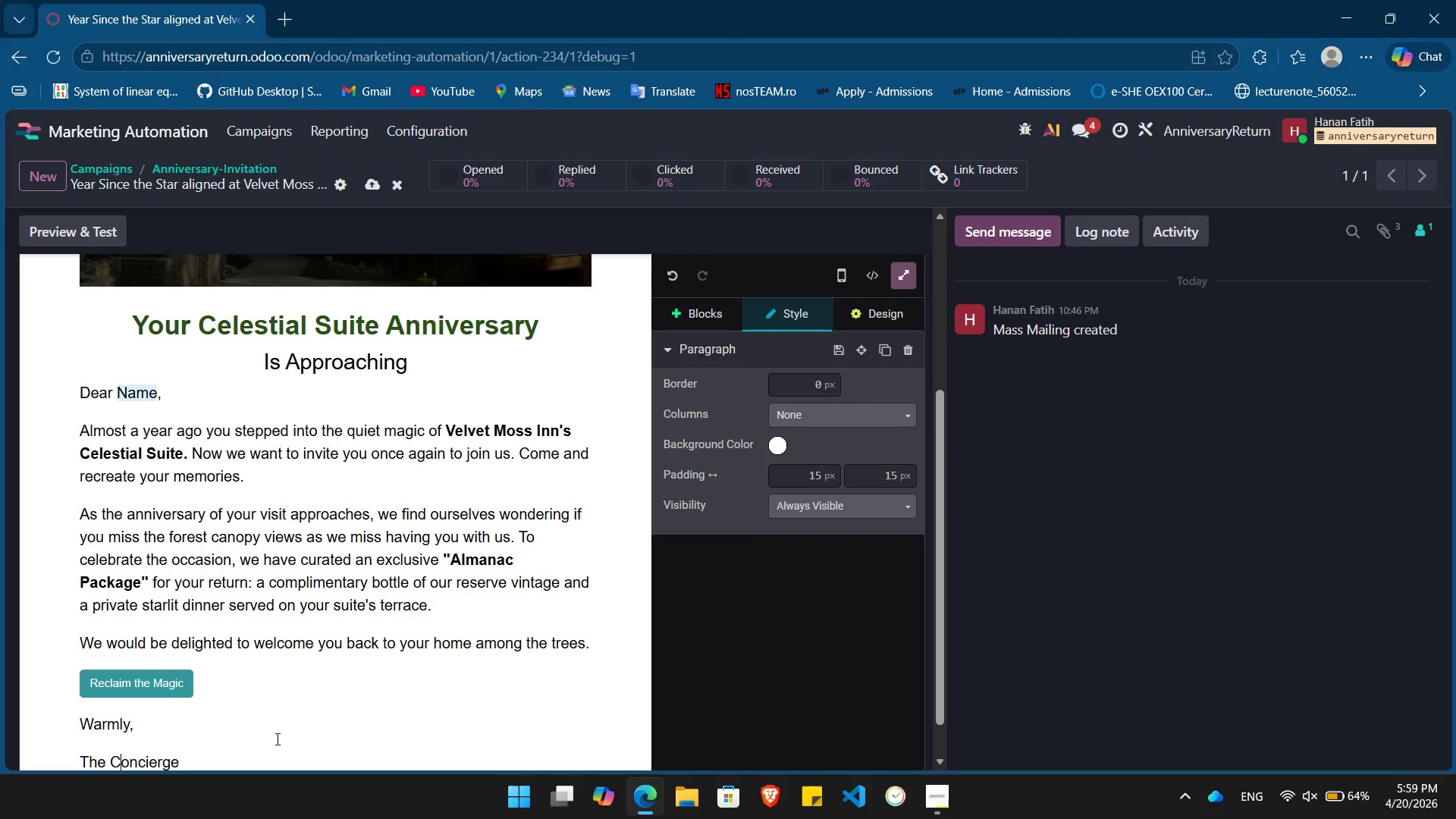 
key(Shift+C)
 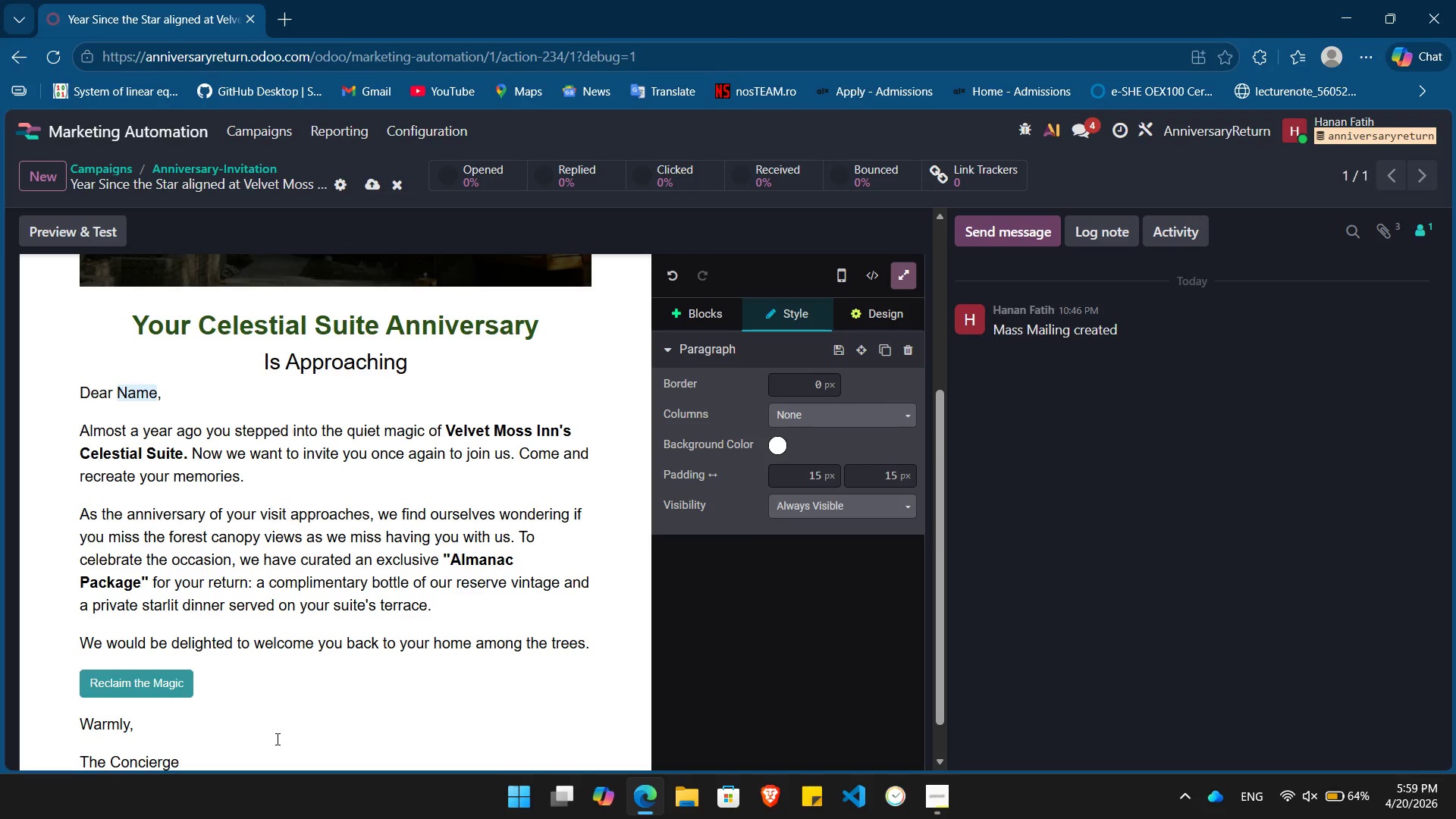 
key(End)
 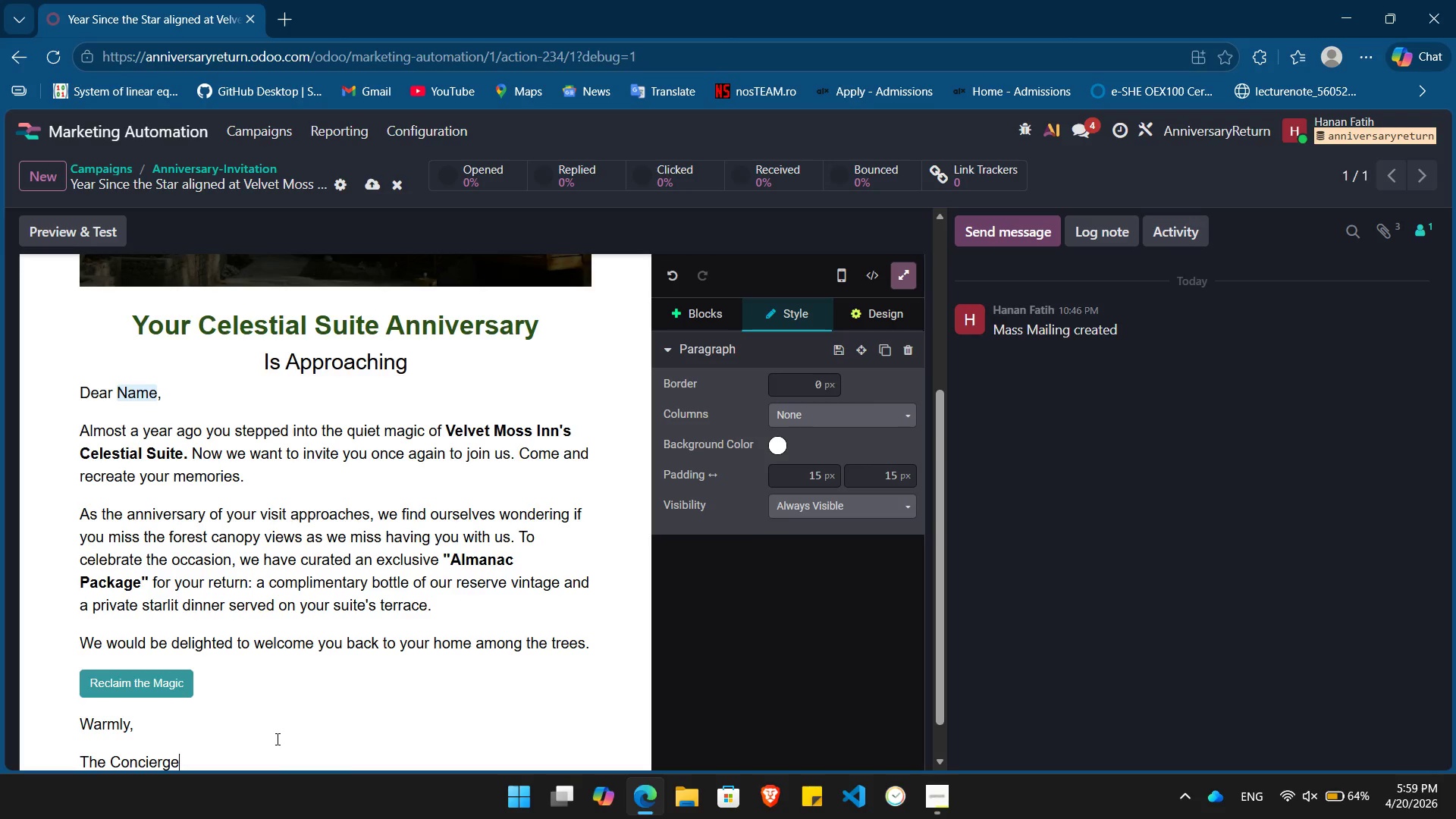 
key(Enter)
 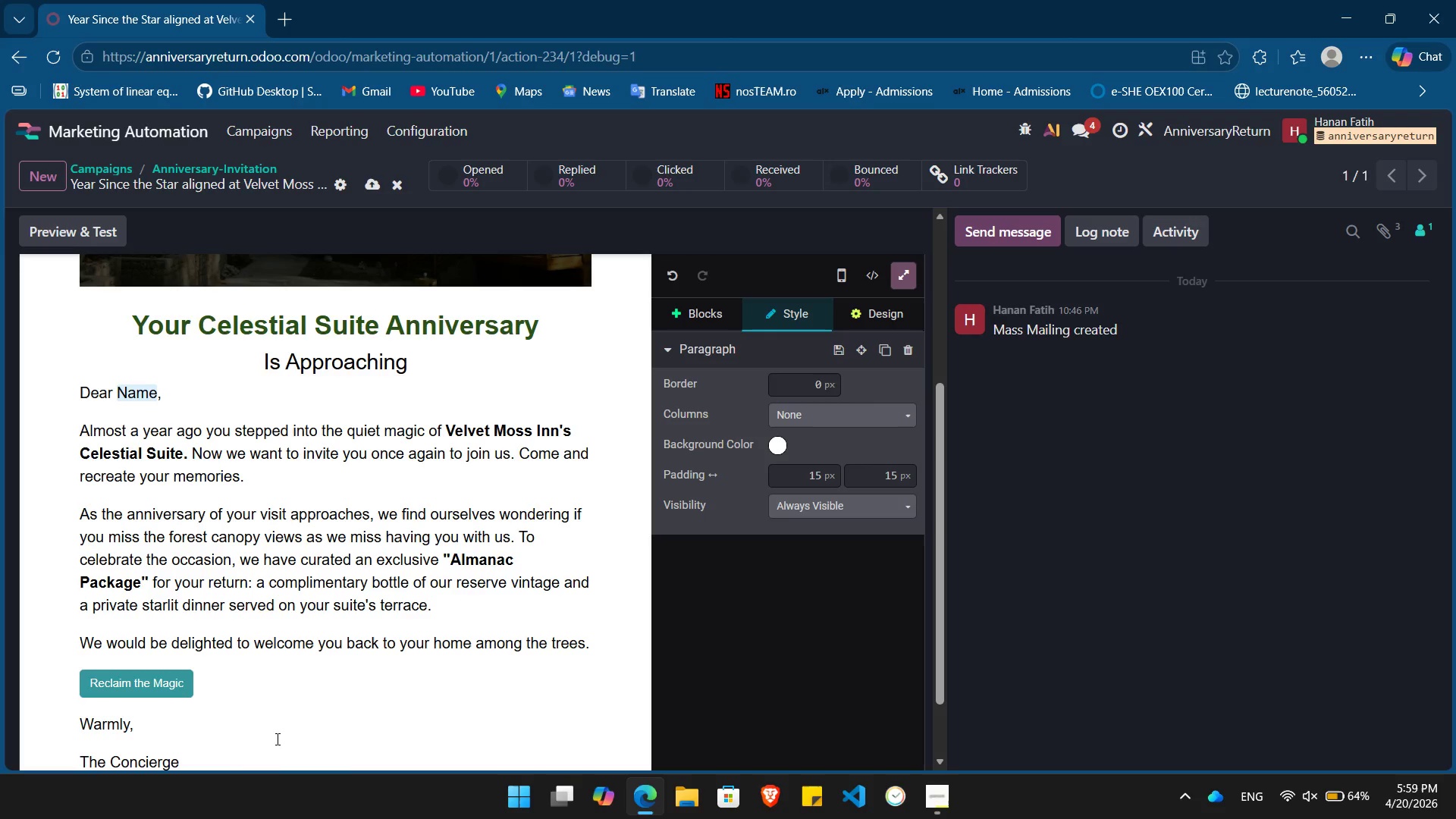 
scroll: coordinate [276, 739], scroll_direction: down, amount: 5.0
 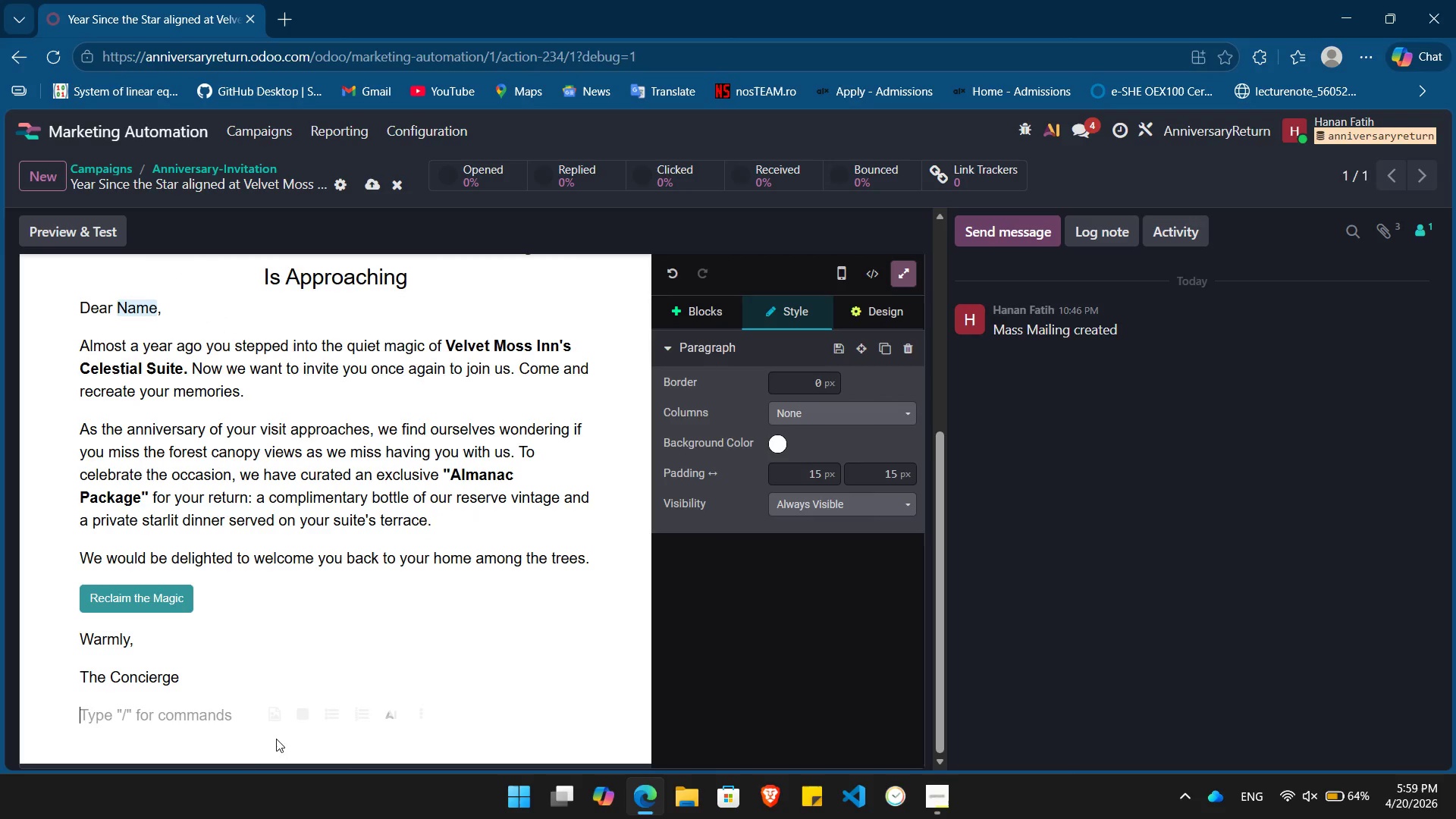 
key(Control+B)
 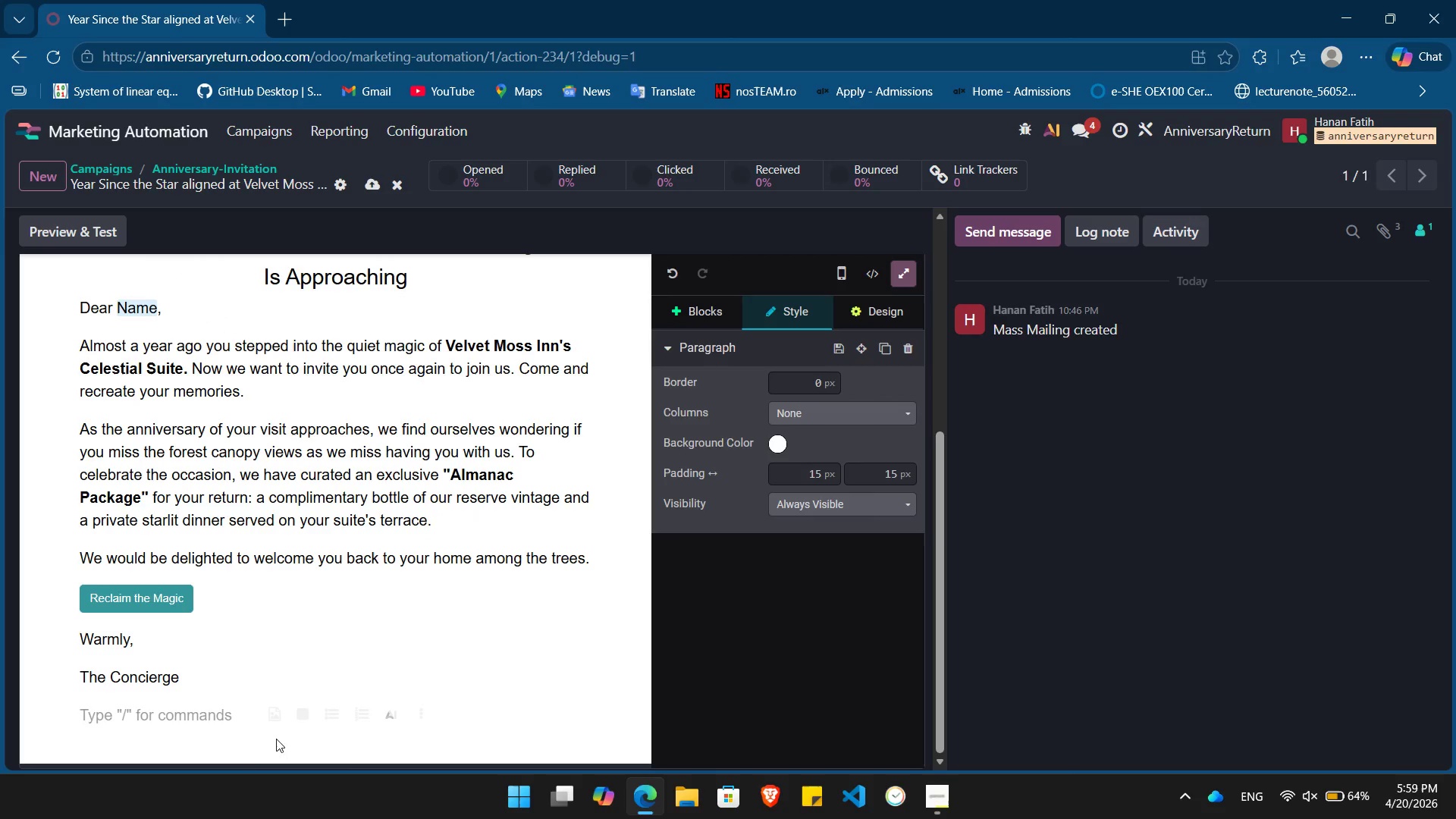 
type(Velvet Moss i)
key(Backspace)
type(Inn)
 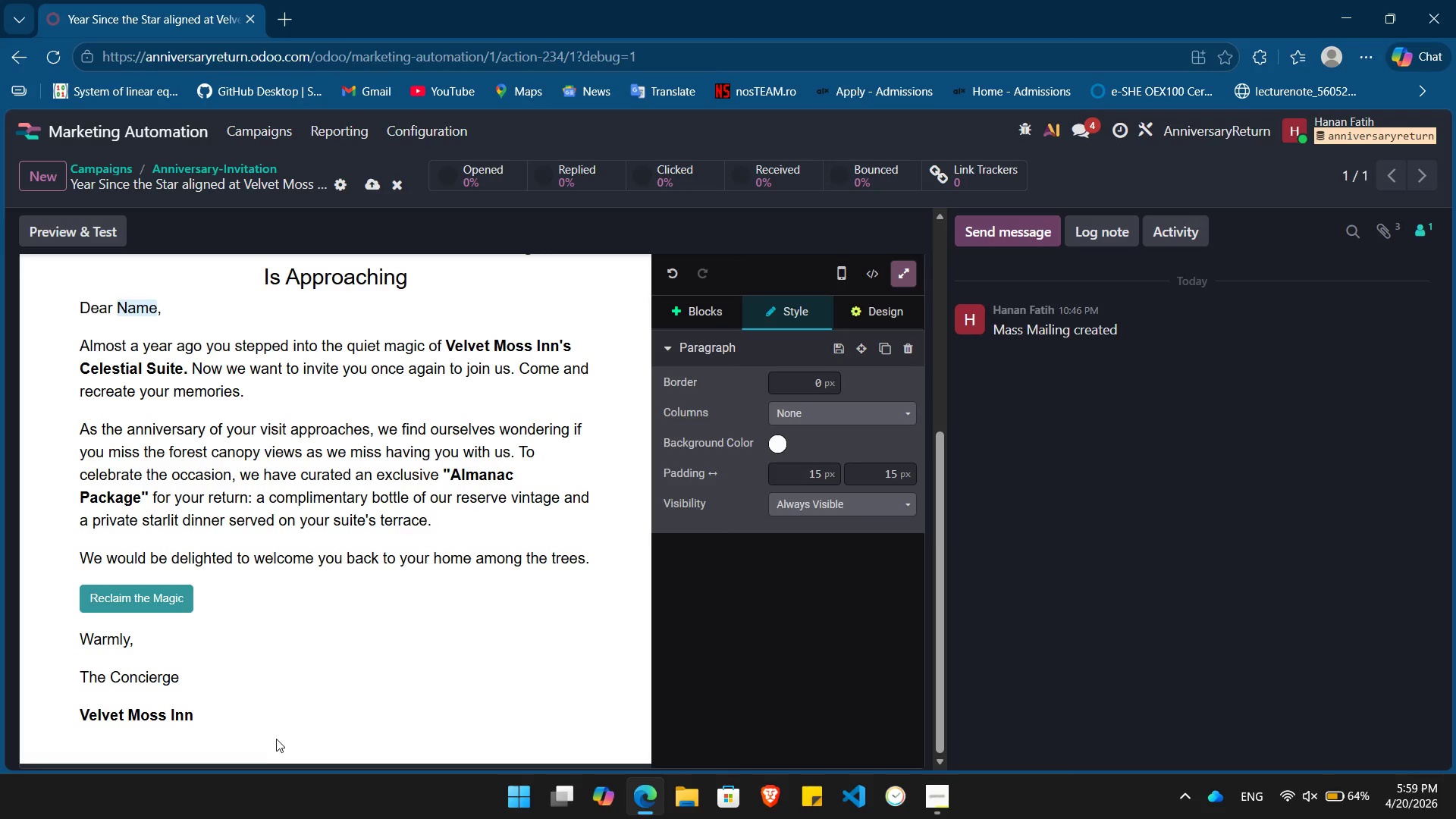 
key(Enter)
 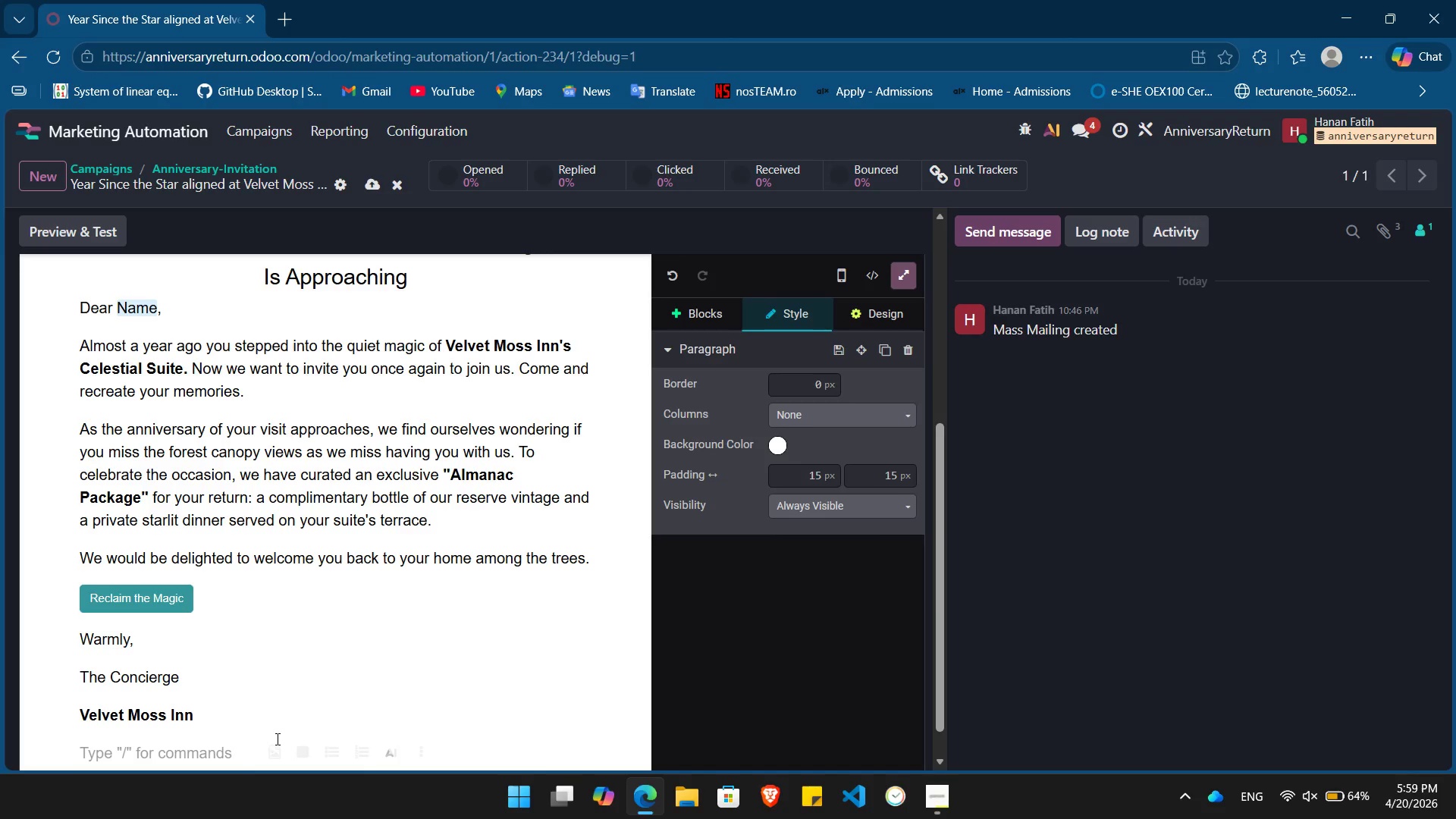 
wait(6.42)
 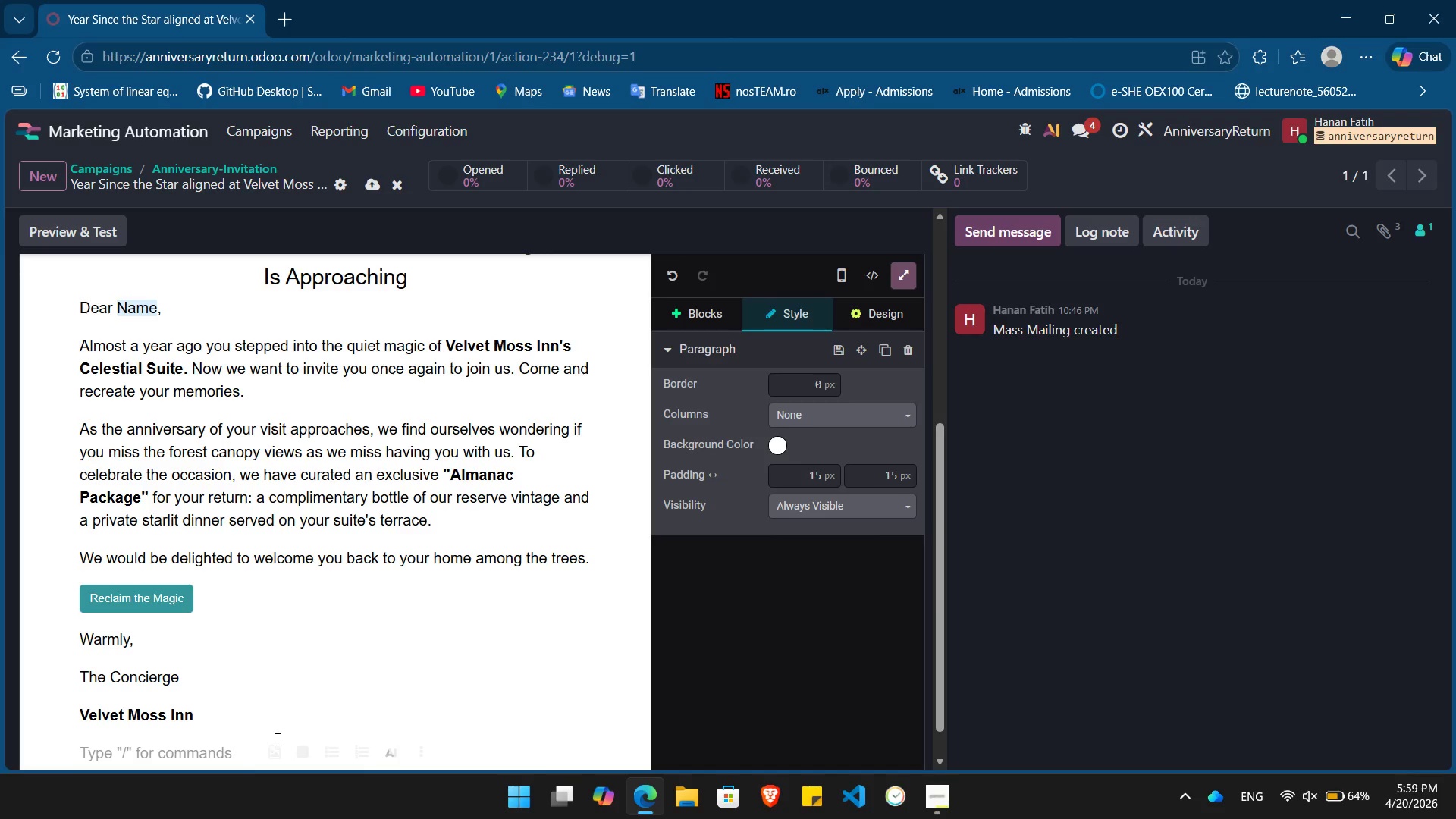 
key(Backspace)
 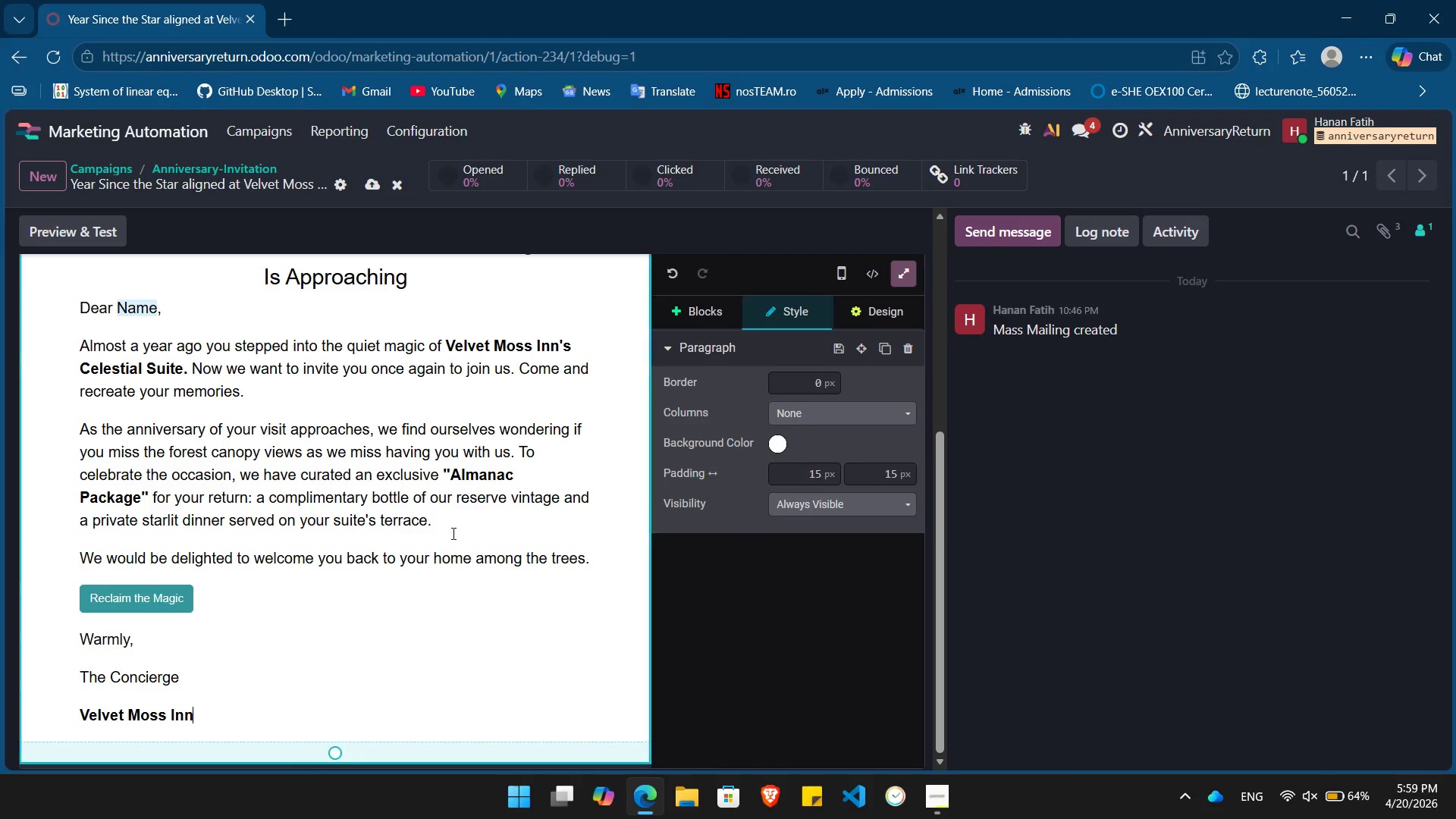 
scroll: coordinate [452, 534], scroll_direction: up, amount: 4.0
 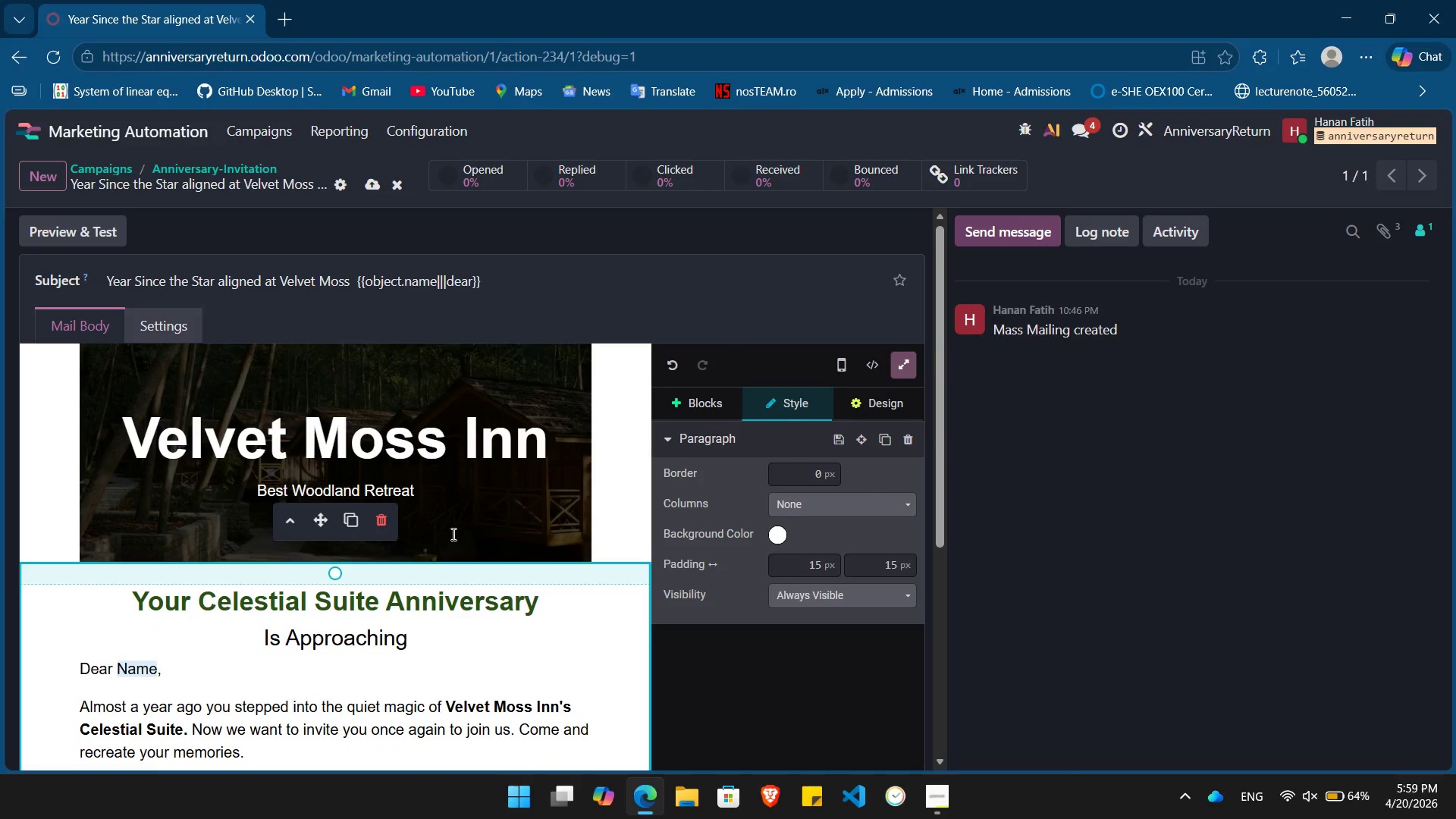 
scroll: coordinate [452, 534], scroll_direction: down, amount: 3.0
 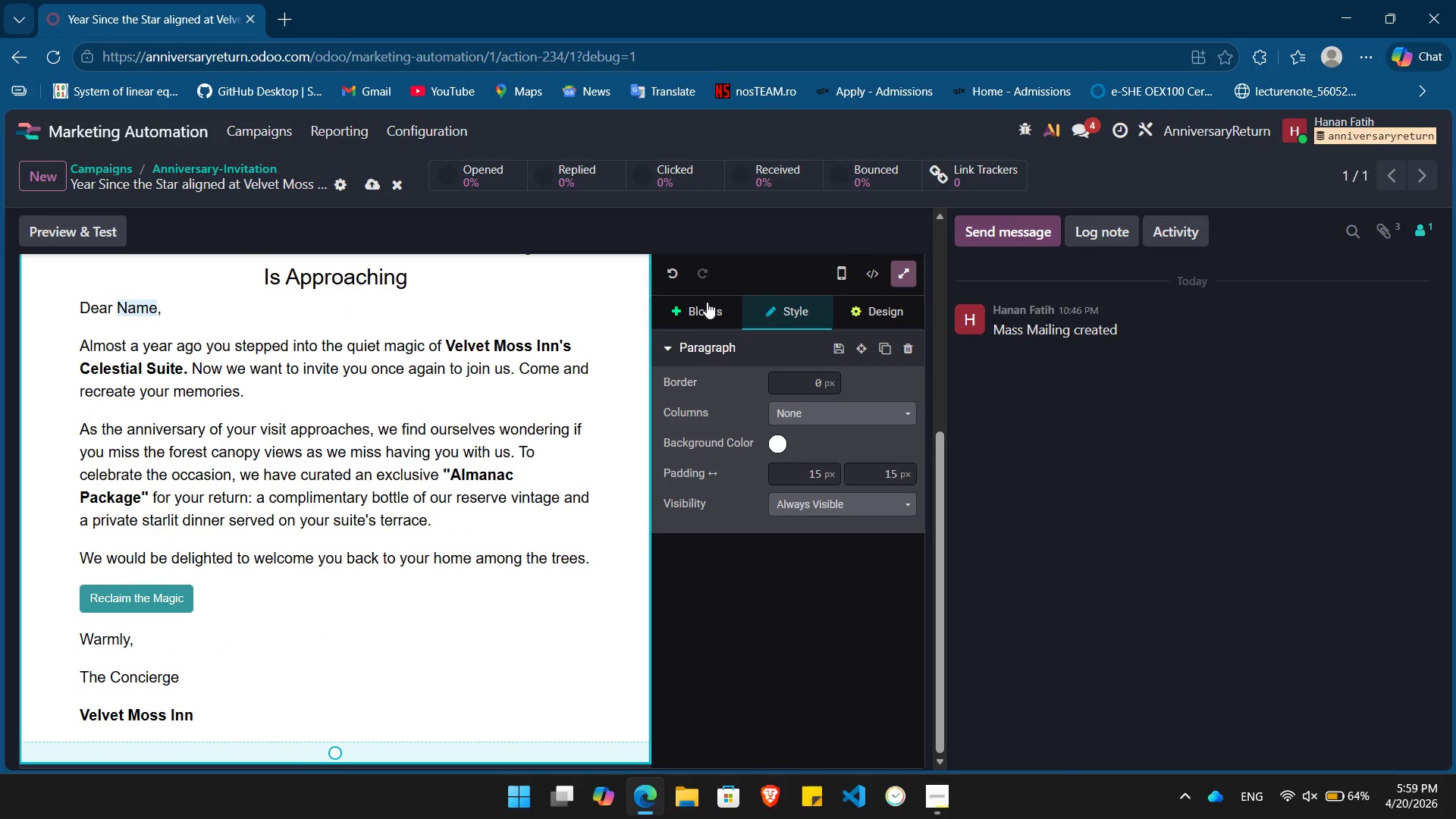 
left_click([707, 304])
 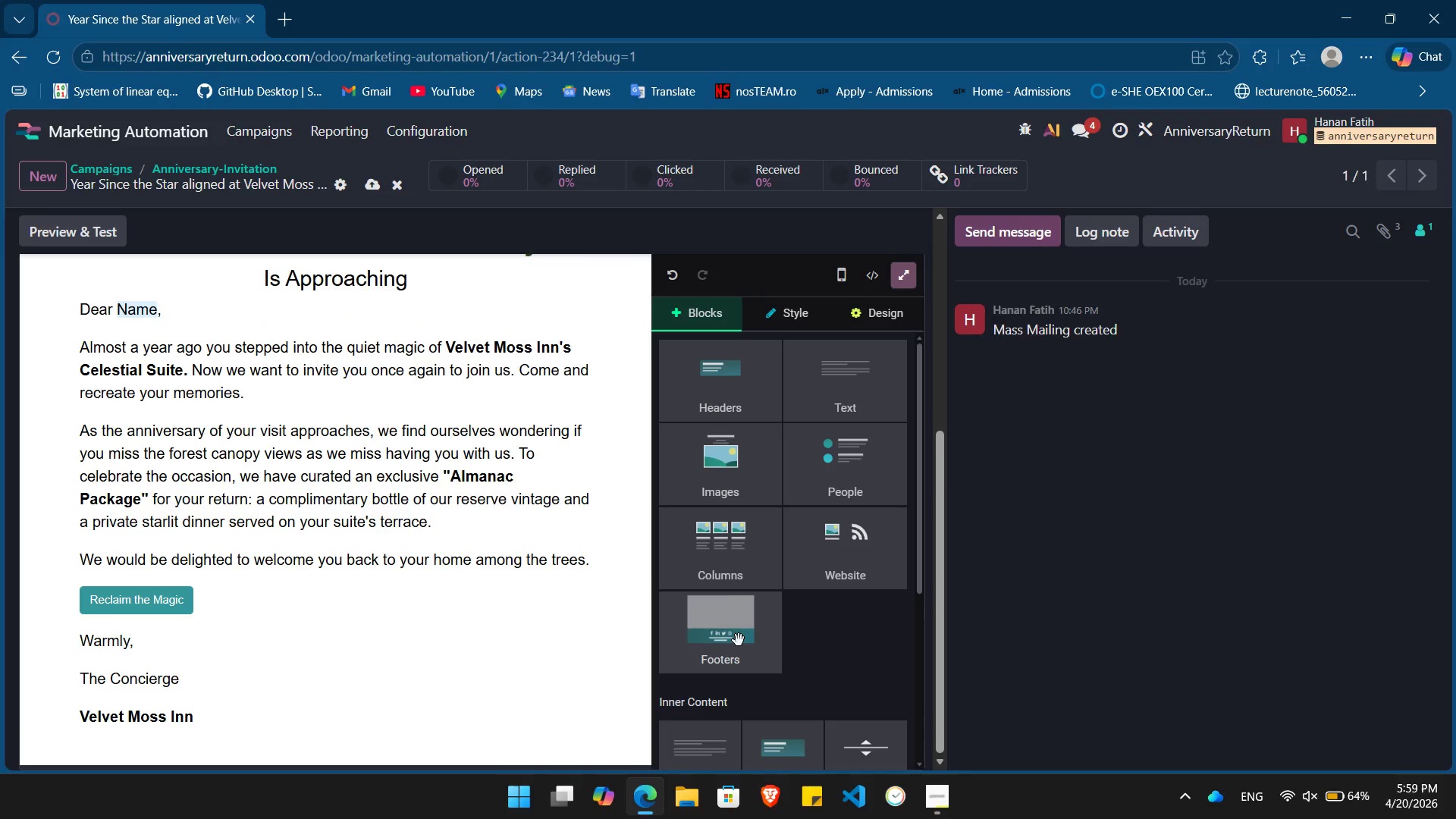 
left_click([739, 640])
 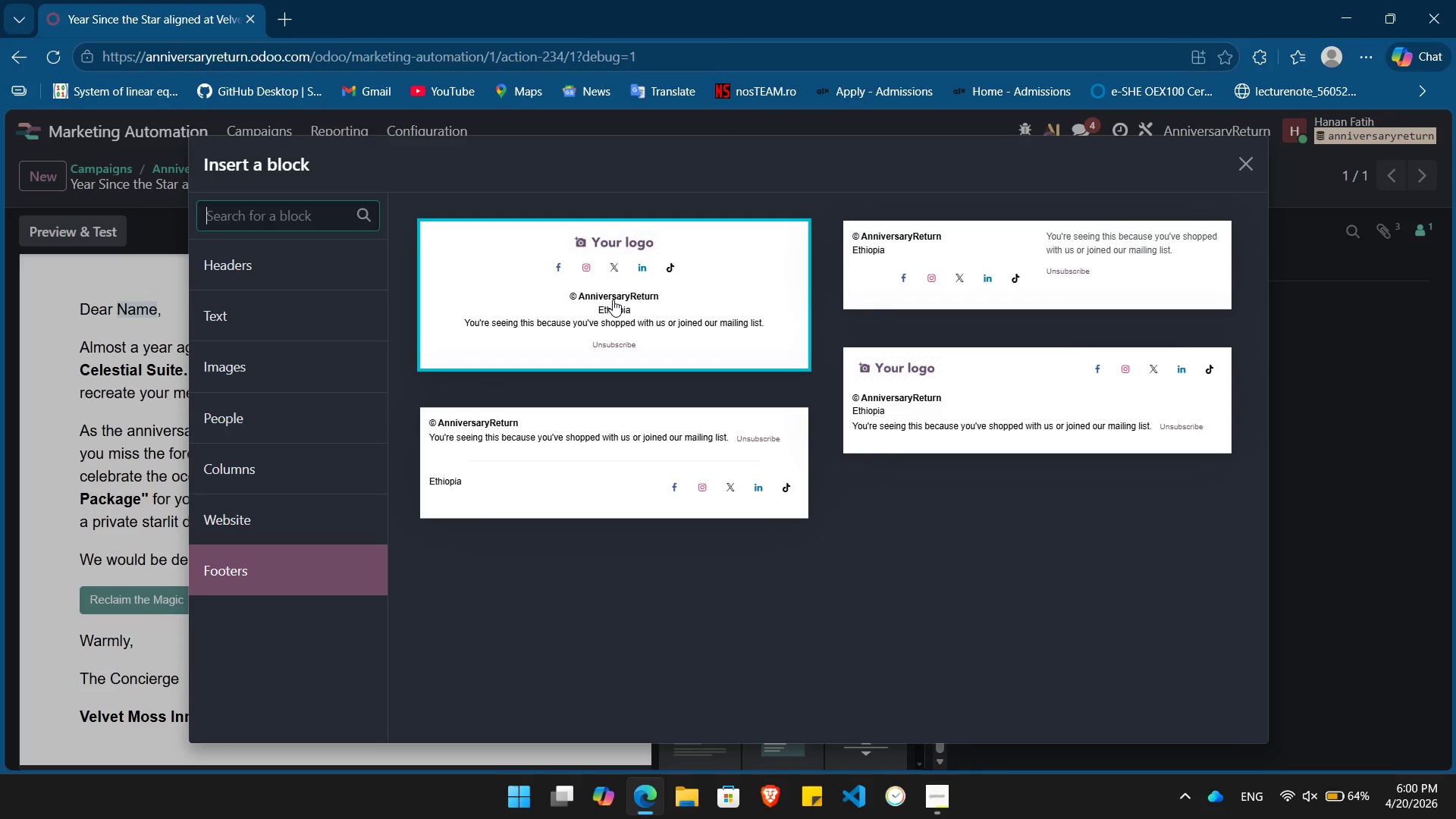 
wait(6.09)
 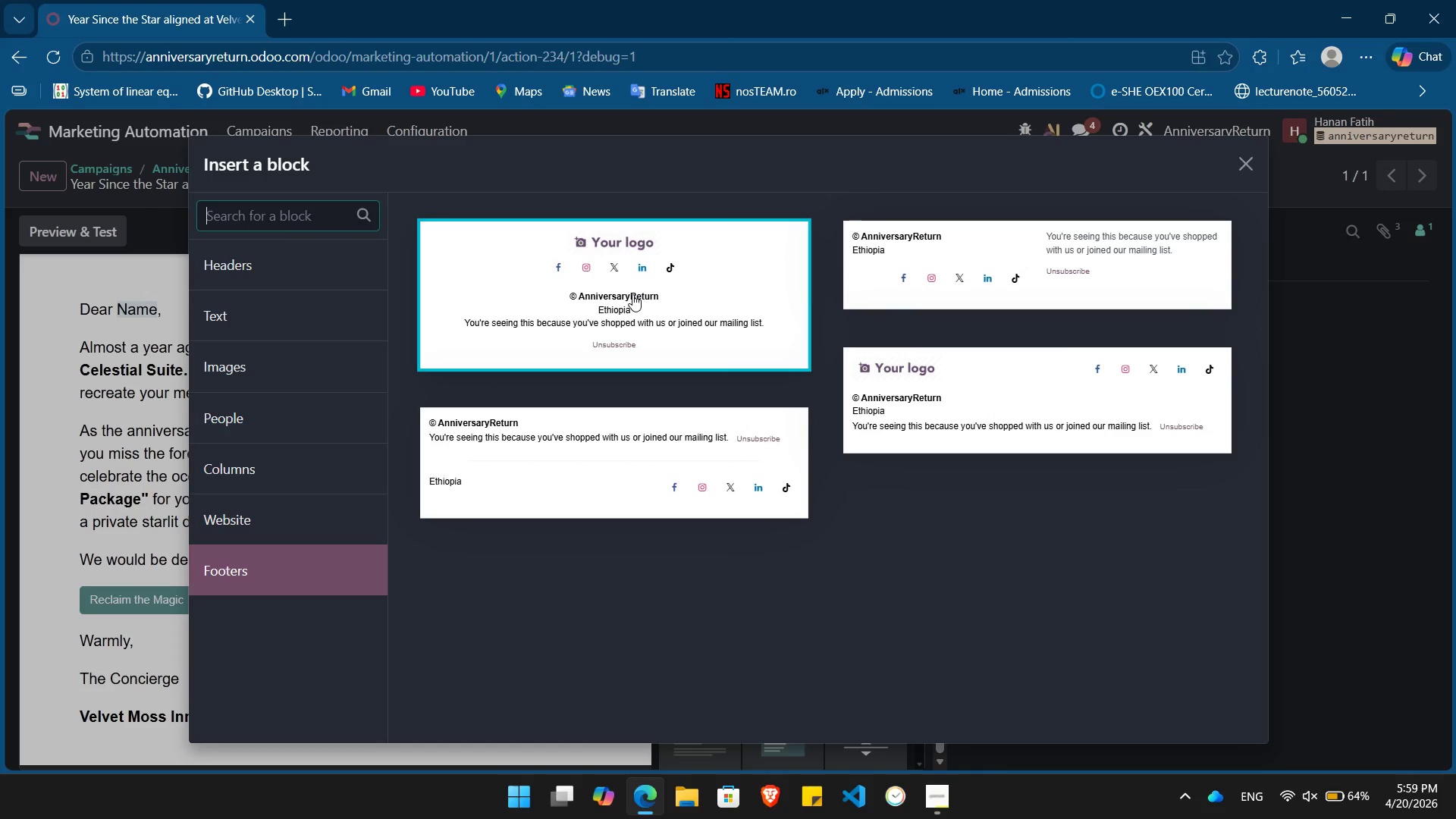 
left_click([613, 300])
 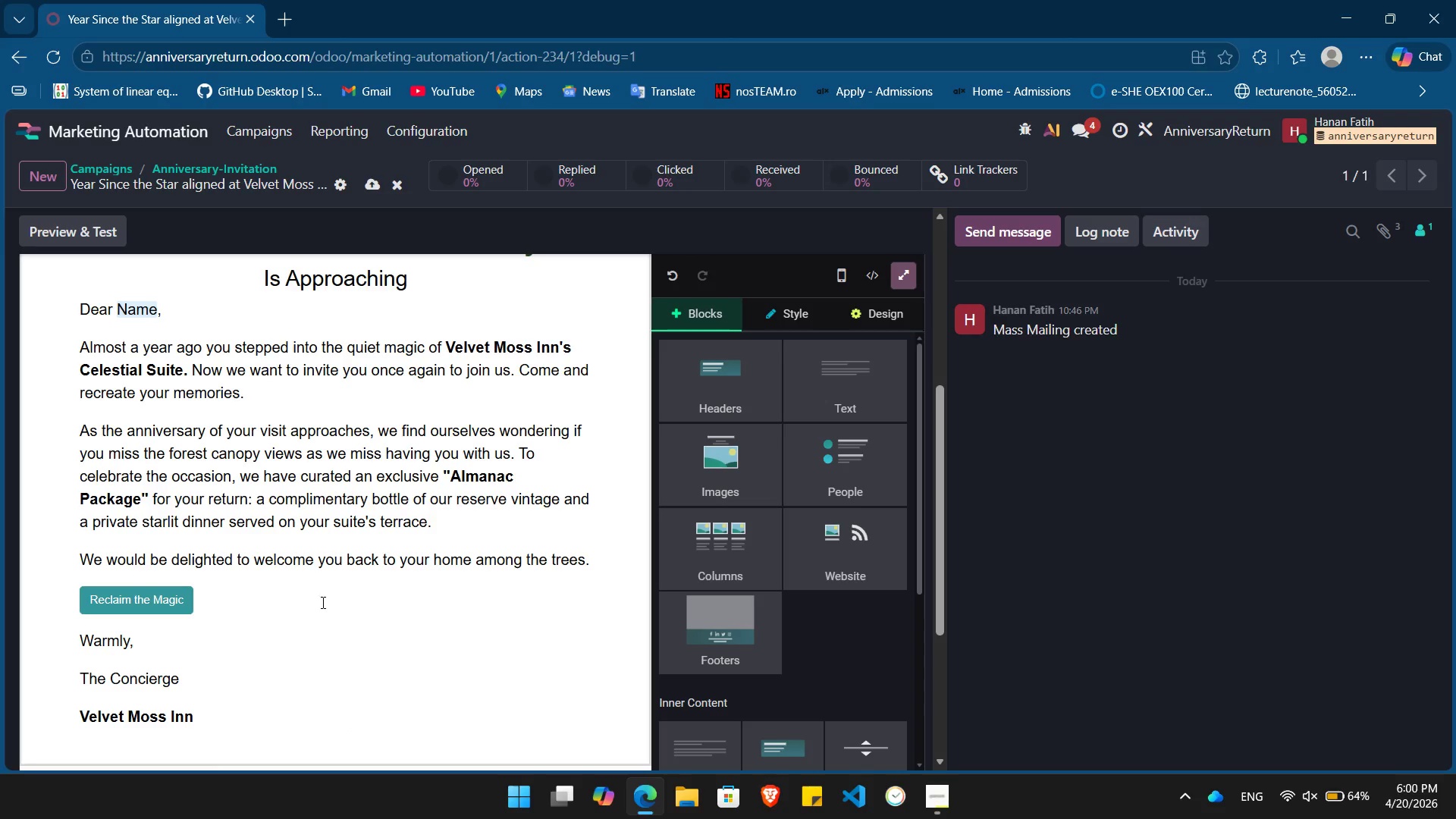 
scroll: coordinate [322, 602], scroll_direction: up, amount: 4.0
 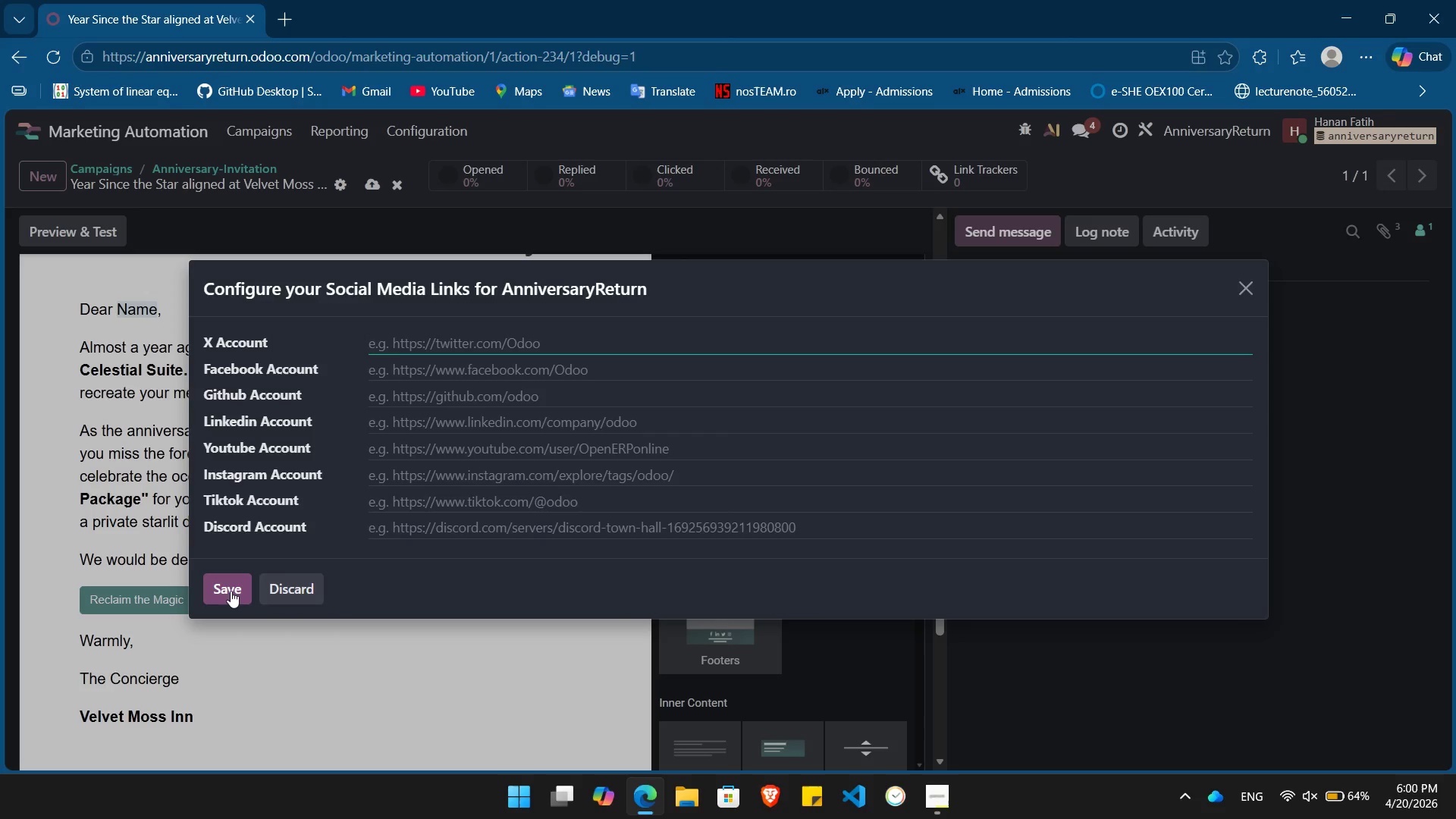 
left_click([281, 589])
 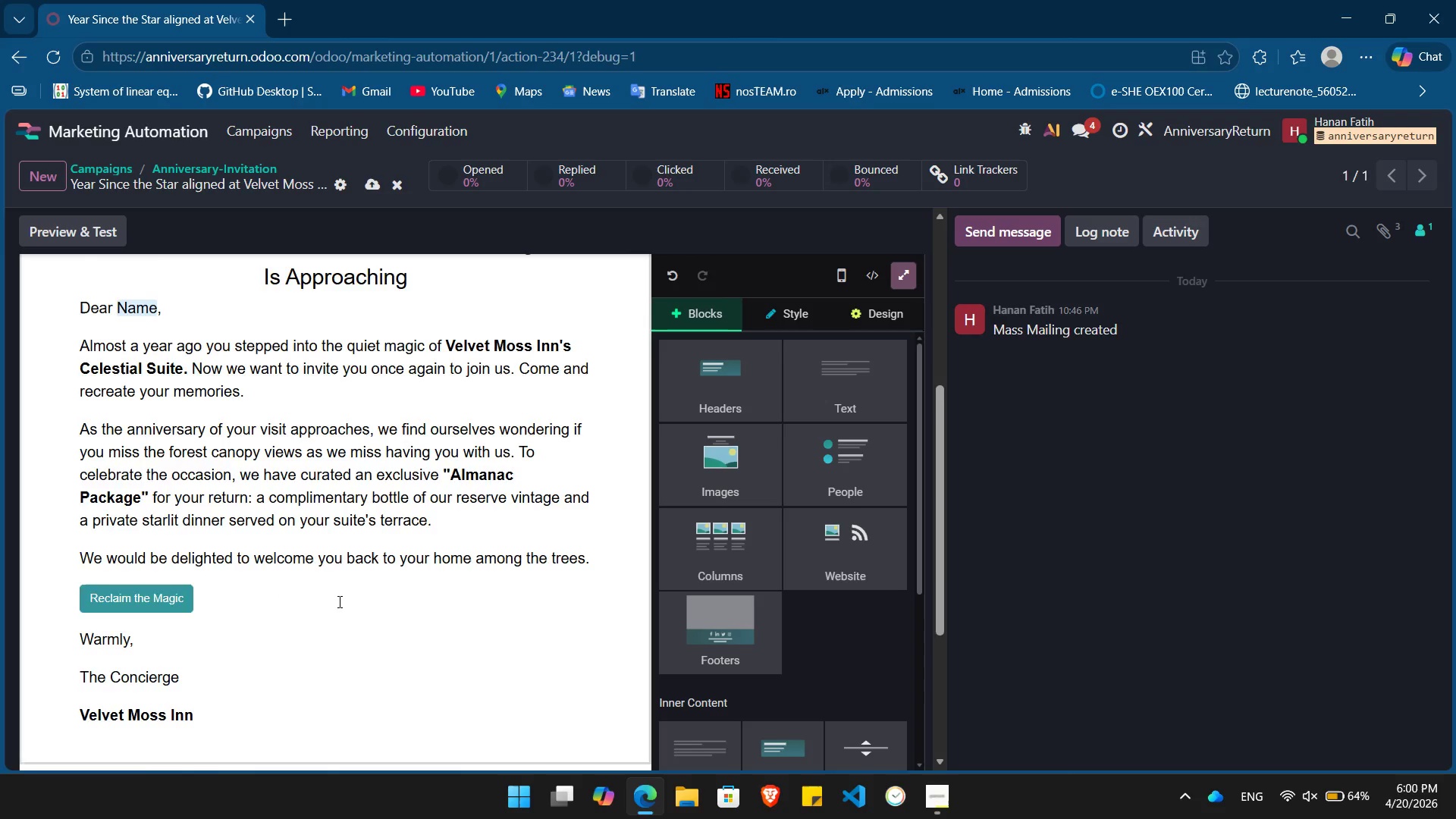 
scroll: coordinate [338, 601], scroll_direction: down, amount: 8.0
 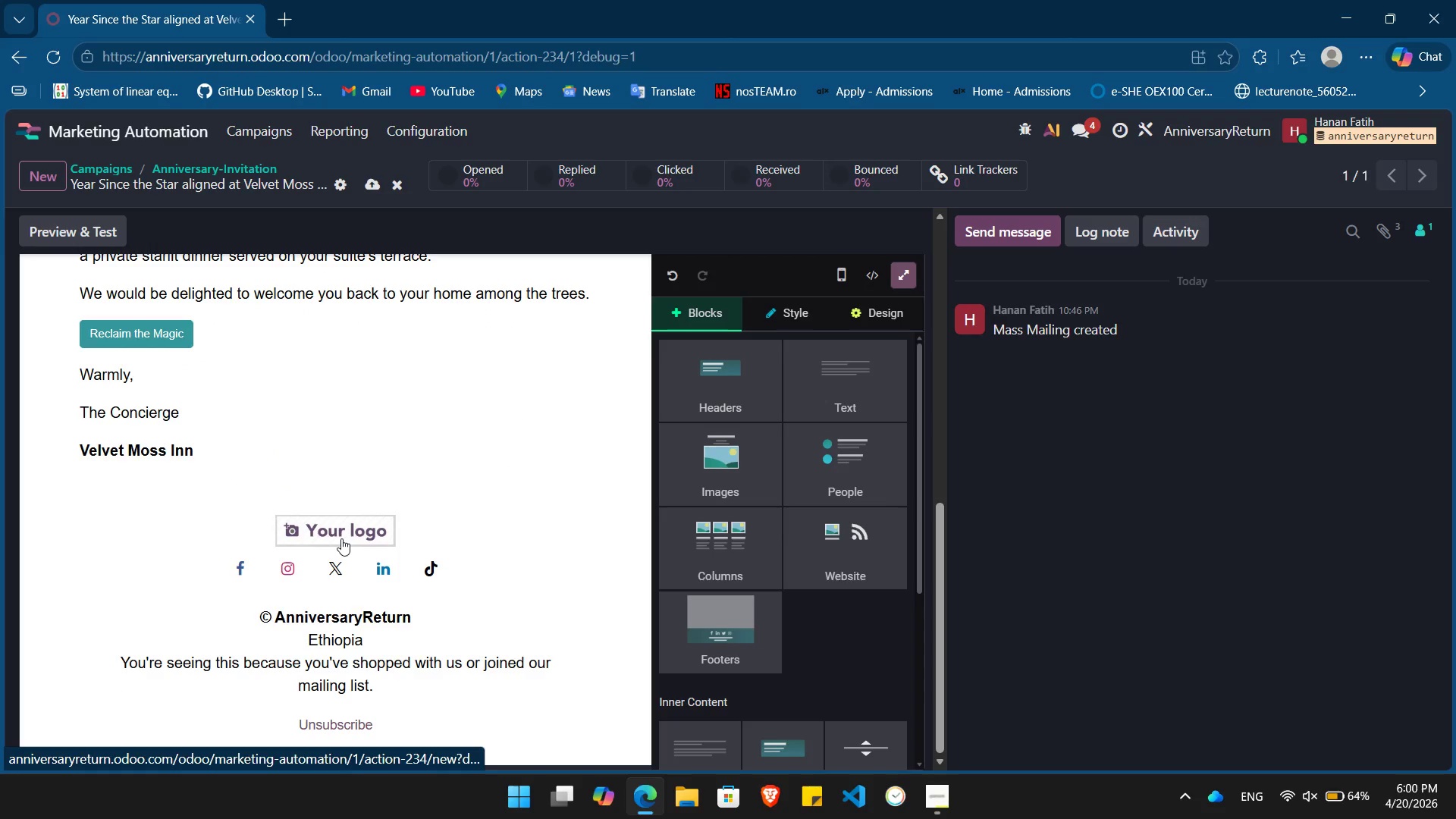 
left_click([341, 538])
 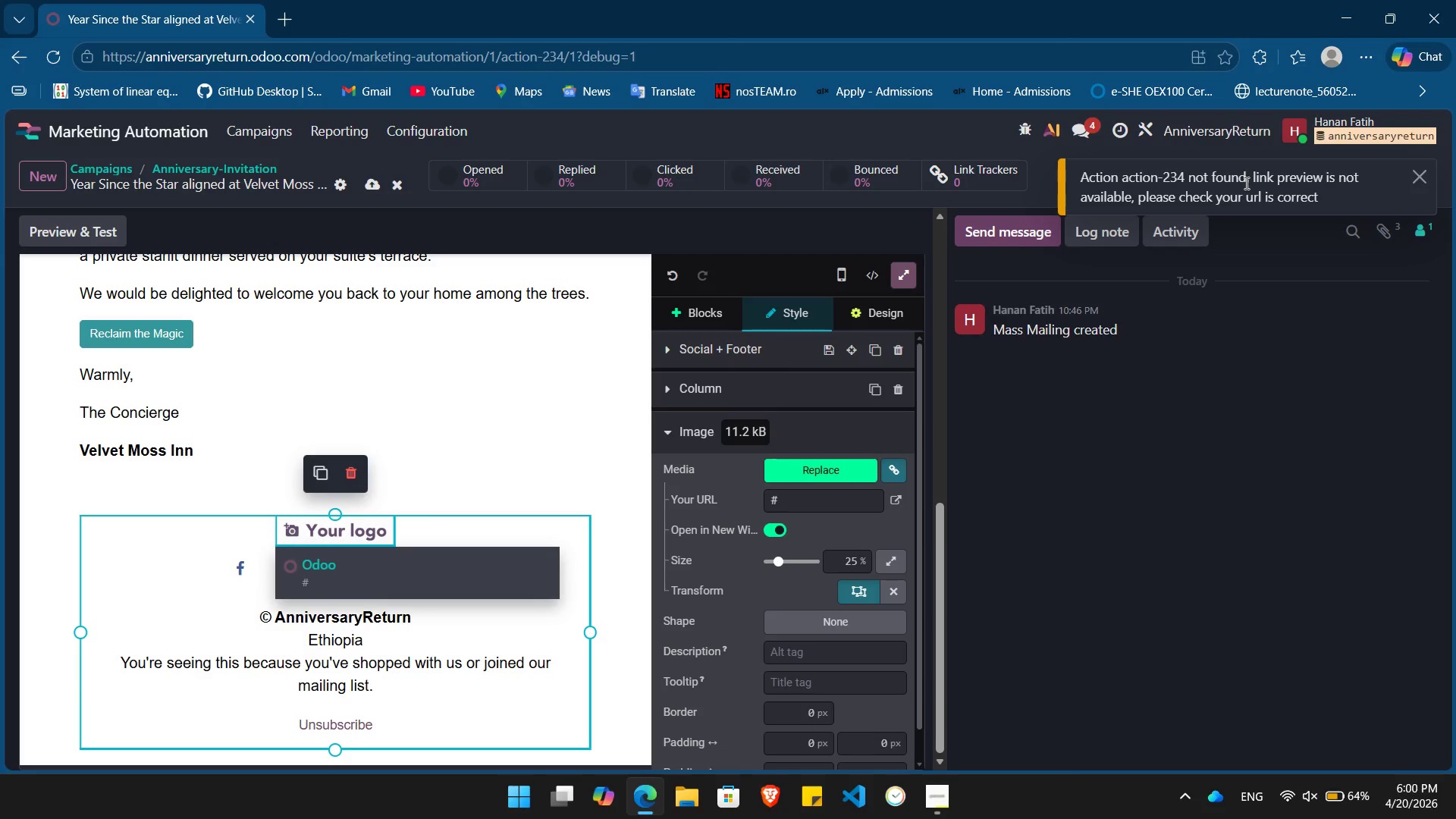 
wait(9.53)
 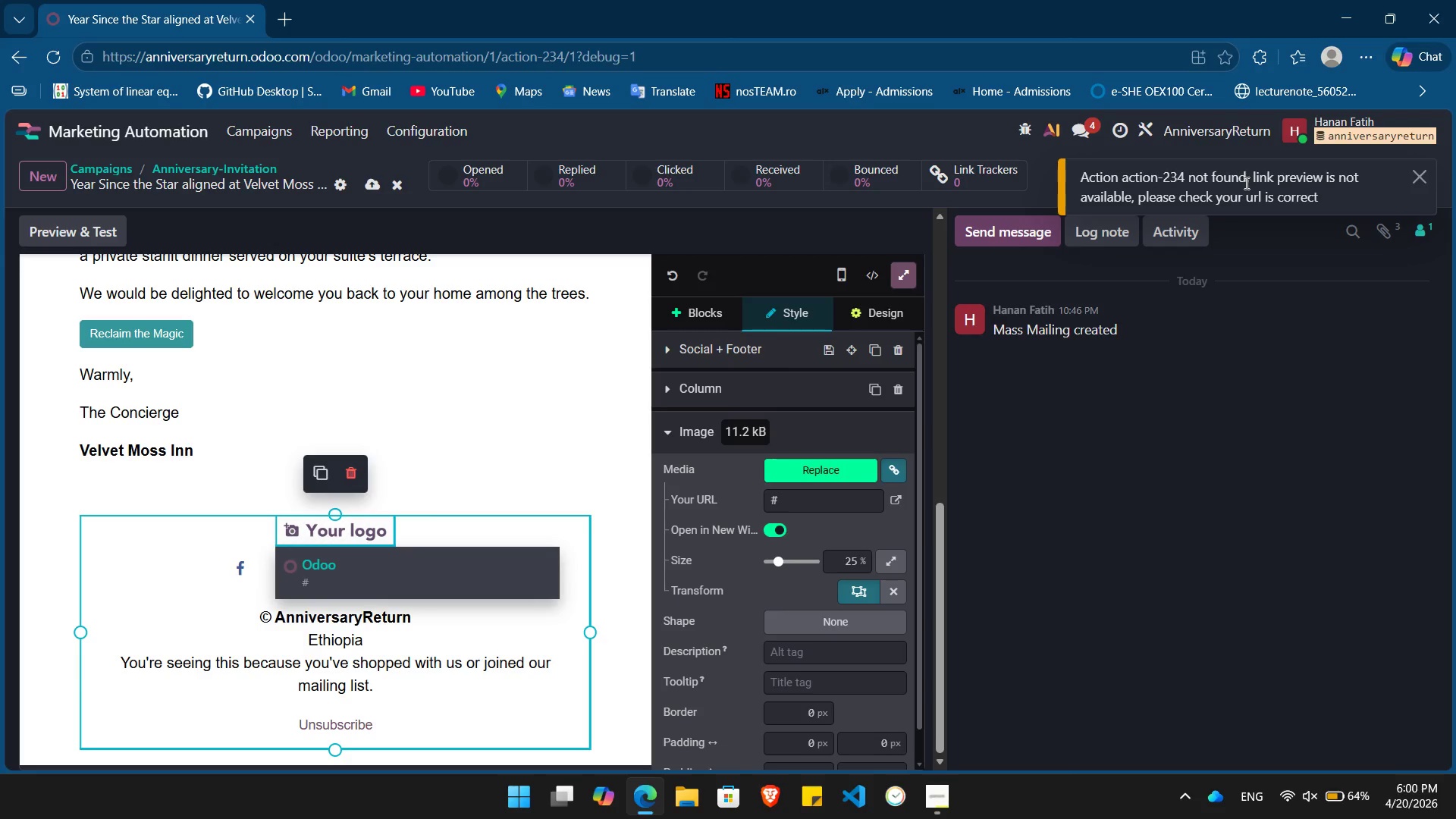 
double_click([361, 532])
 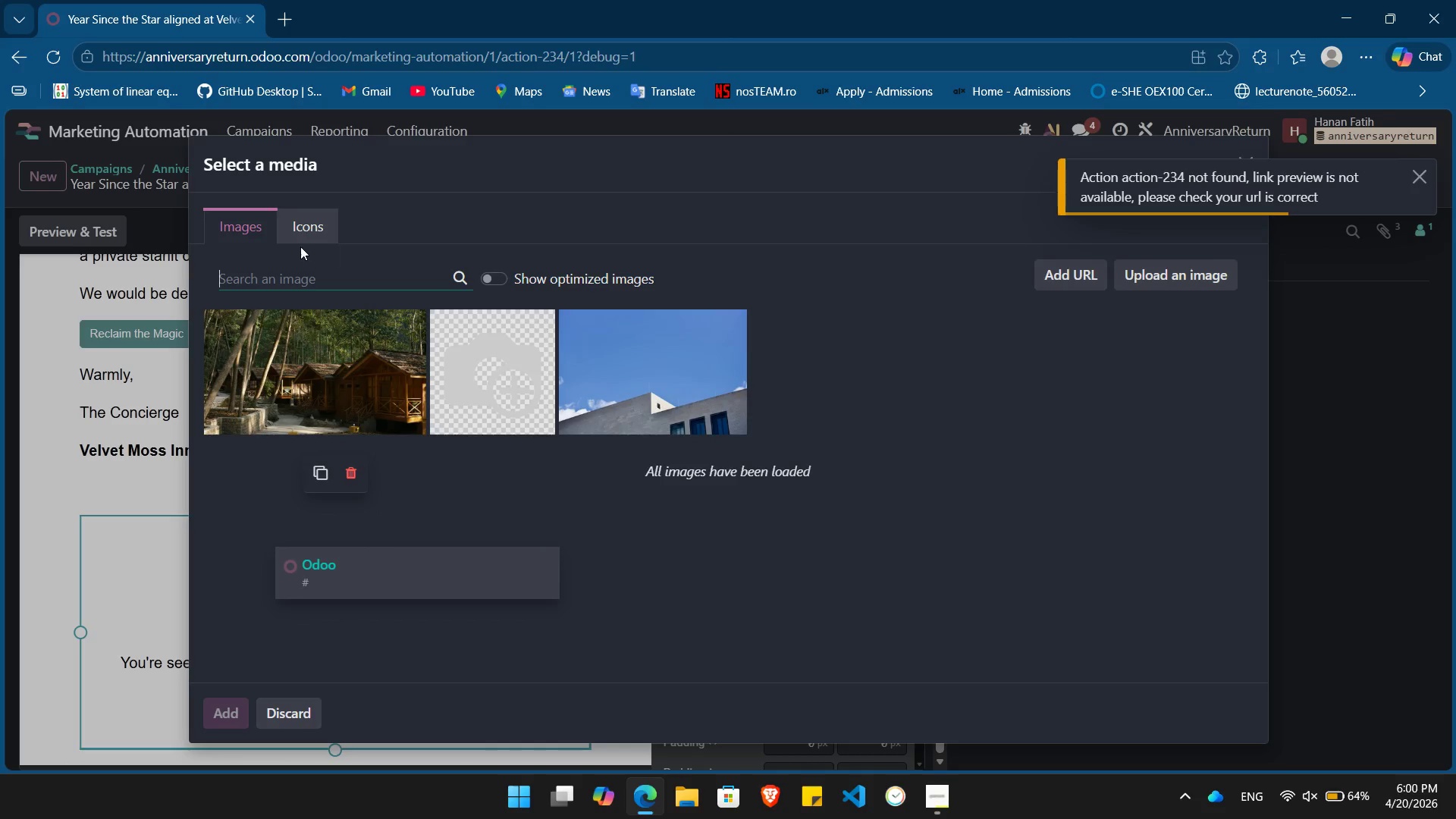 
left_click([303, 224])
 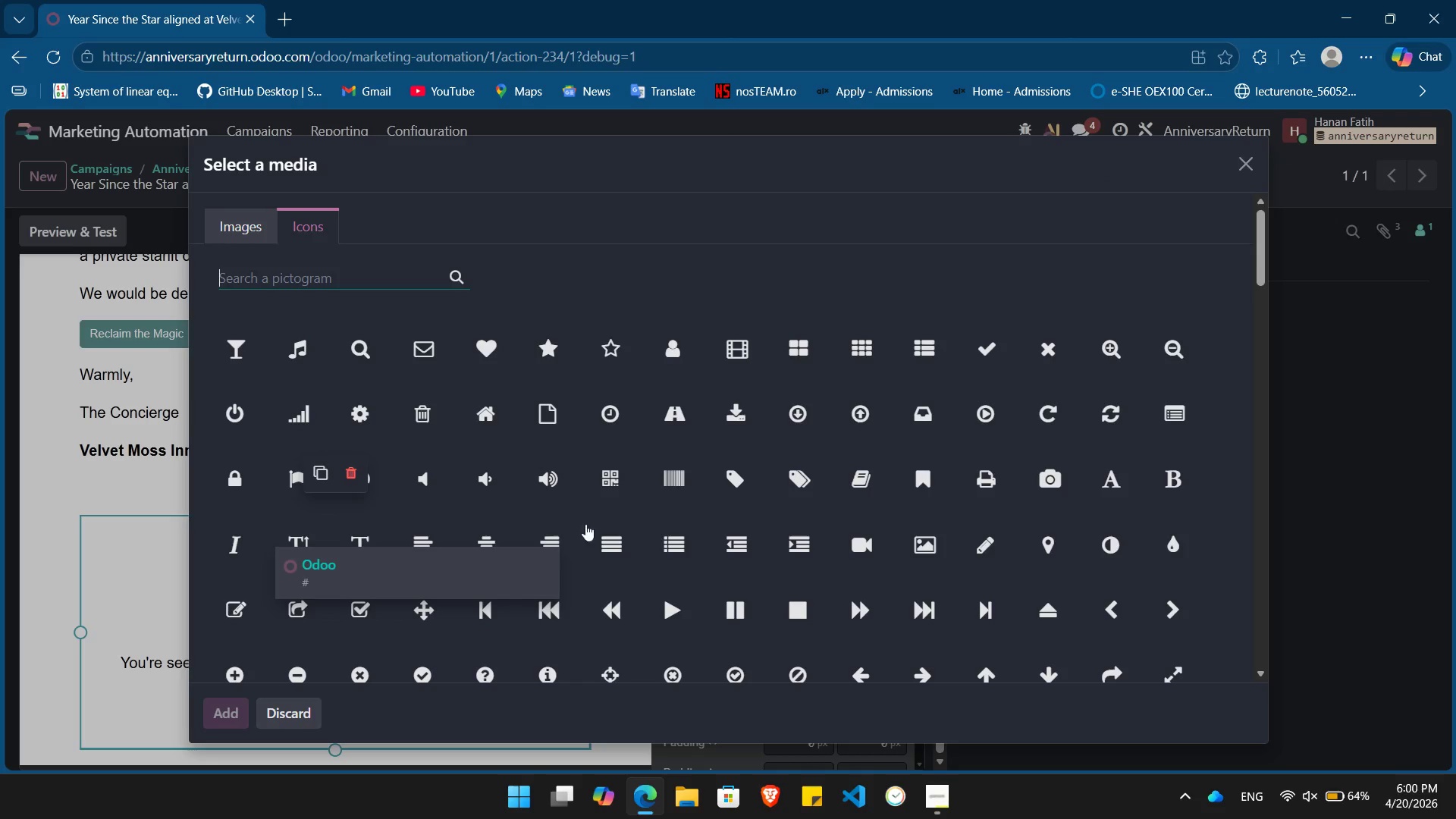 
scroll: coordinate [744, 544], scroll_direction: down, amount: 4.0
 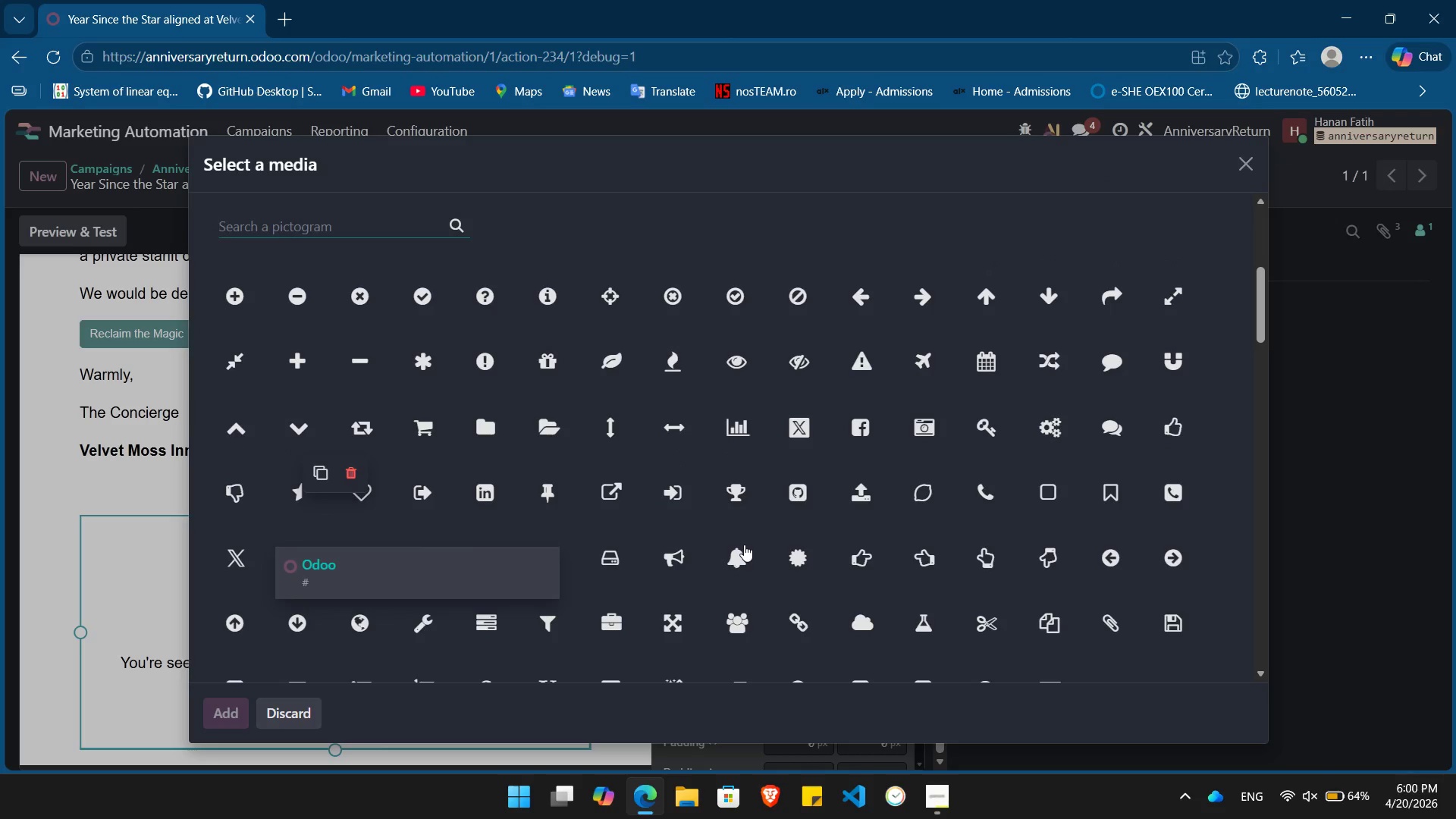 
scroll: coordinate [744, 544], scroll_direction: up, amount: 5.0
 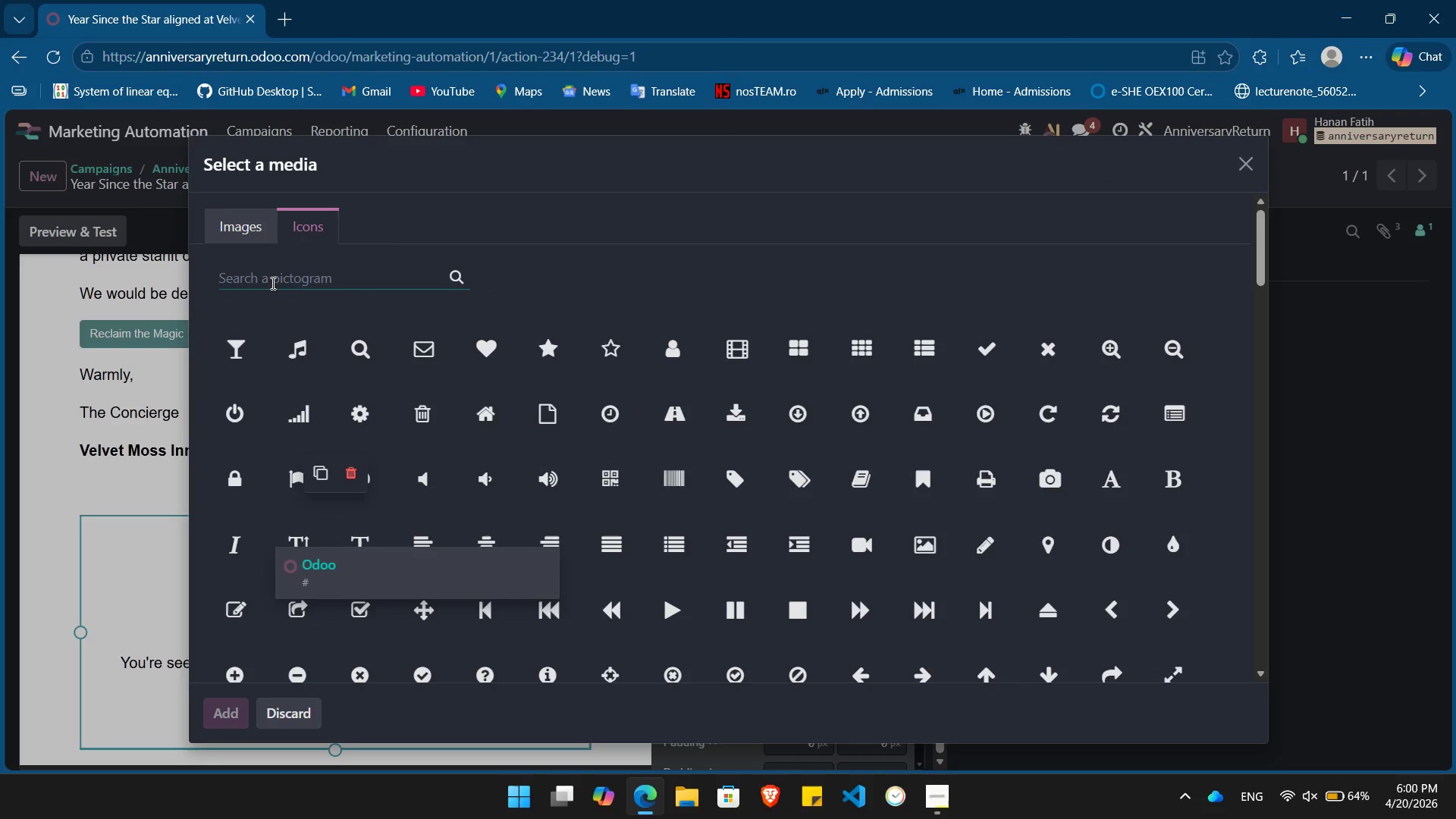 
type(Home)
 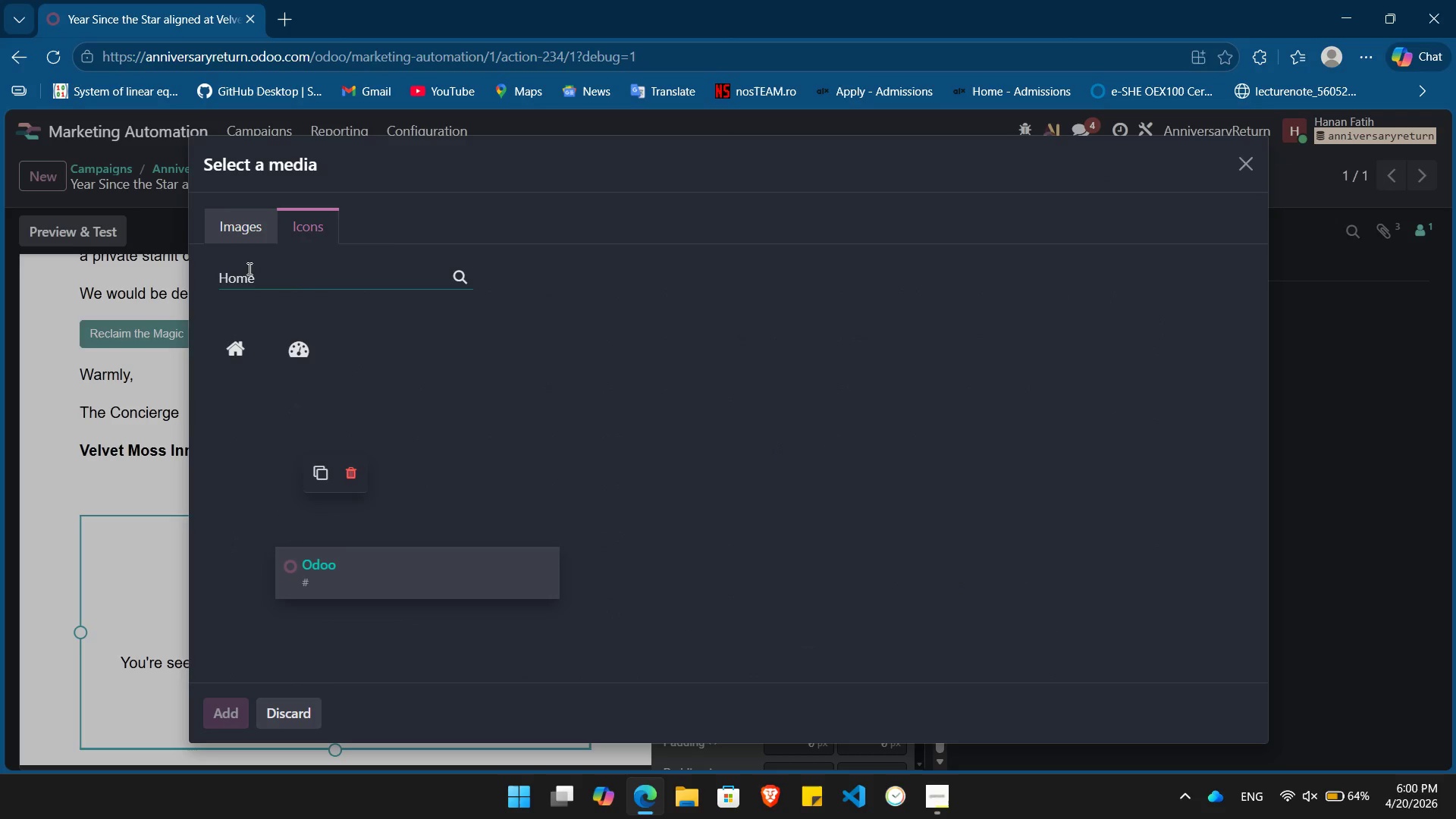 
hold_key(key=Backspace, duration=0.72)
 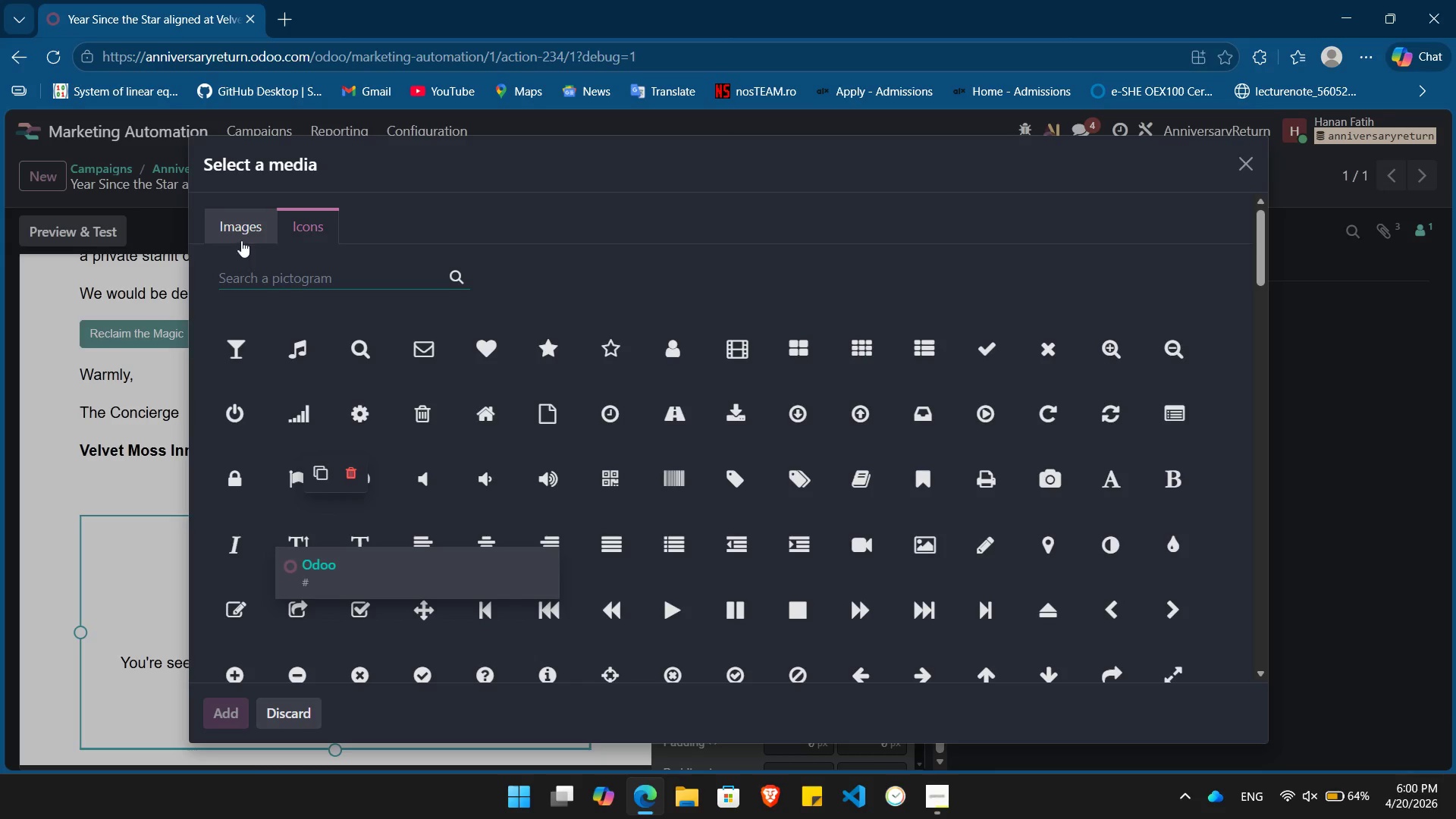 
left_click([239, 223])
 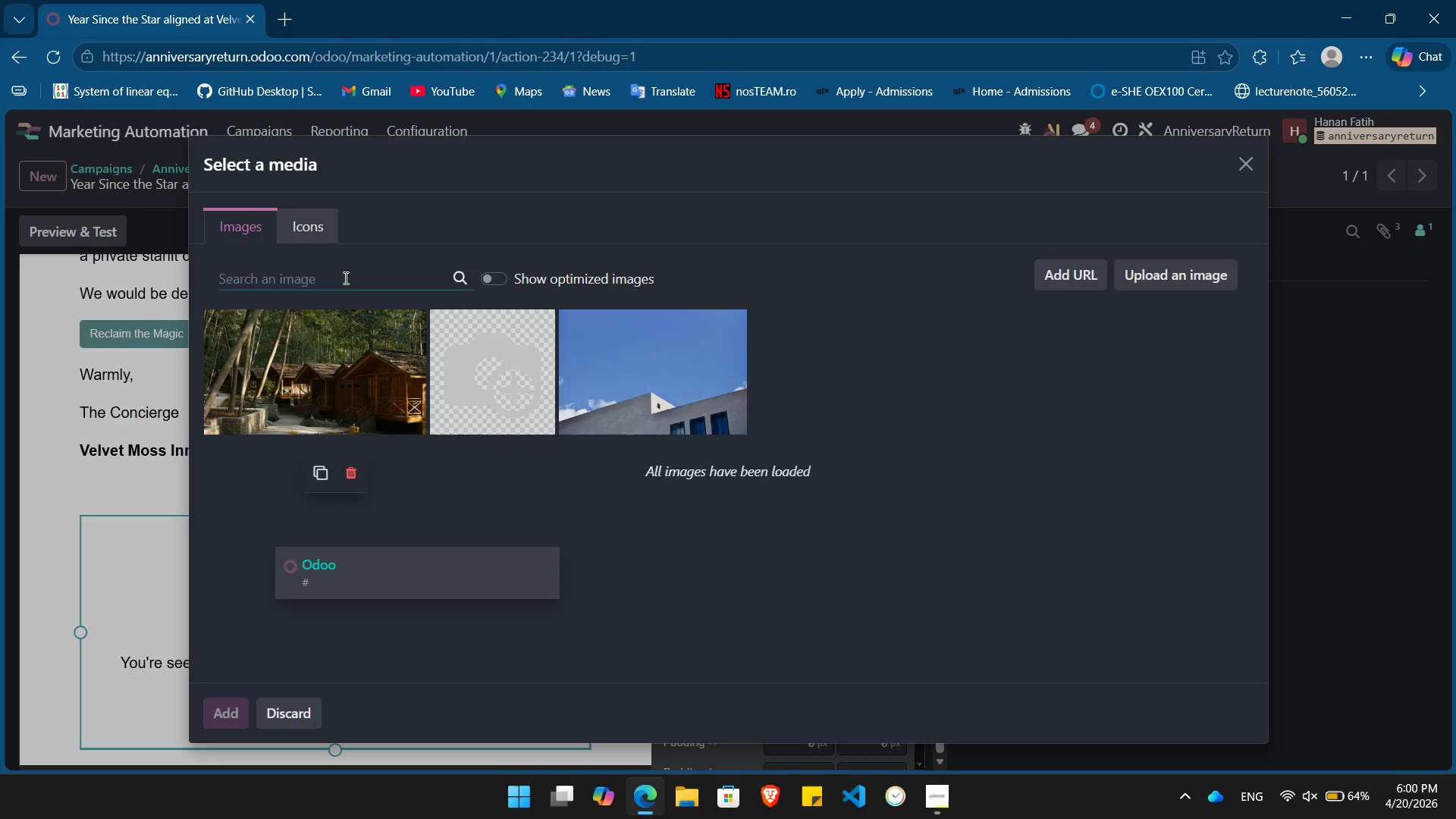 
type(Hotel)
 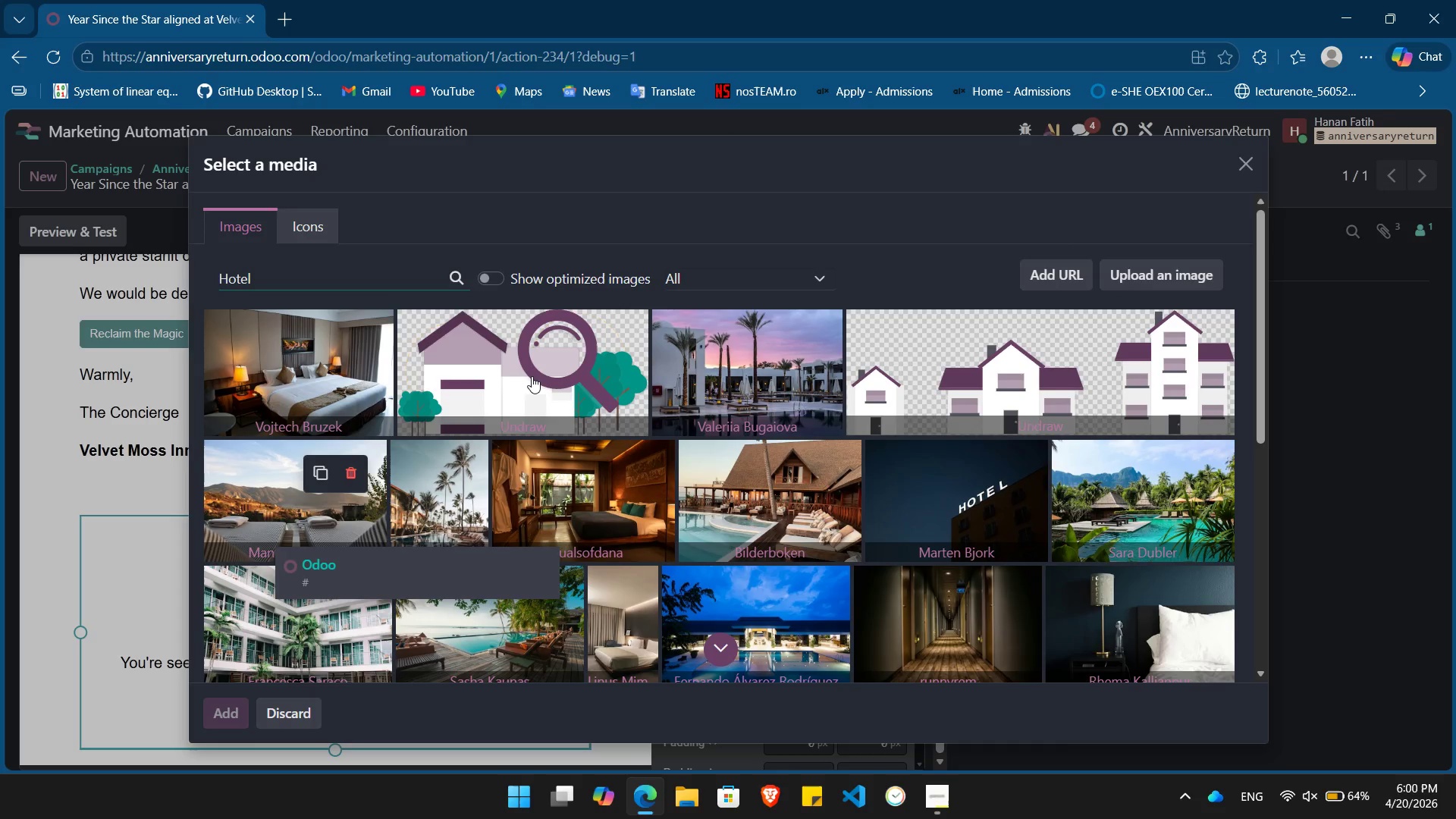 
wait(11.72)
 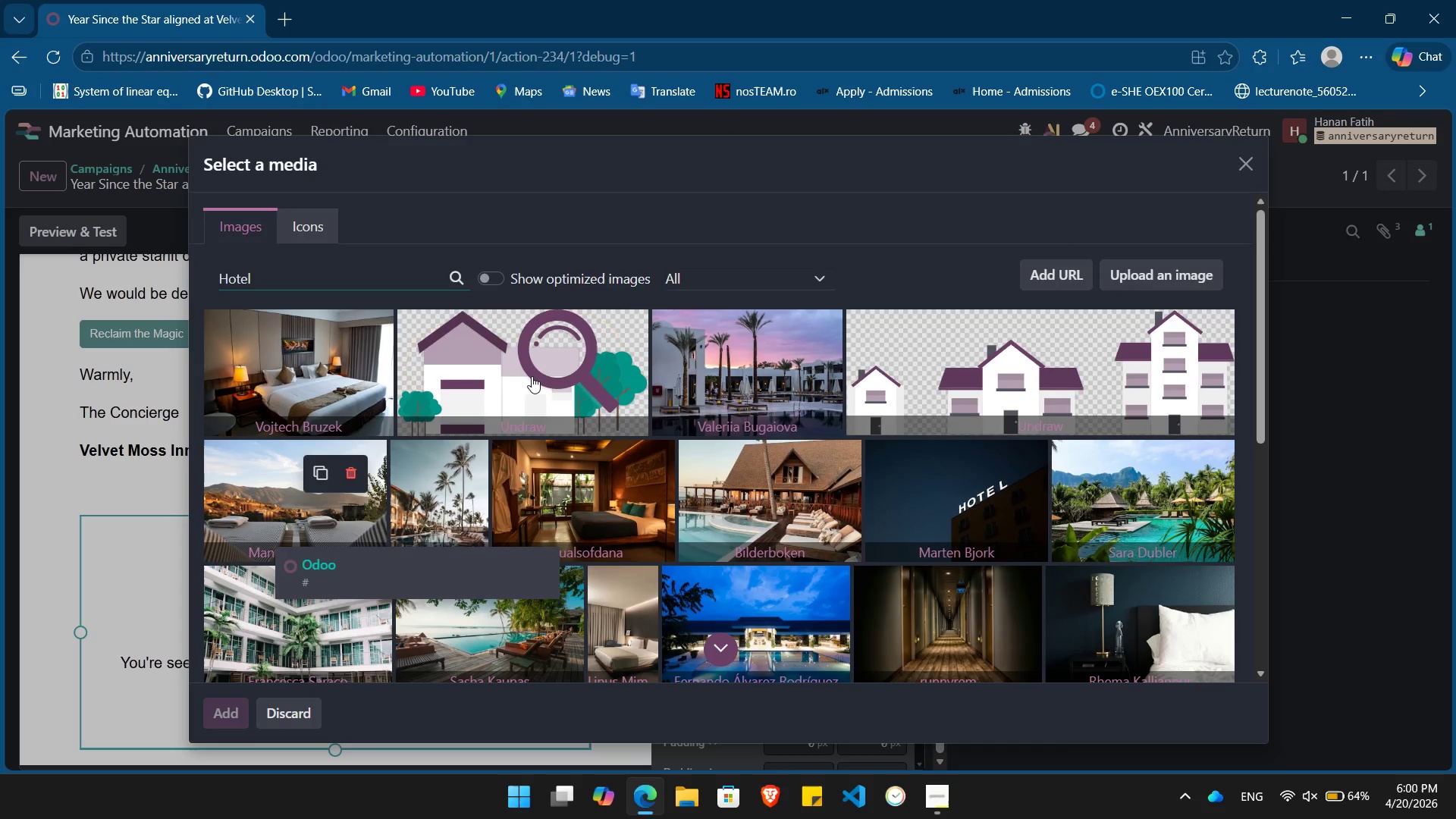 
scroll: coordinate [946, 422], scroll_direction: down, amount: 3.0
 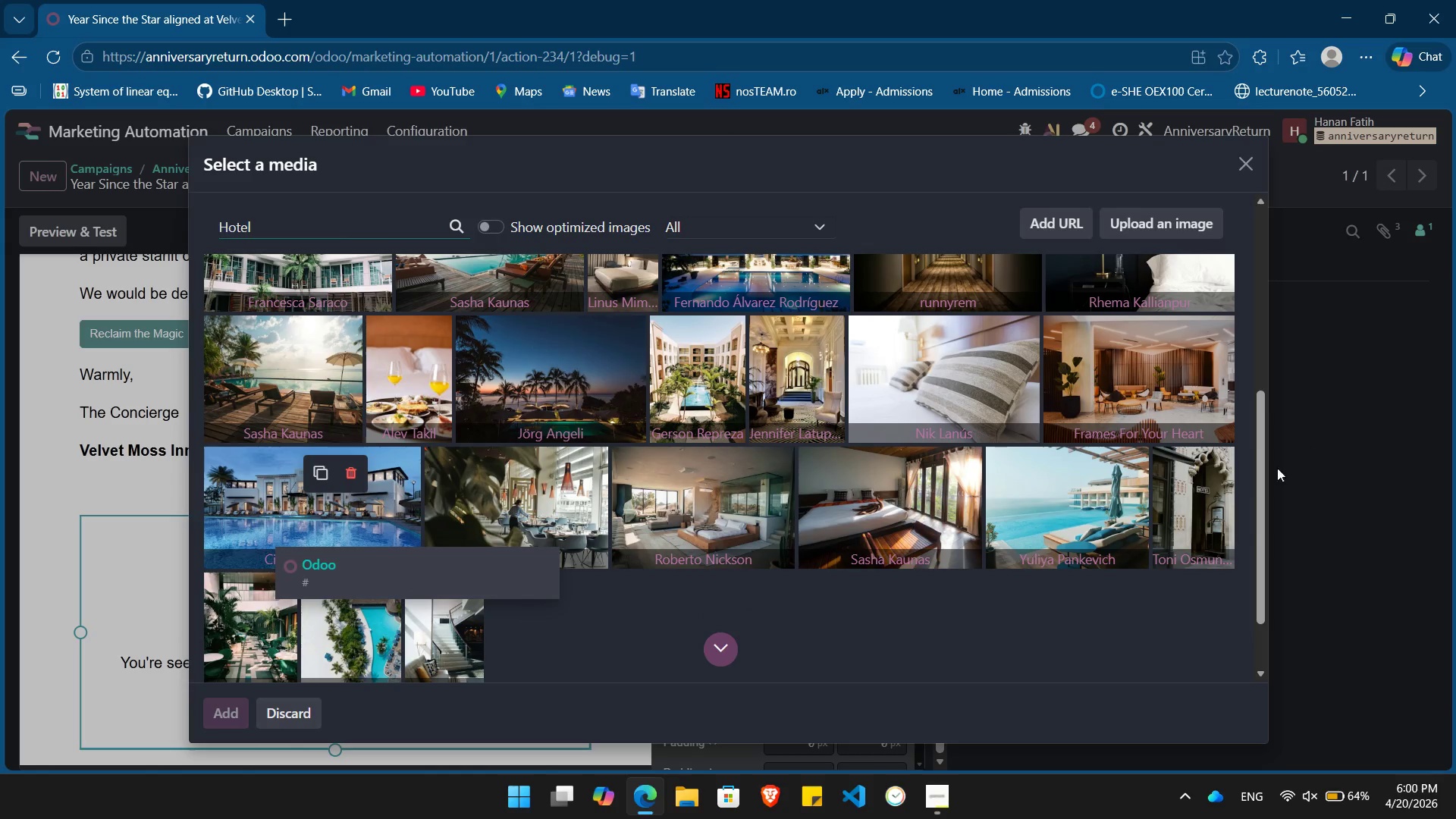 
left_click([1078, 651])
 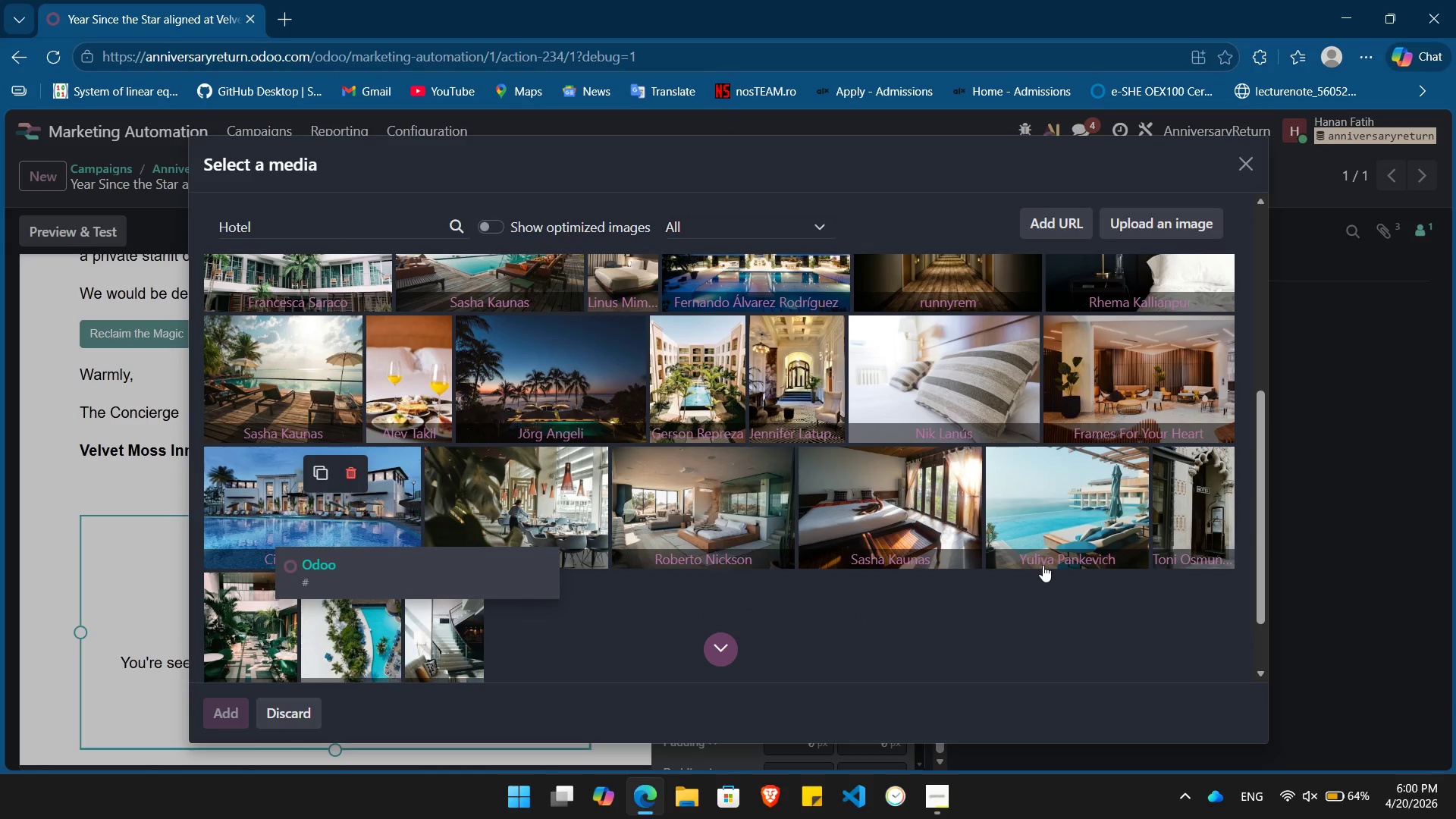 
scroll: coordinate [1043, 565], scroll_direction: up, amount: 5.0
 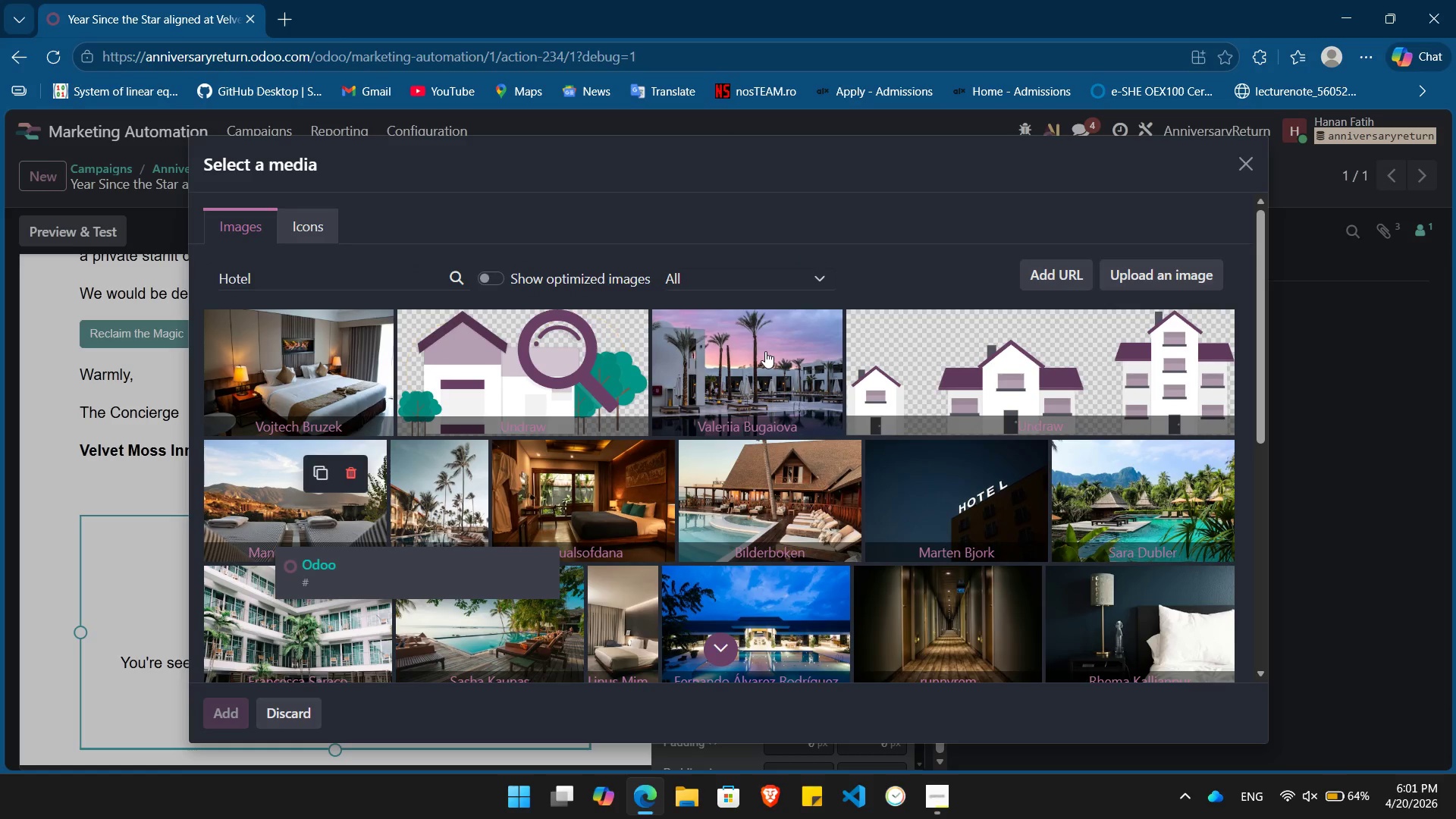 
left_click([765, 351])
 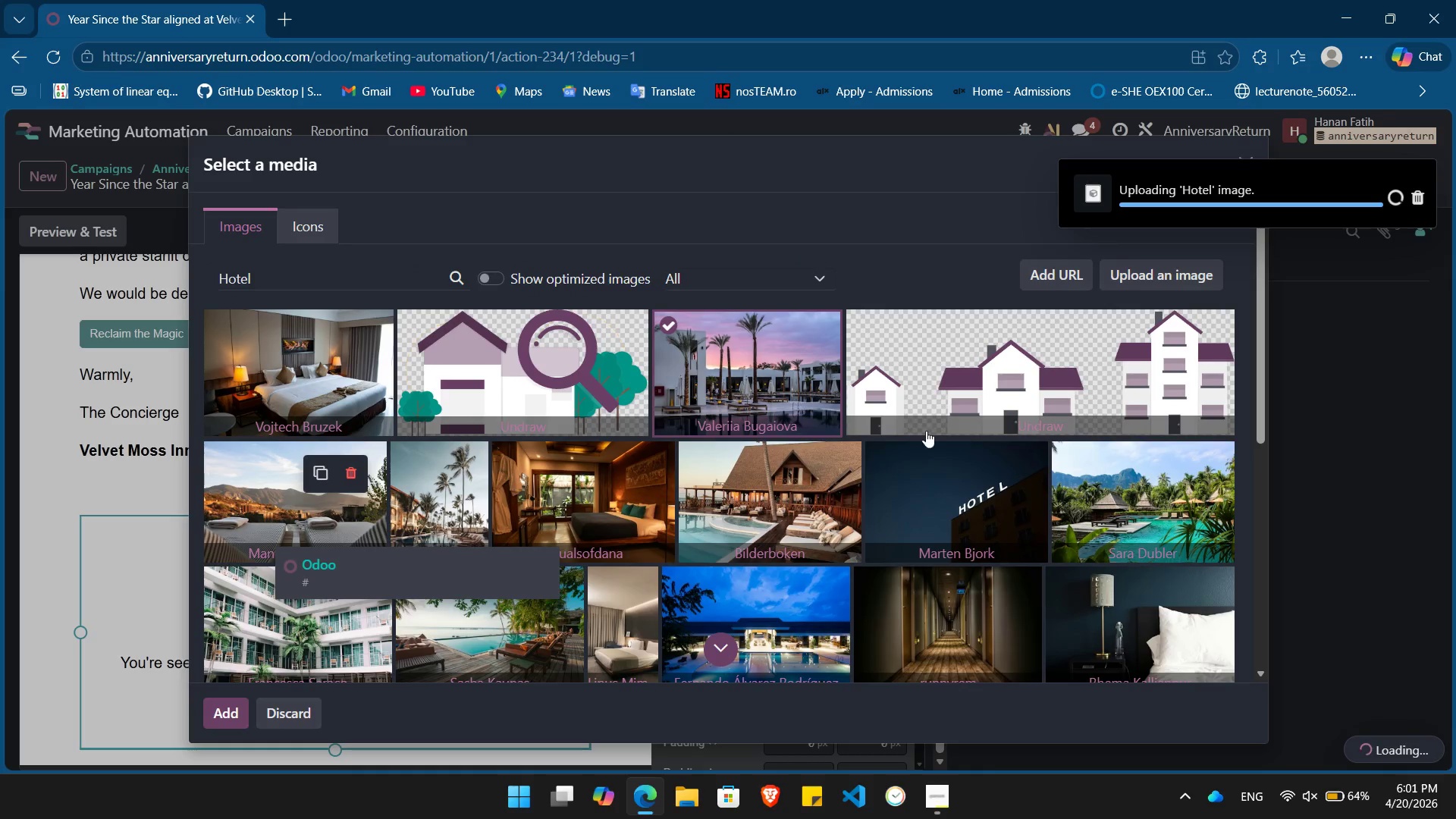 
mouse_move([937, 402])
 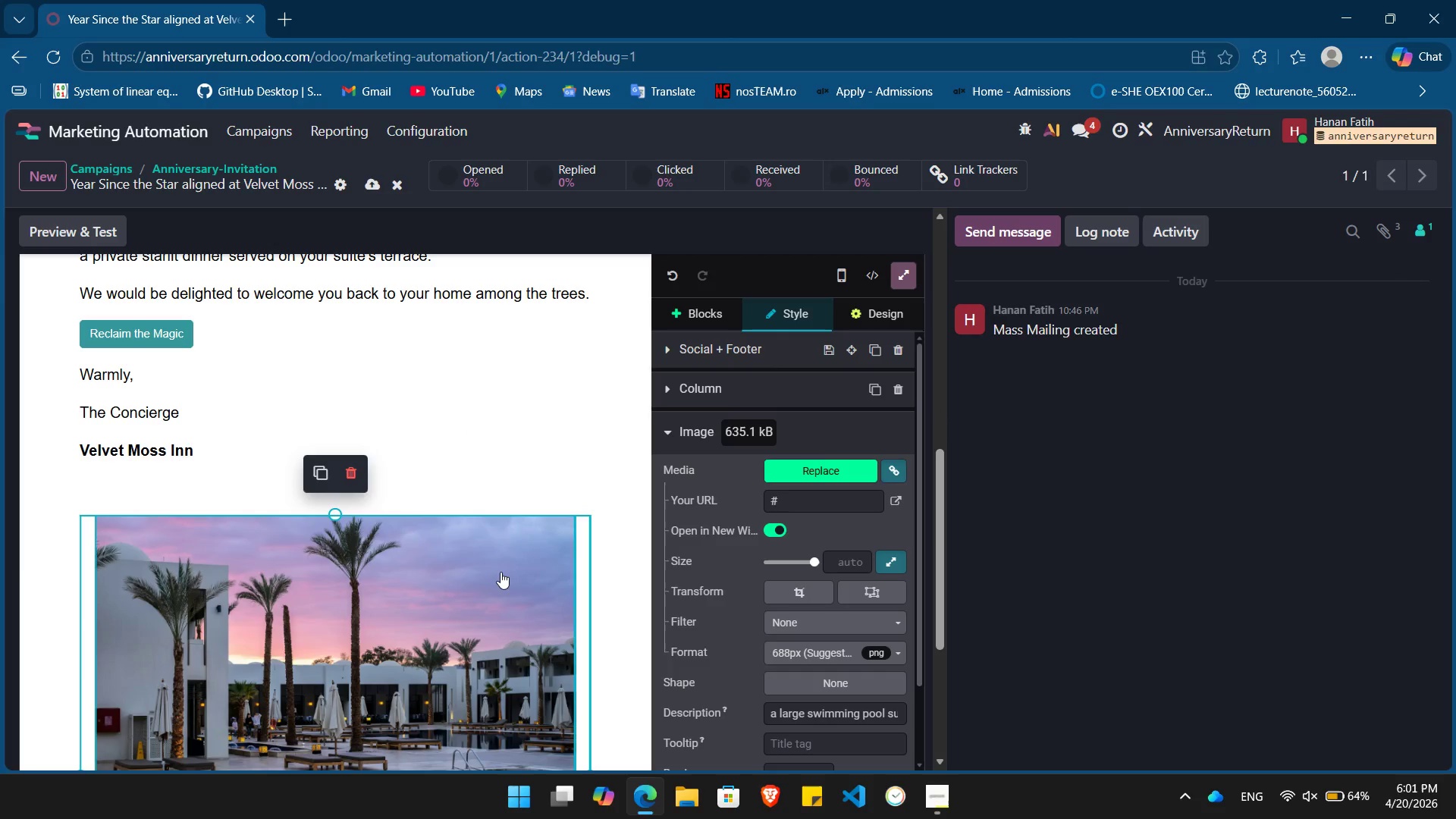 
scroll: coordinate [499, 576], scroll_direction: down, amount: 4.0
 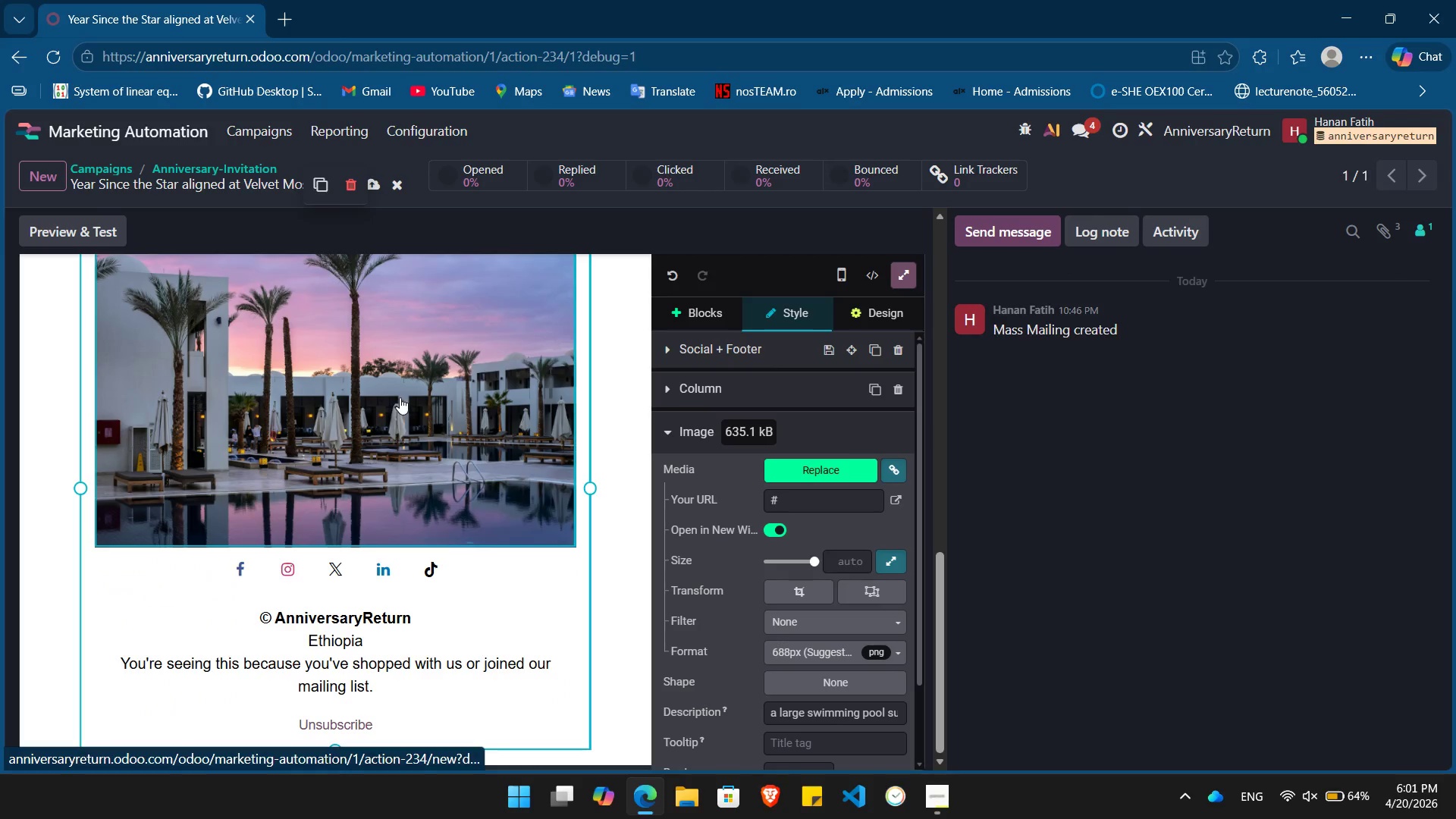 
left_click([400, 397])
 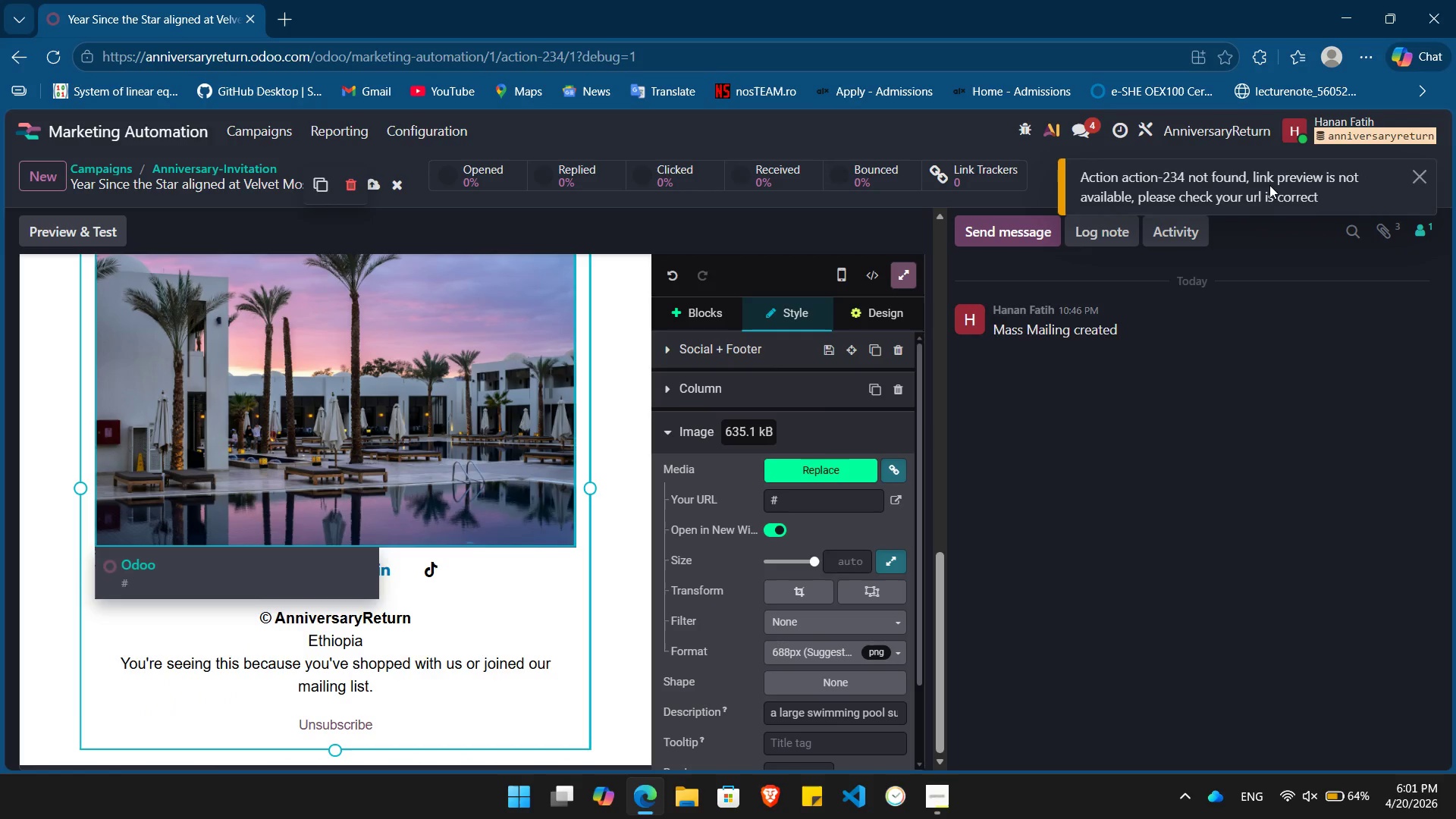 
wait(5.03)
 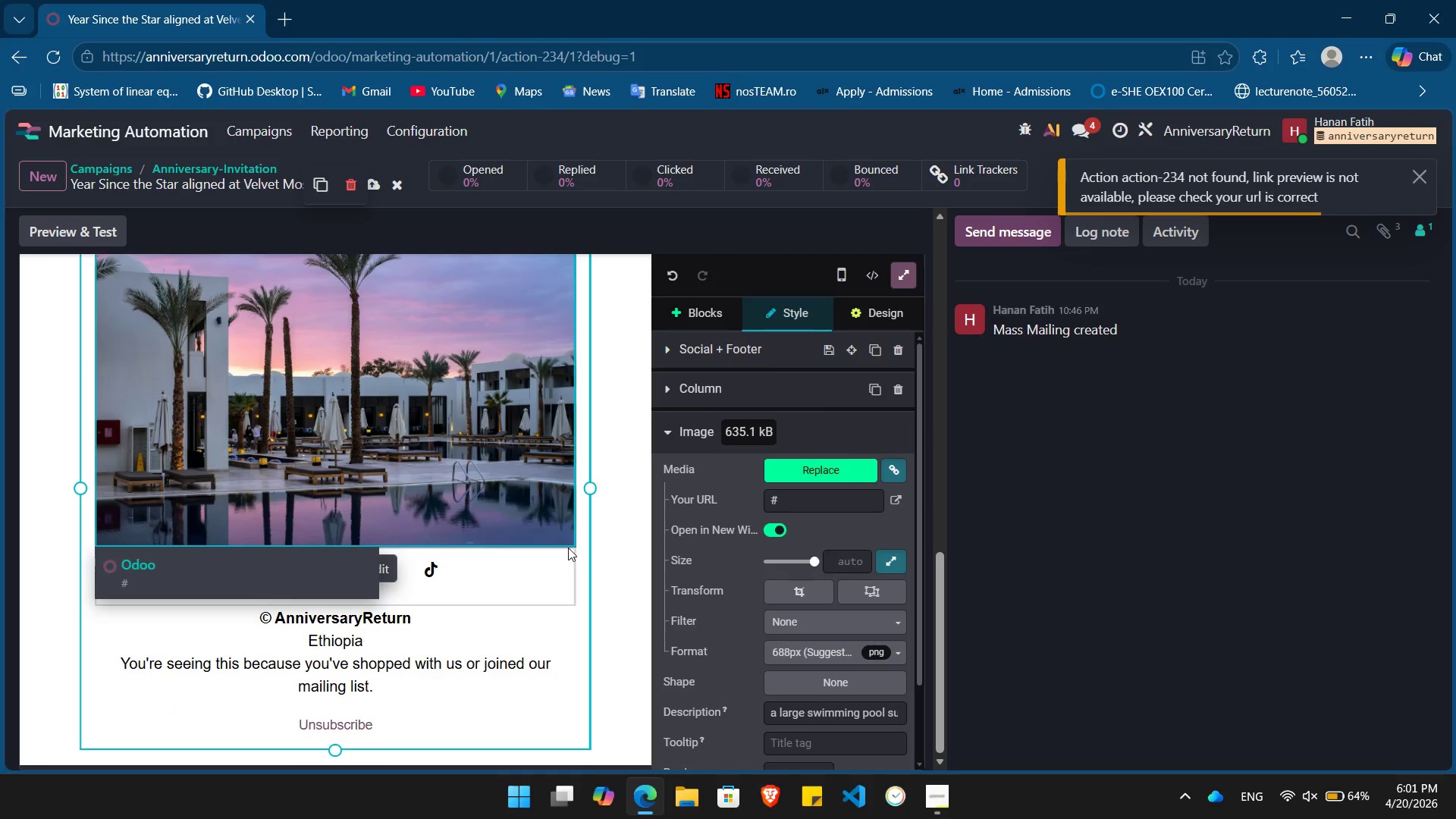 
left_click([165, 576])
 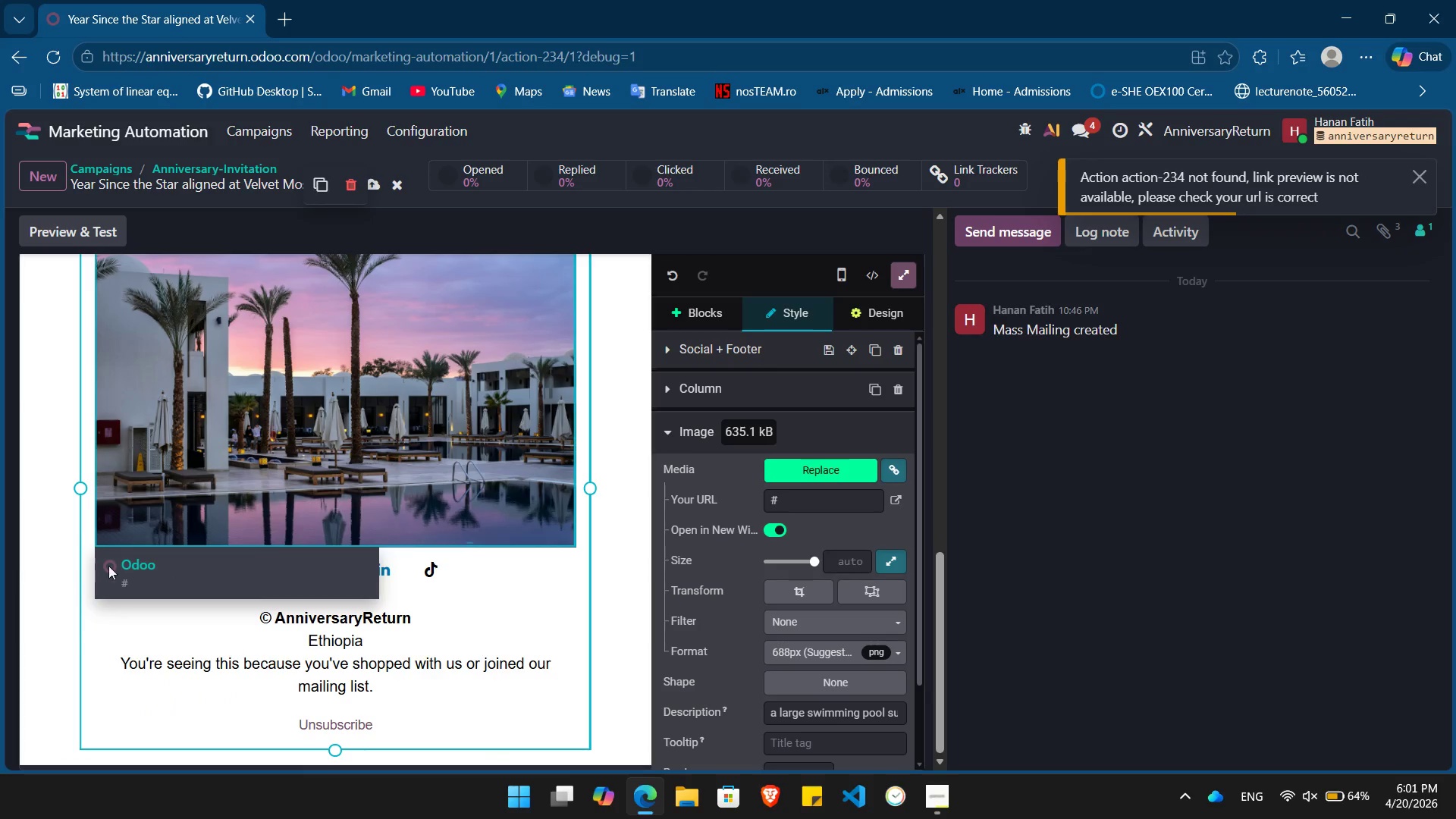 
left_click([139, 566])
 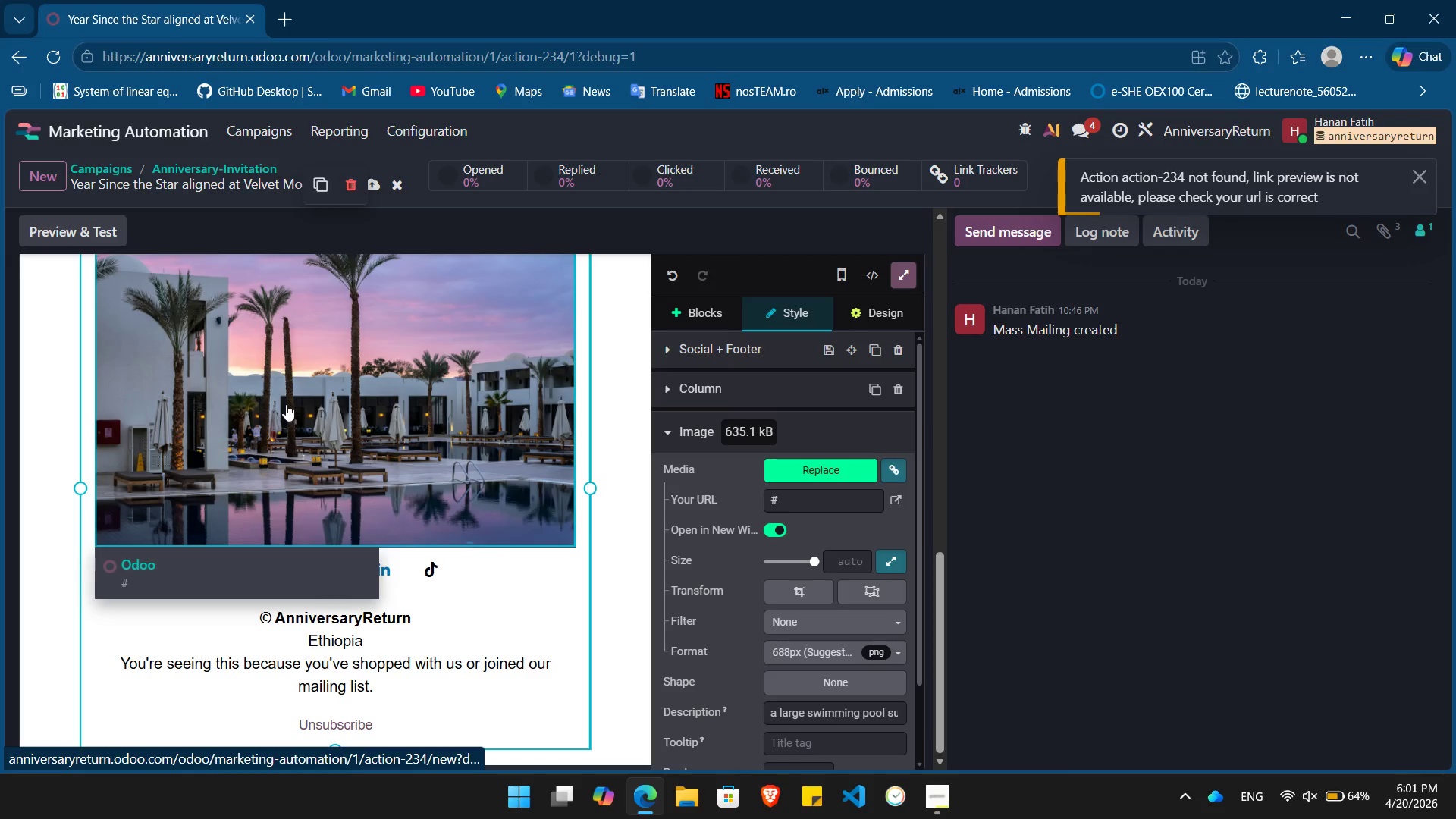 
double_click([286, 404])
 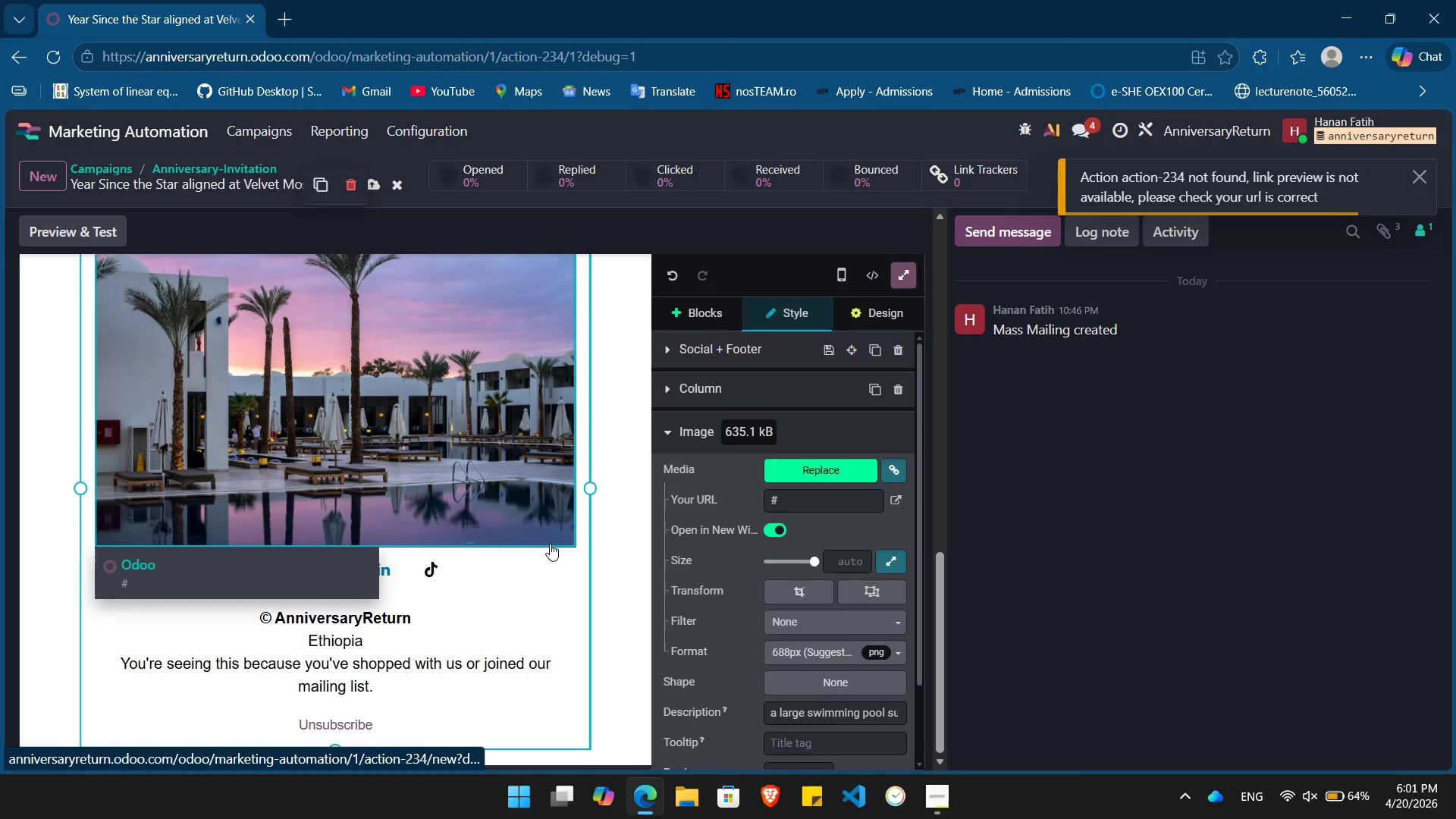 
left_click([474, 504])
 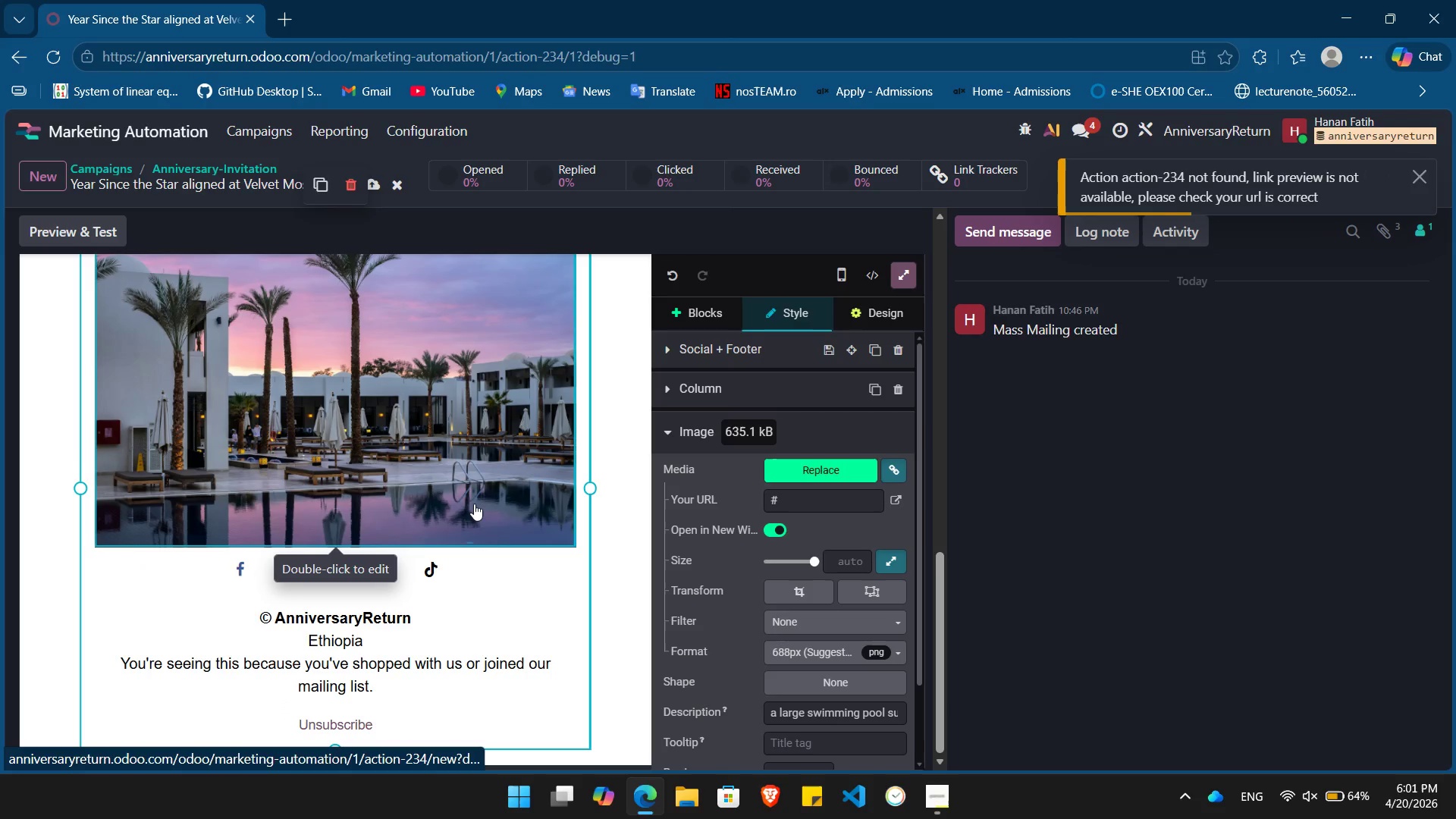 
scroll: coordinate [474, 504], scroll_direction: up, amount: 1.0
 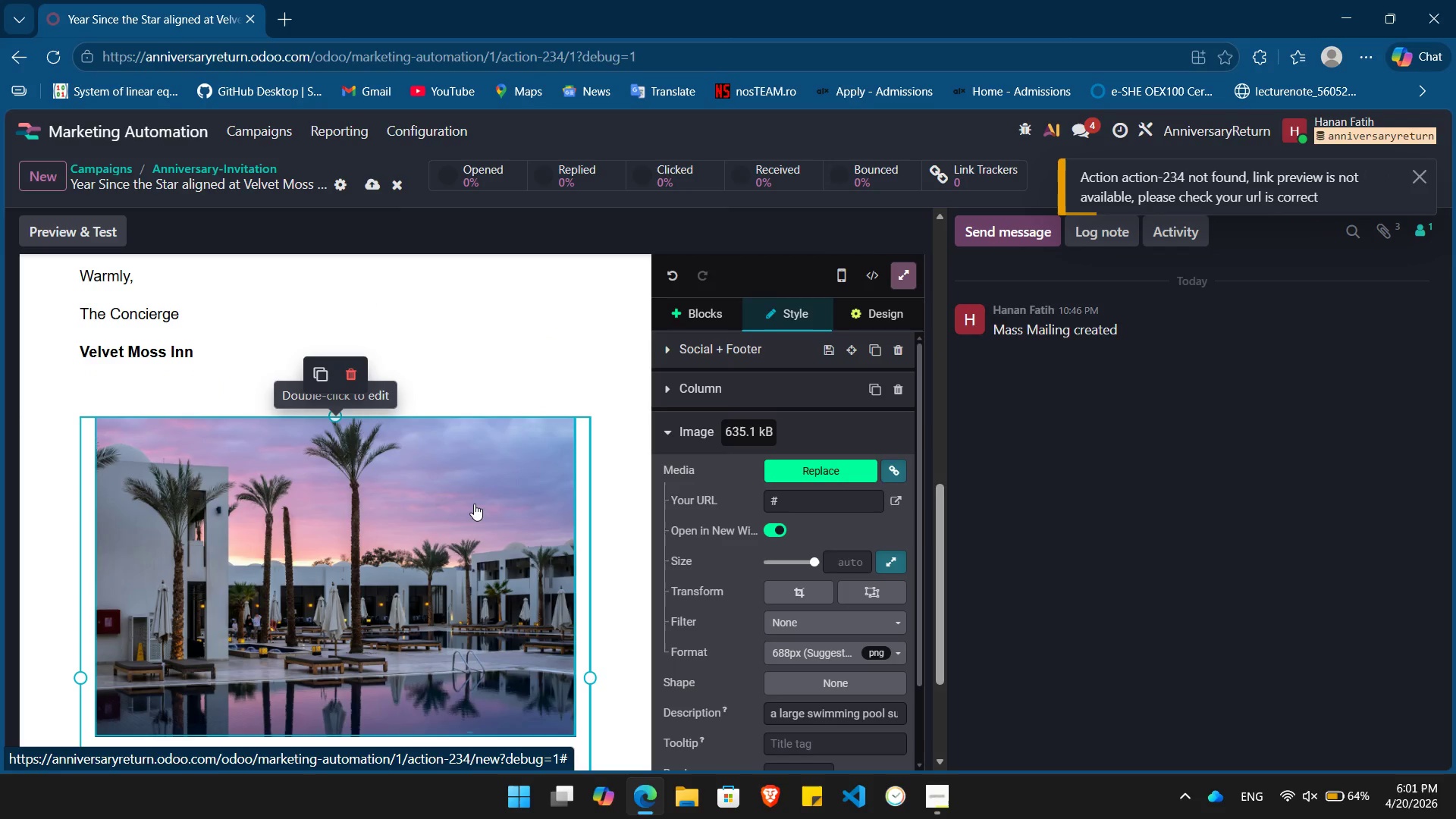 
scroll: coordinate [474, 504], scroll_direction: none, amount: 0.0
 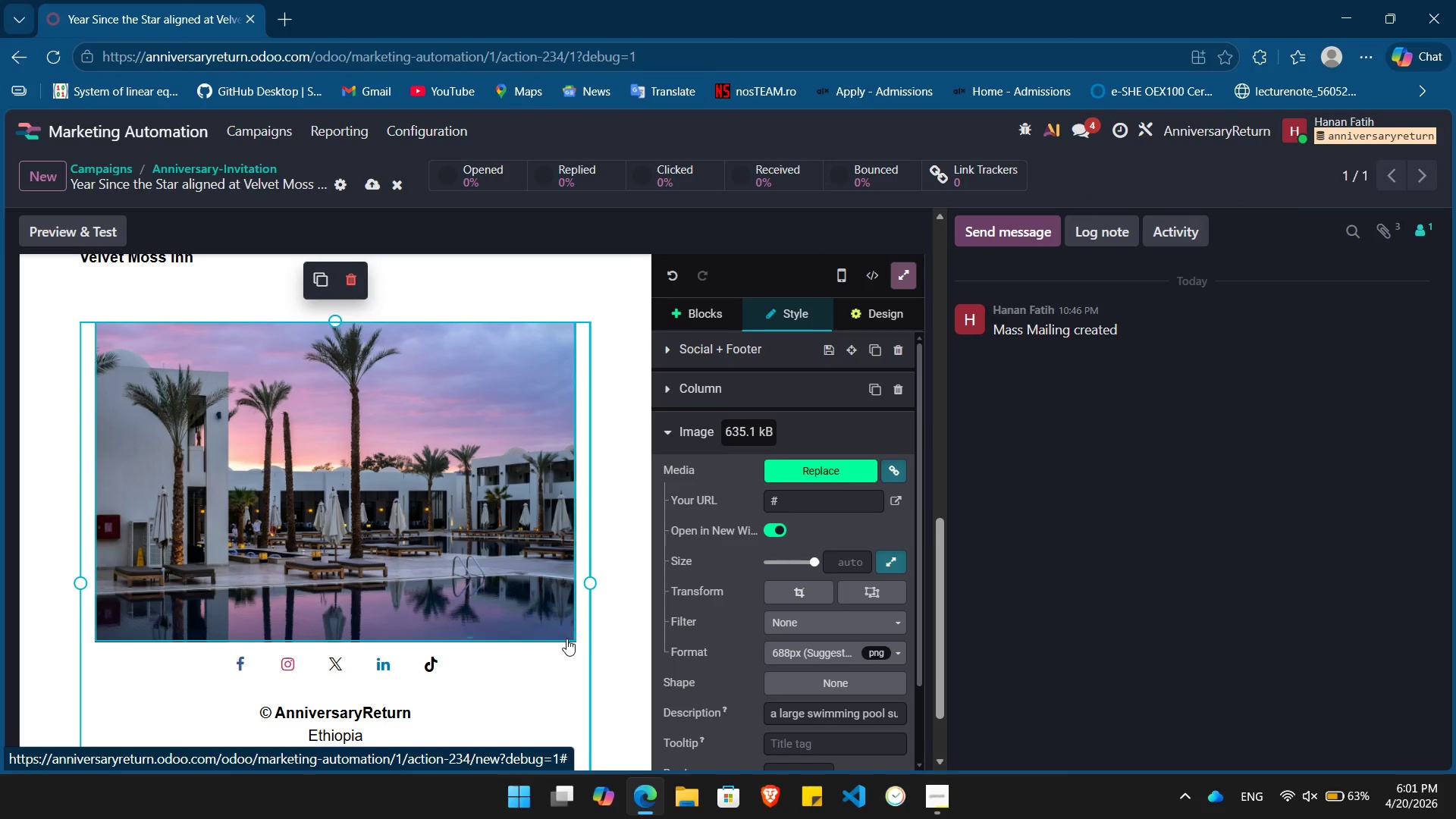 
left_click([567, 635])
 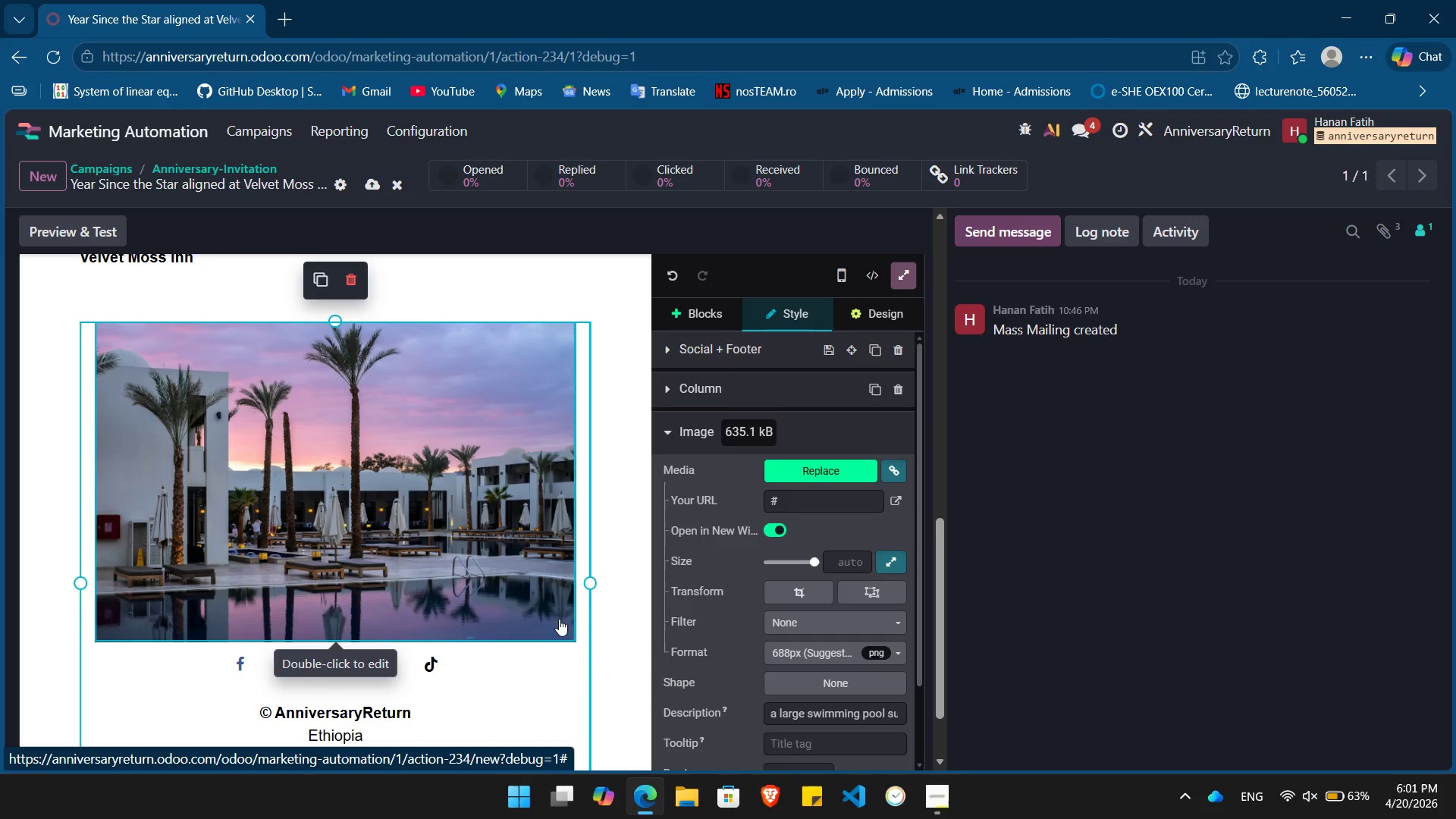 
double_click([559, 619])
 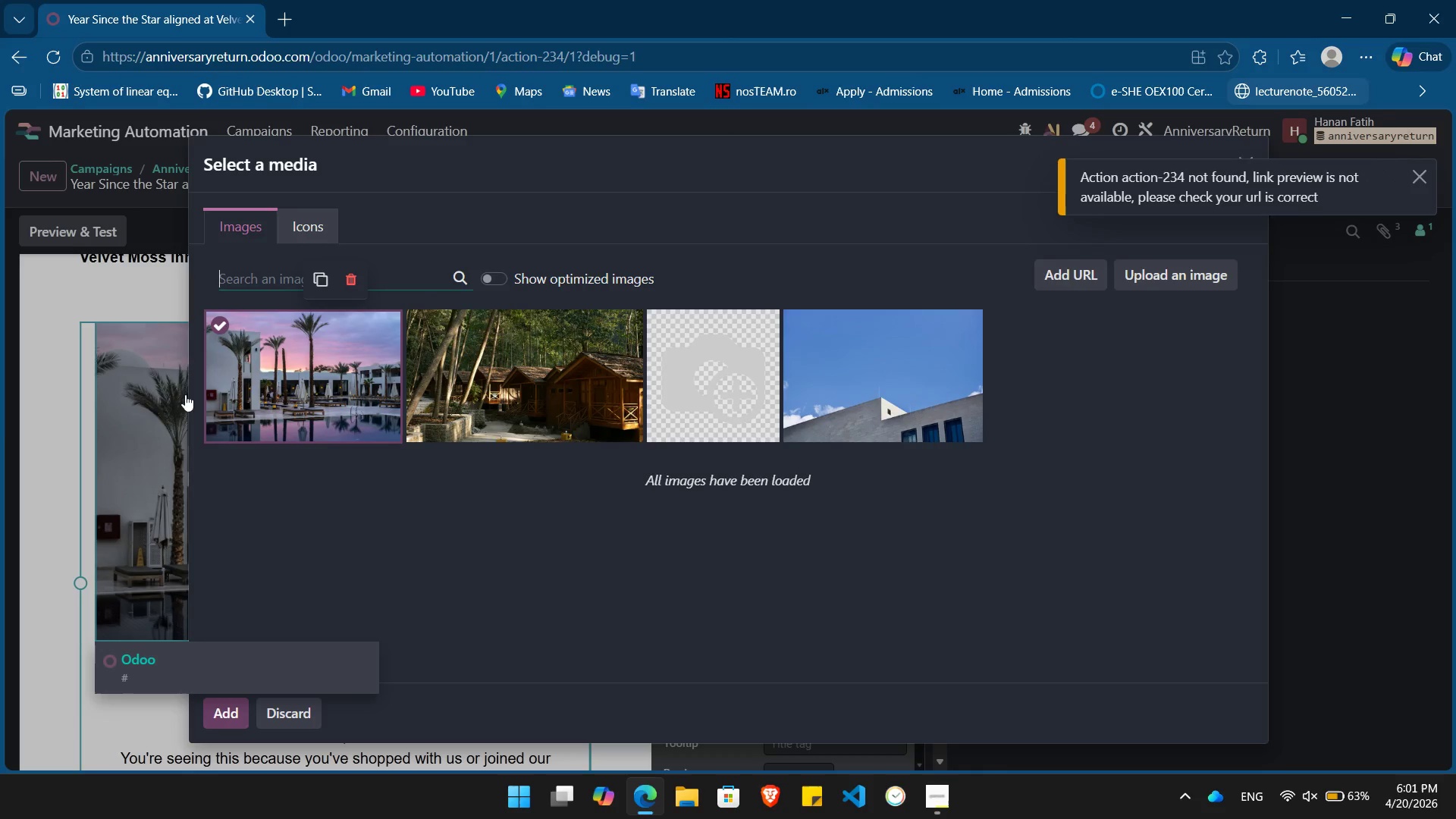 
left_click([114, 401])
 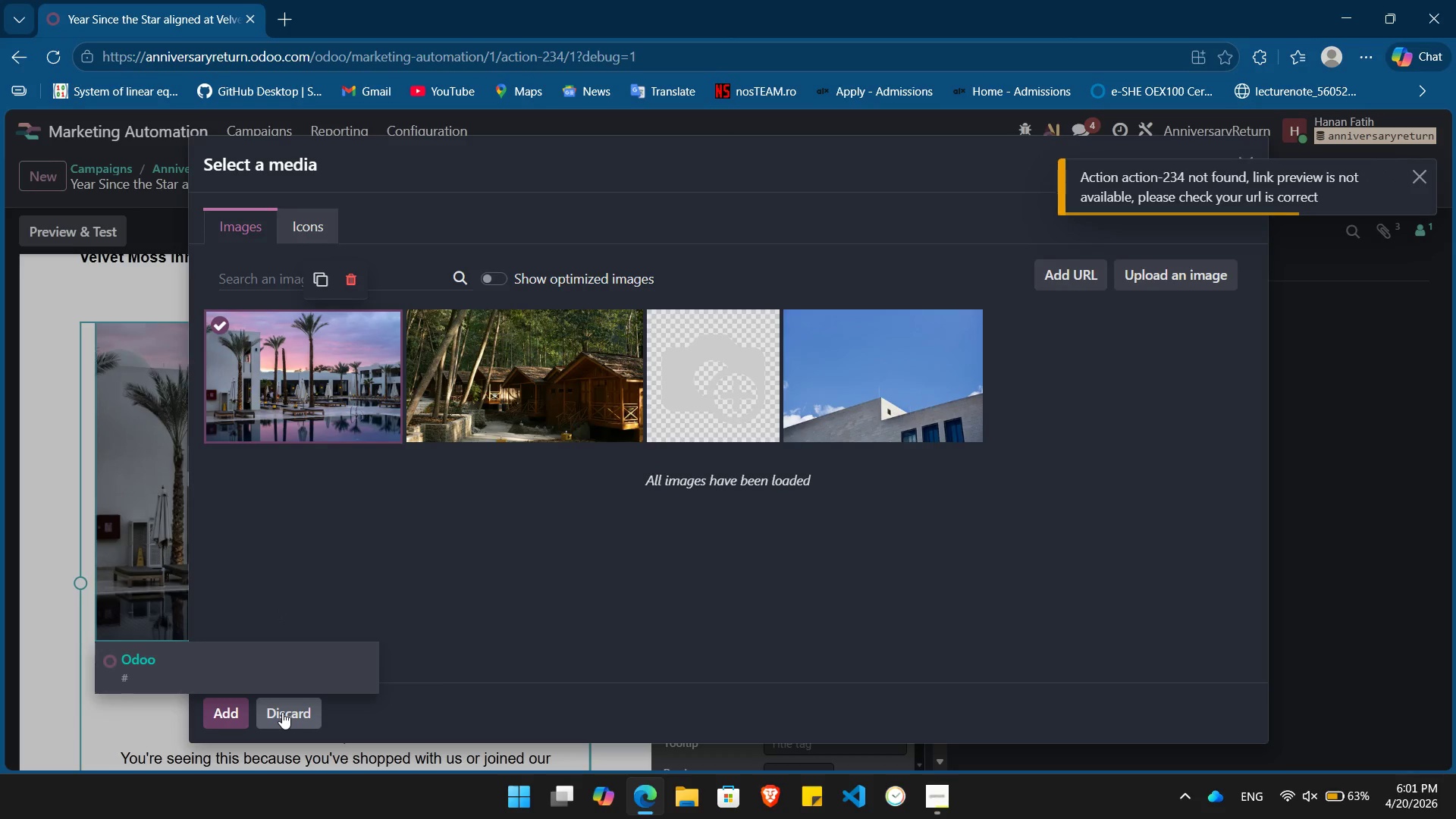 
left_click([282, 712])
 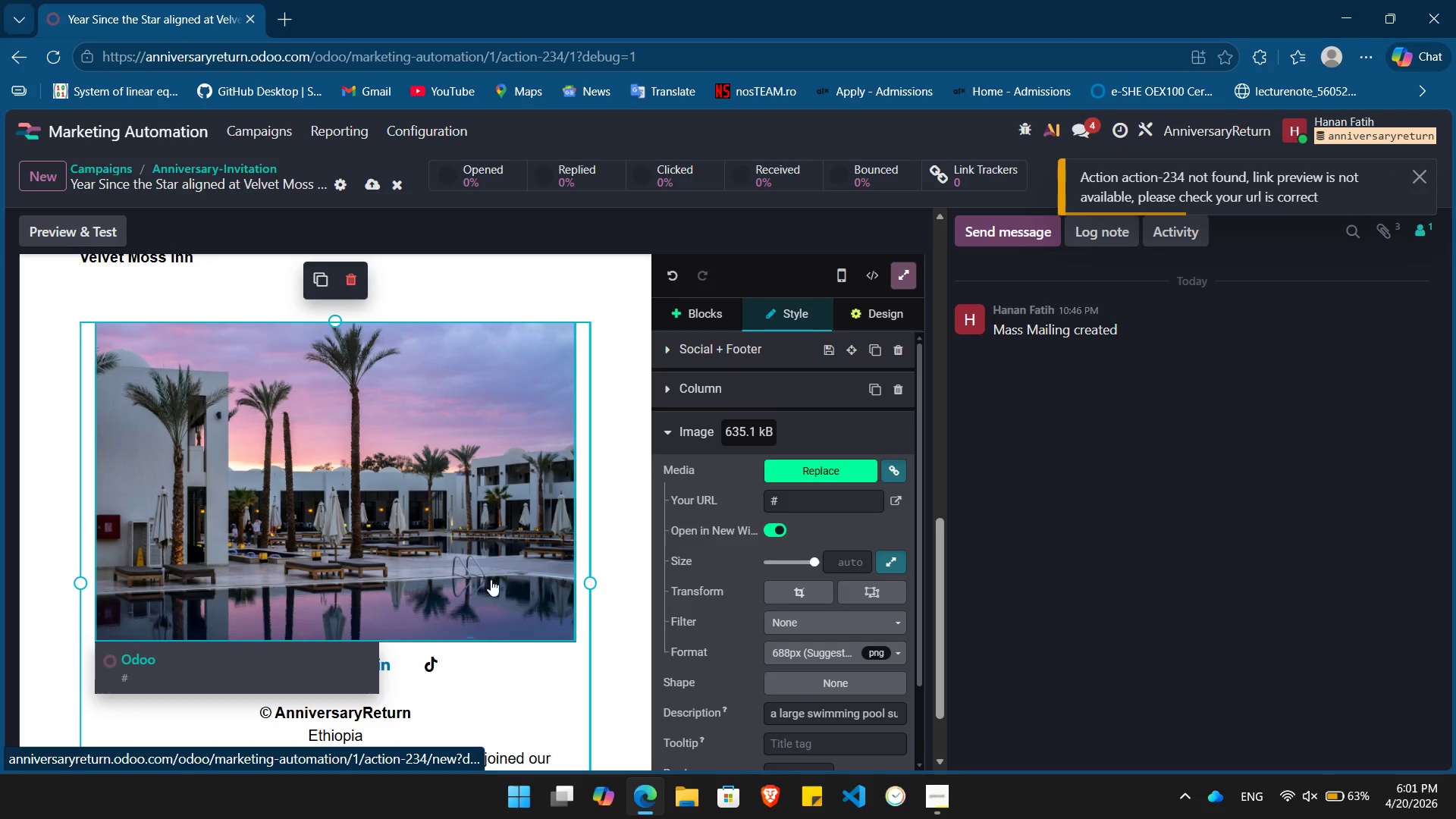 
key(Backspace)
 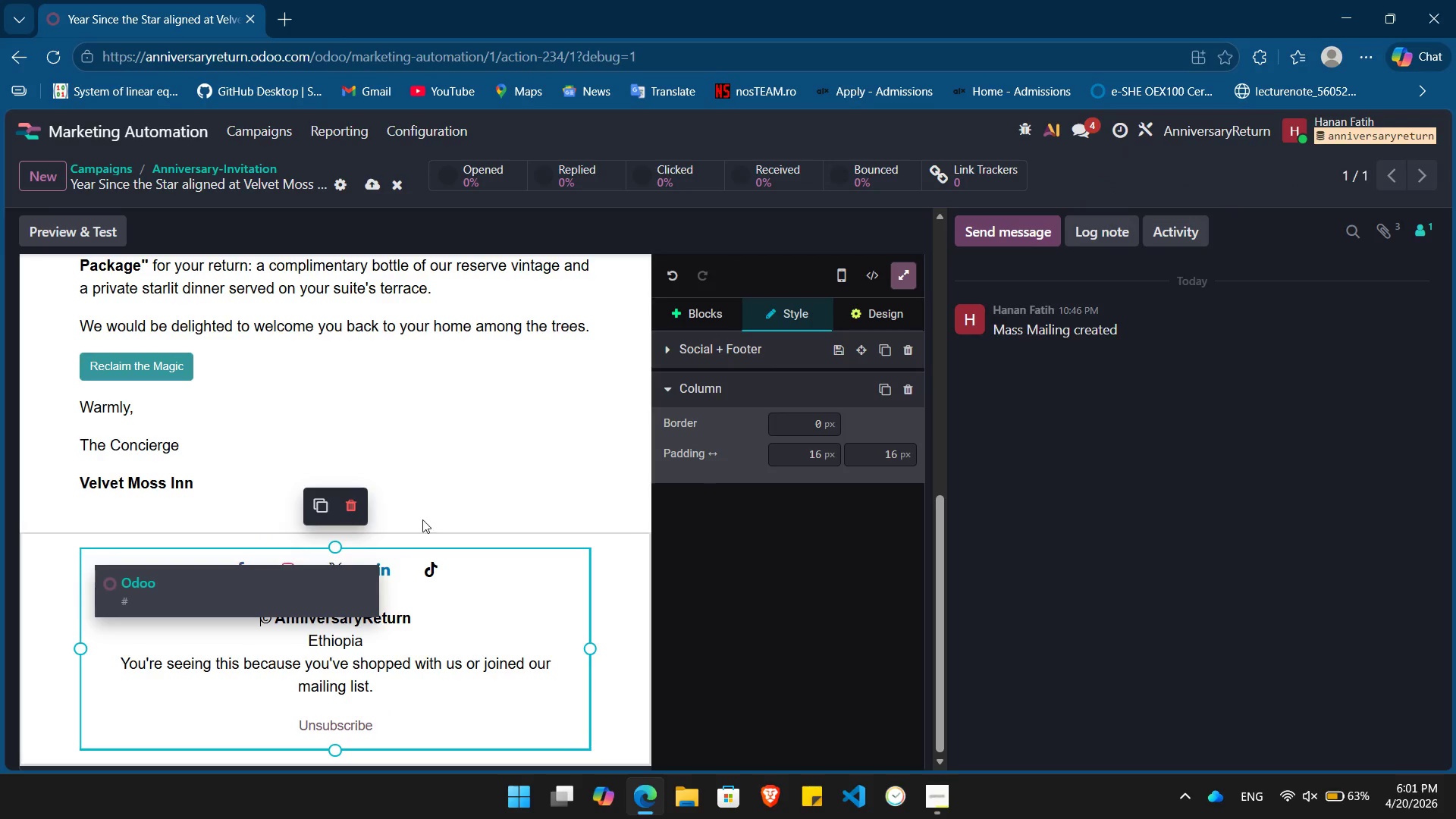 
left_click([486, 475])
 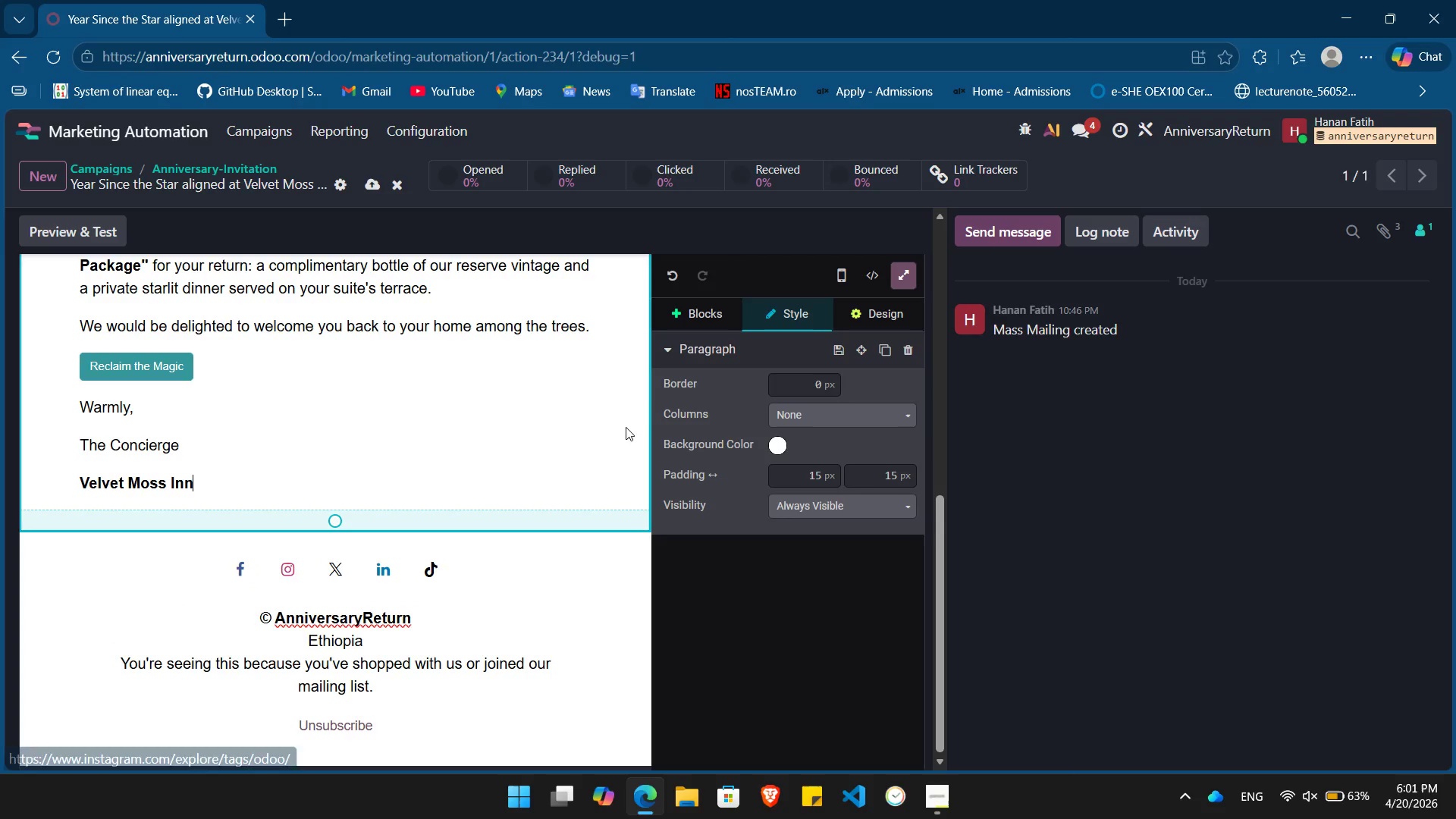 
left_click([714, 312])
 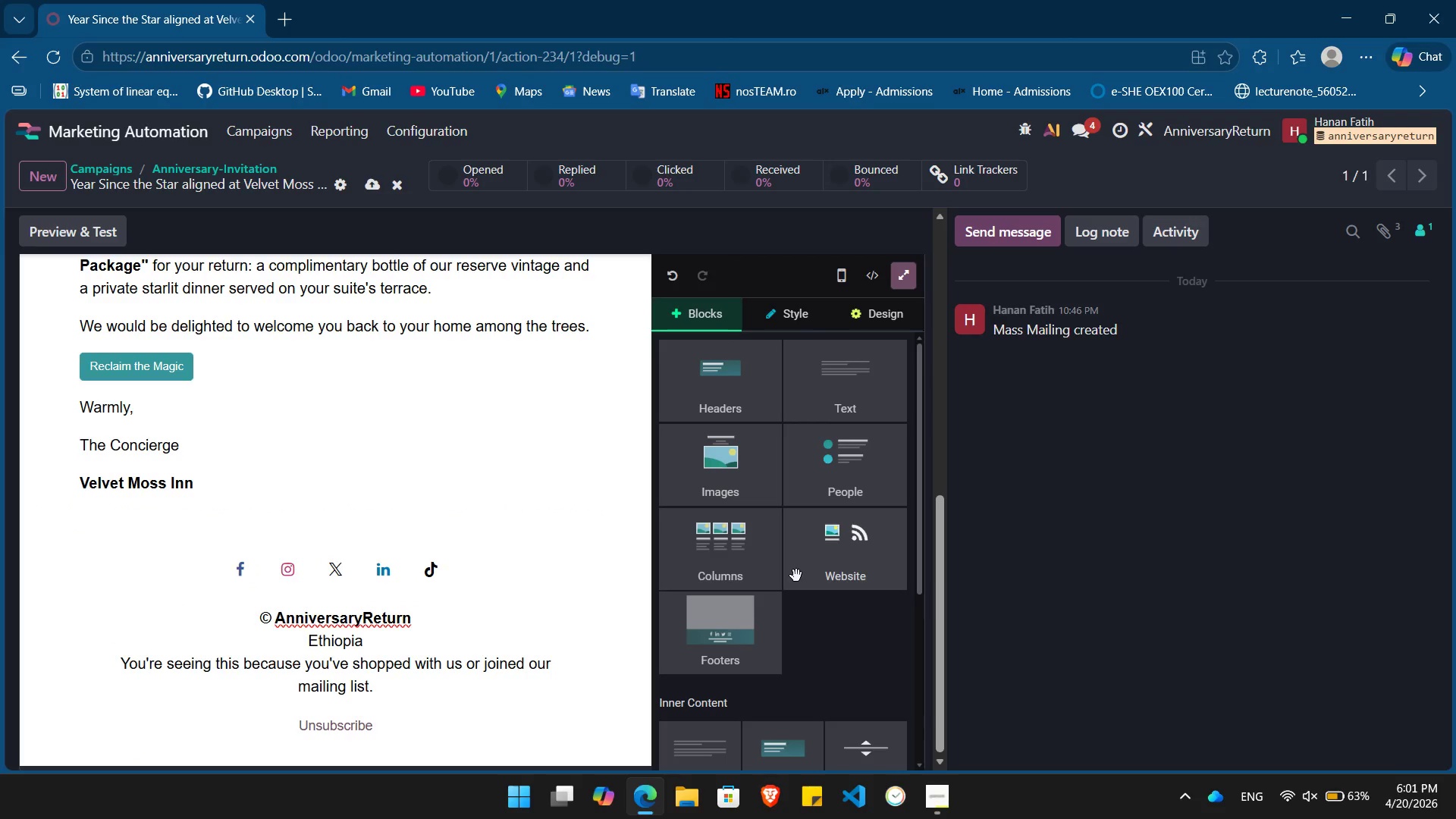 
scroll: coordinate [795, 576], scroll_direction: down, amount: 3.0
 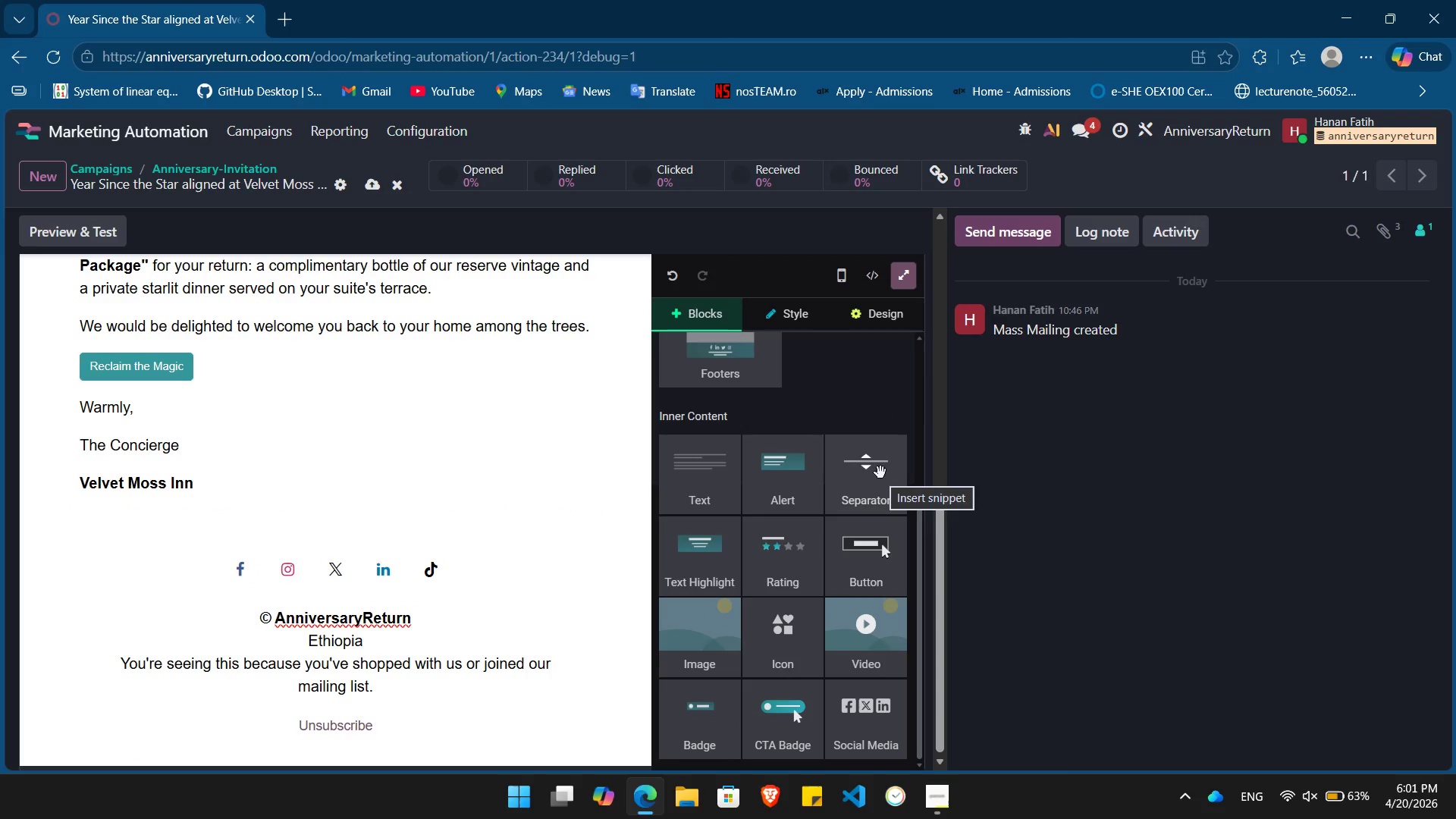 
scroll: coordinate [382, 440], scroll_direction: up, amount: 2.0
 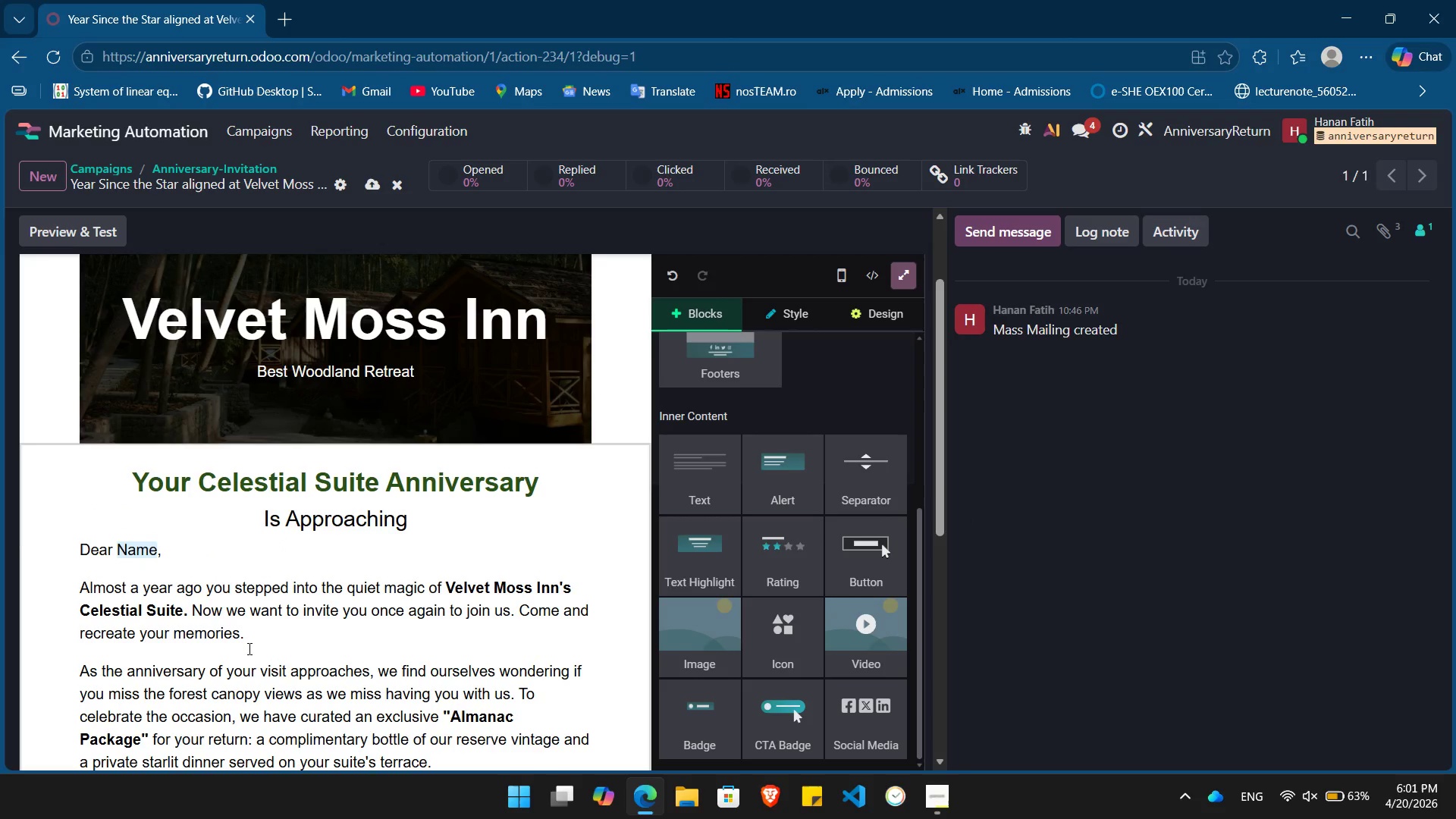 
scroll: coordinate [435, 518], scroll_direction: down, amount: 3.0
 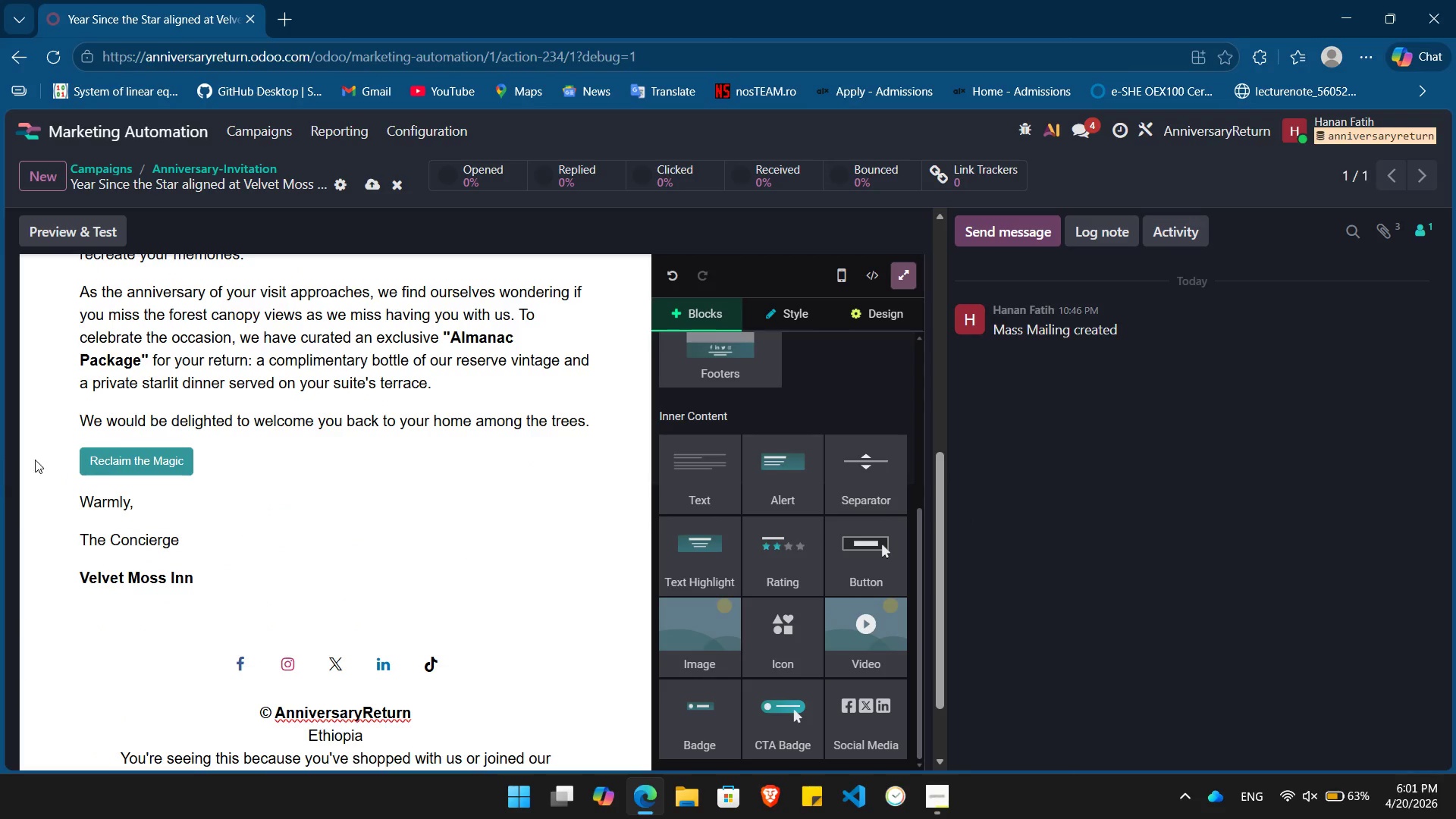 
left_click([182, 463])
 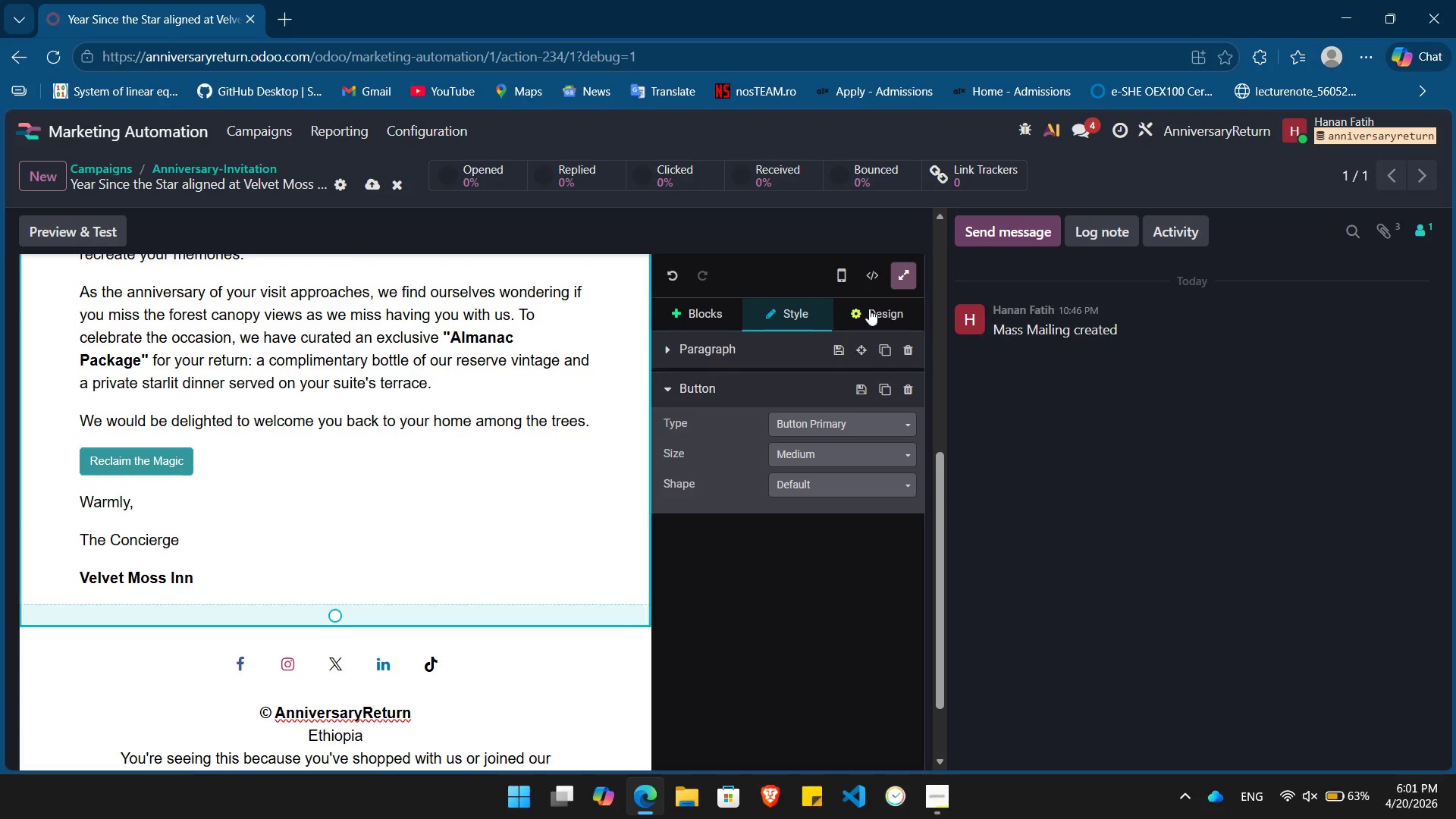 
left_click([869, 309])
 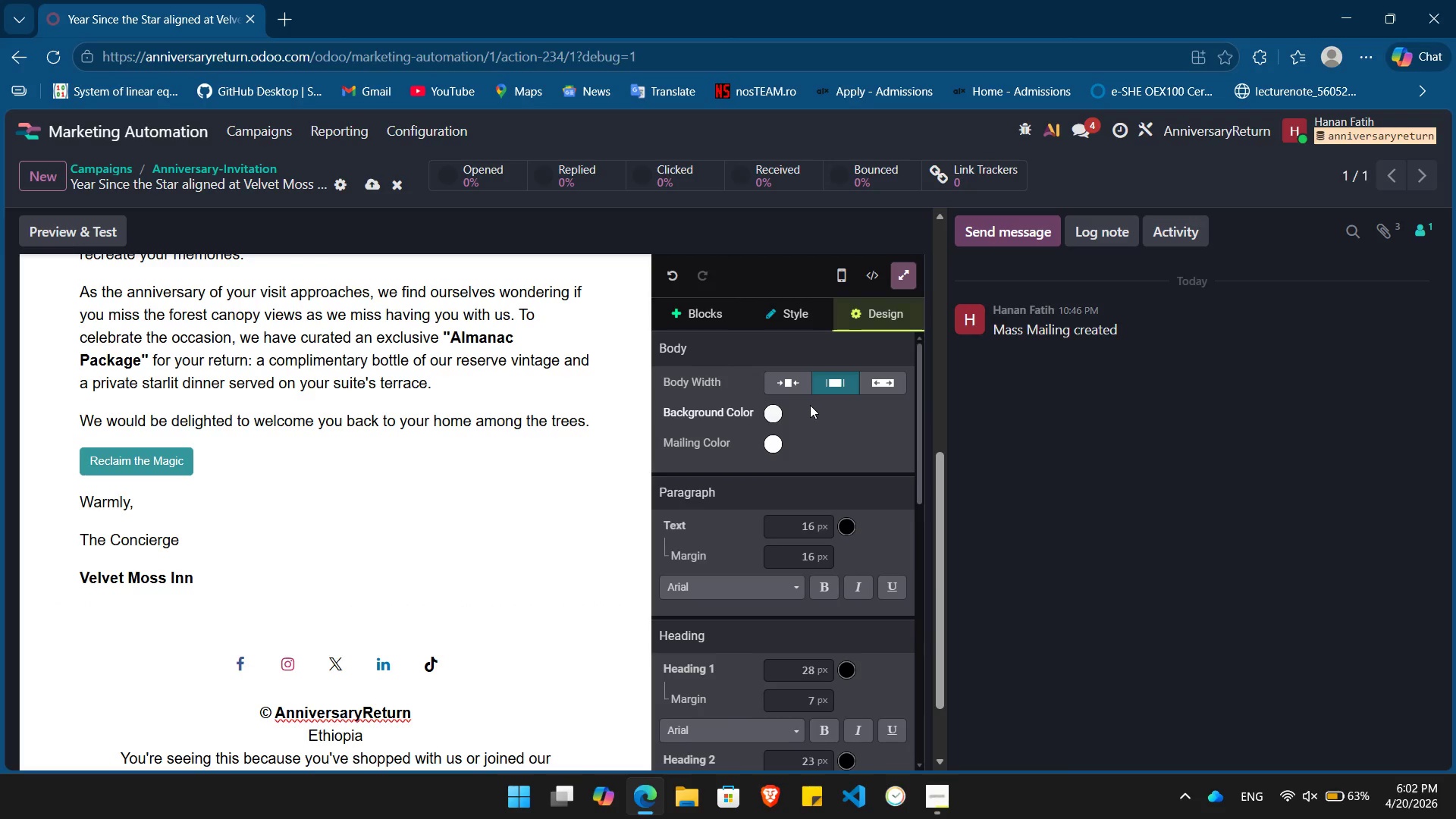 
scroll: coordinate [808, 556], scroll_direction: down, amount: 5.0
 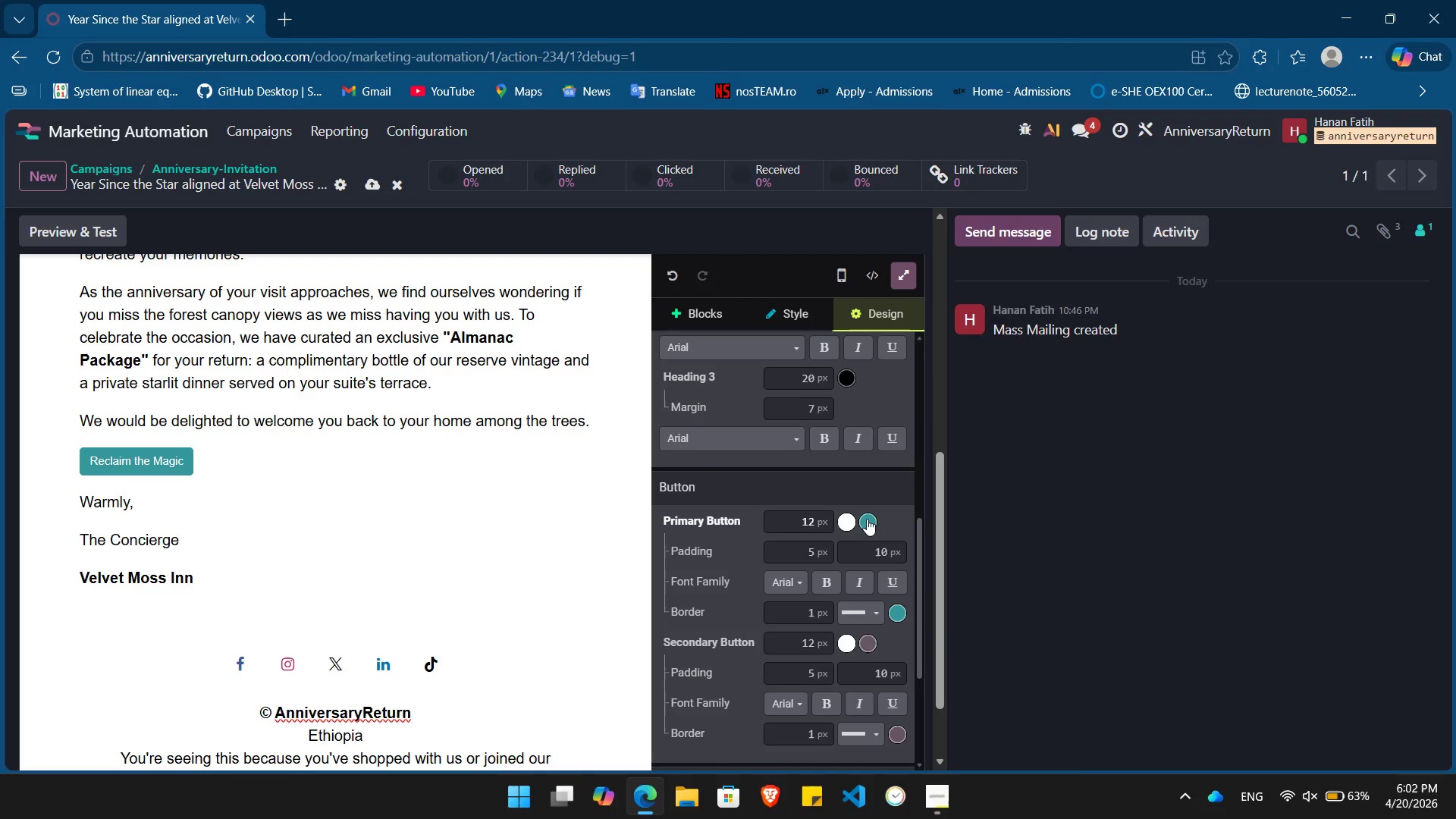 
left_click([868, 519])
 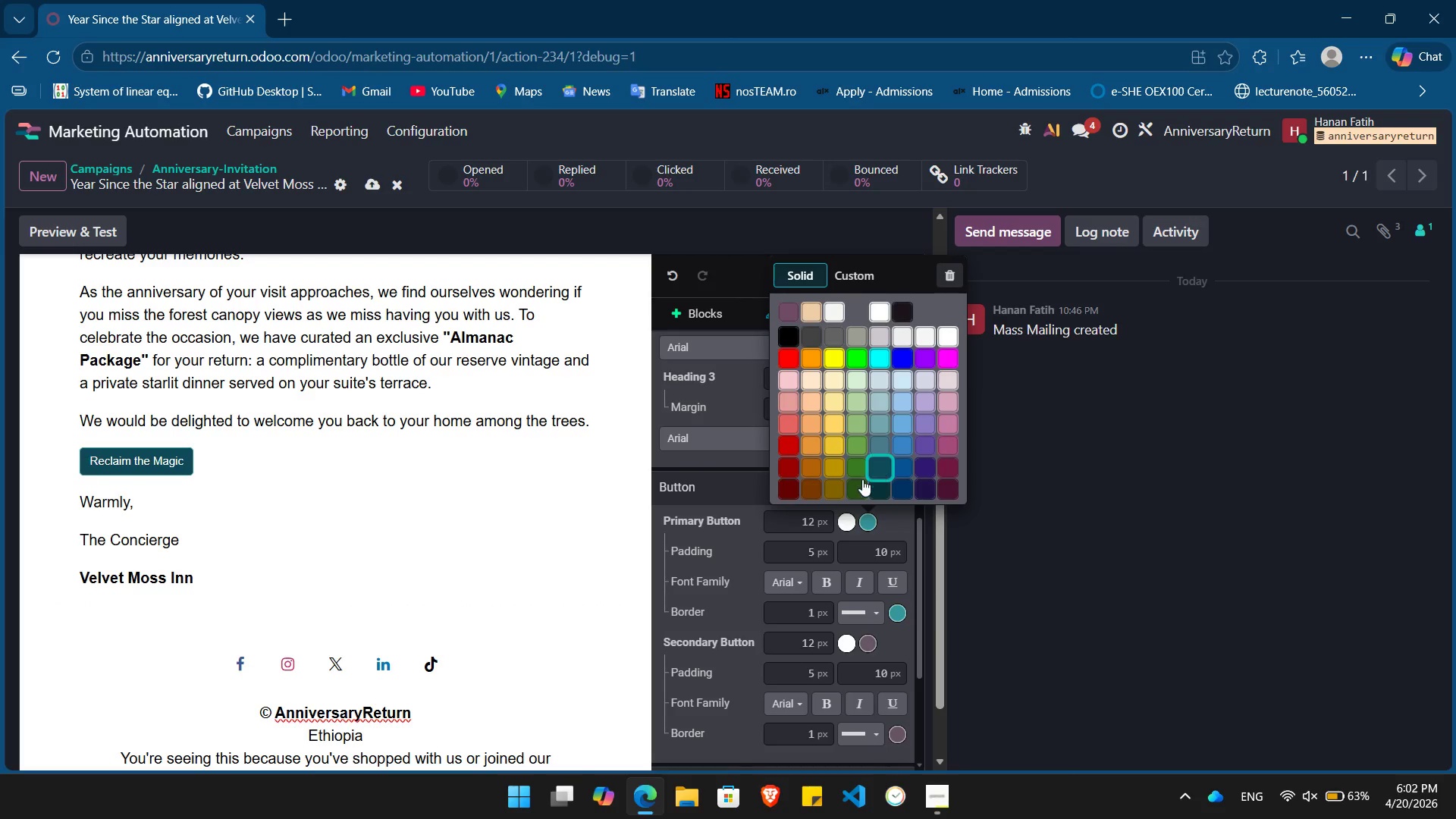 
left_click([861, 481])
 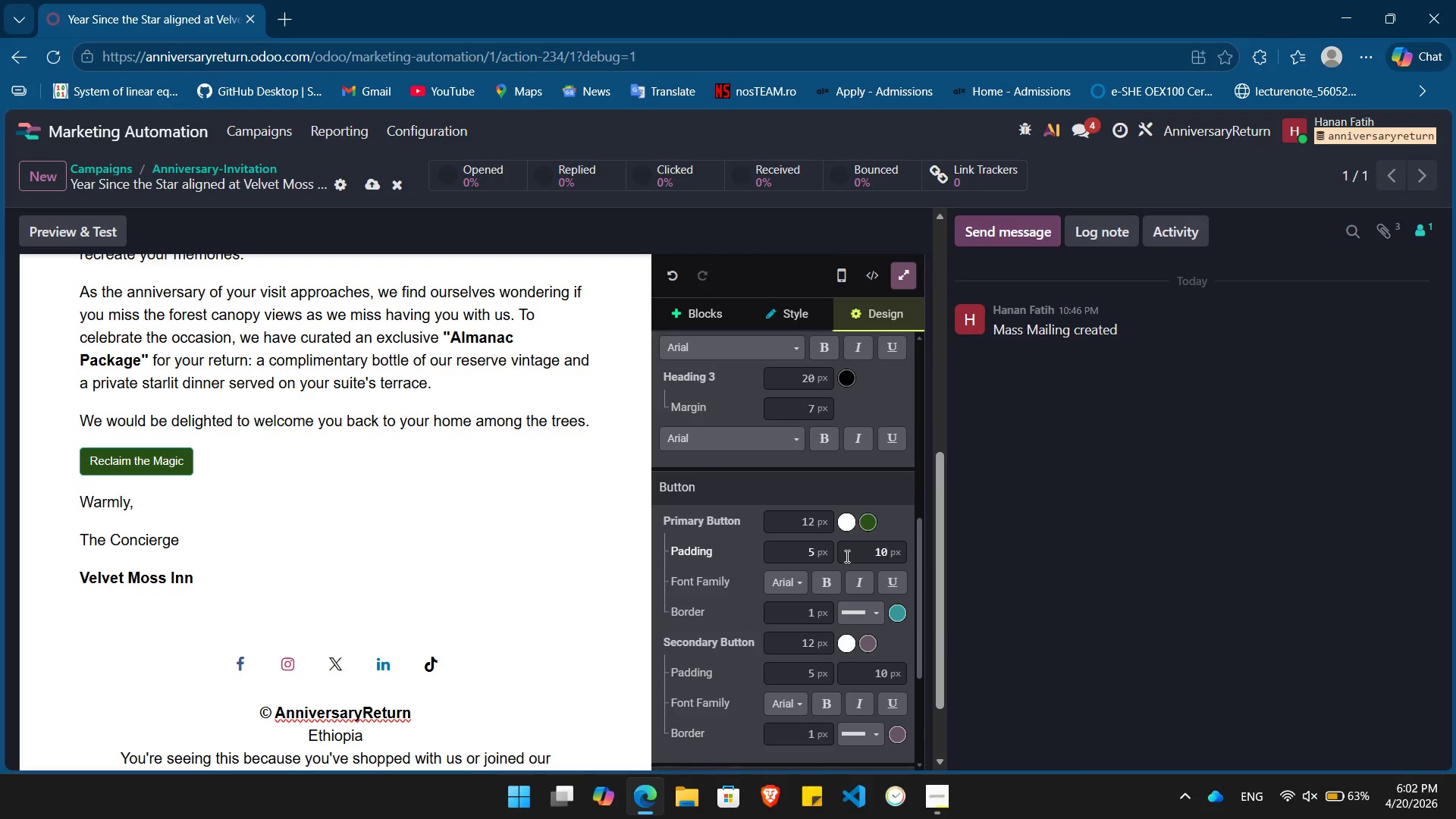 
left_click([808, 551])
 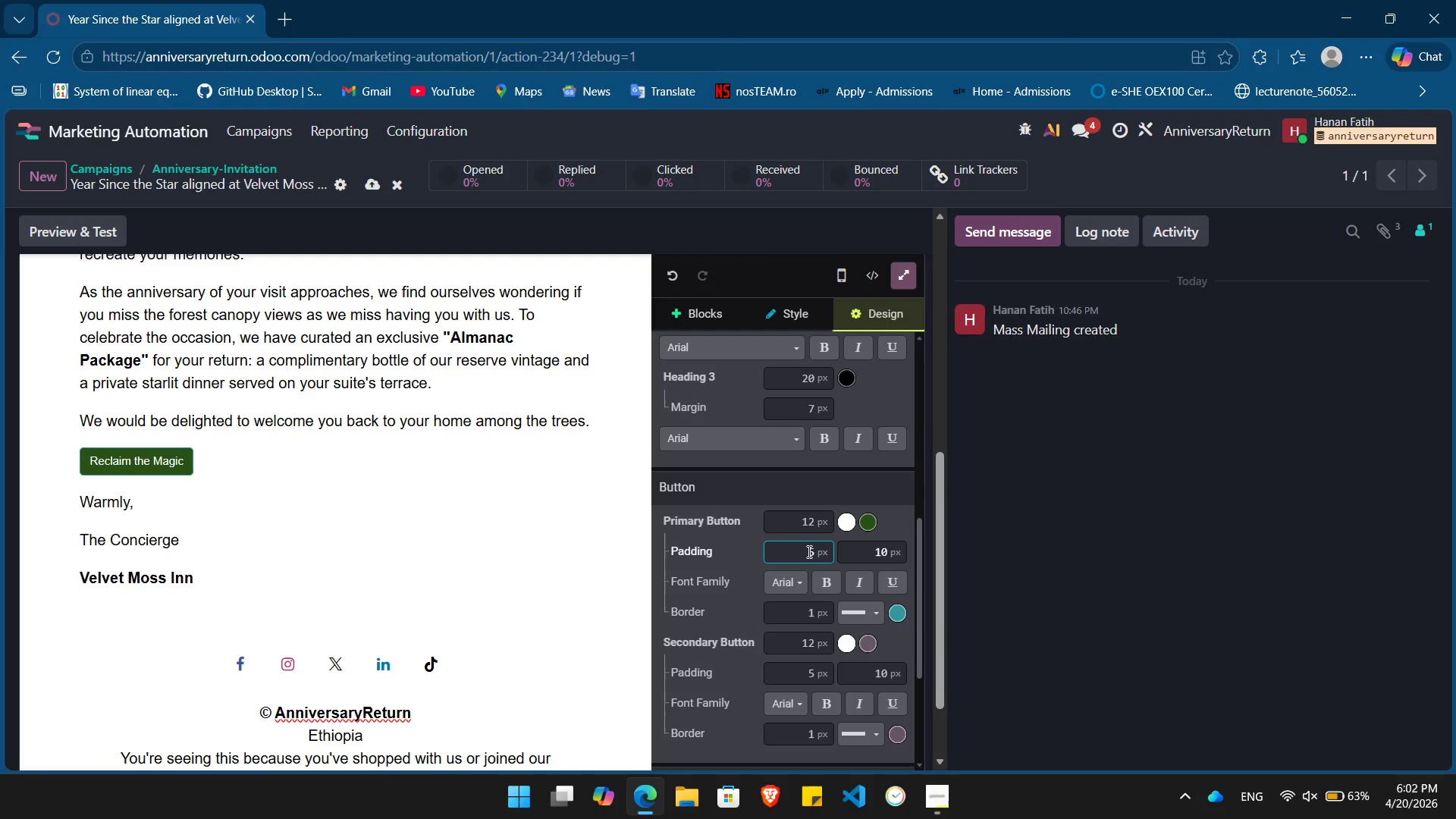 
key(Numpad1)
 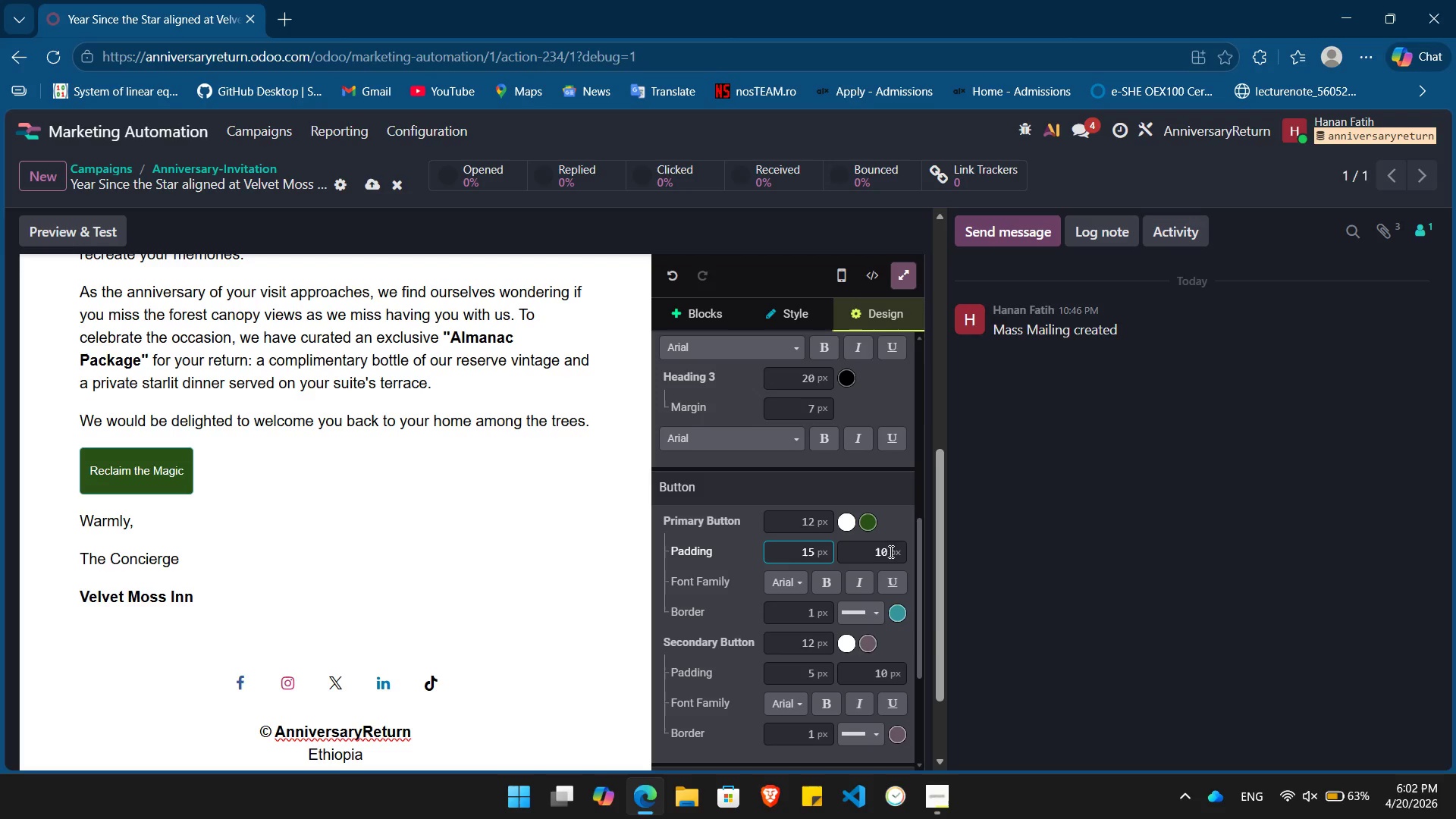 
left_click([880, 554])
 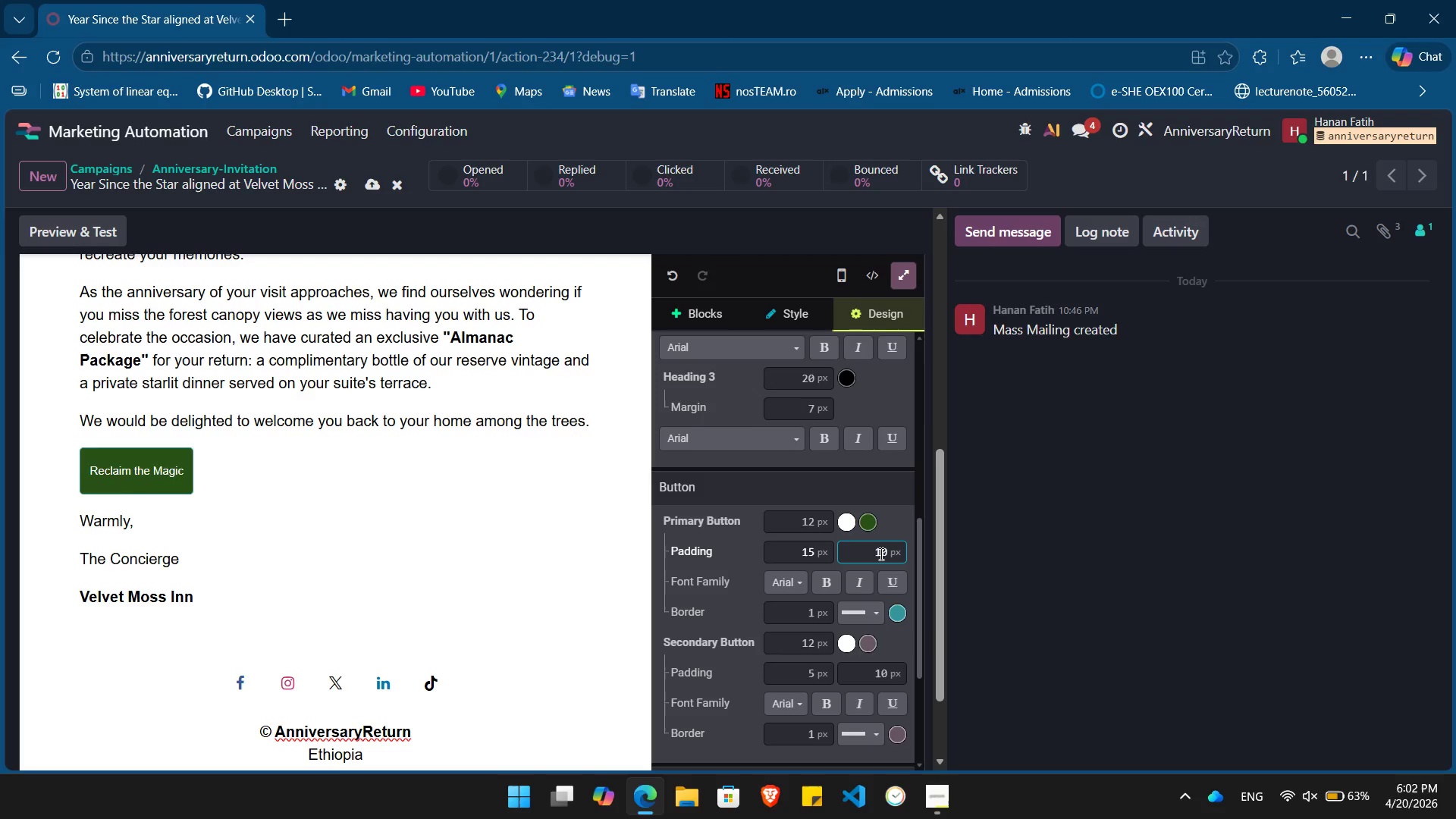 
key(Backspace)
 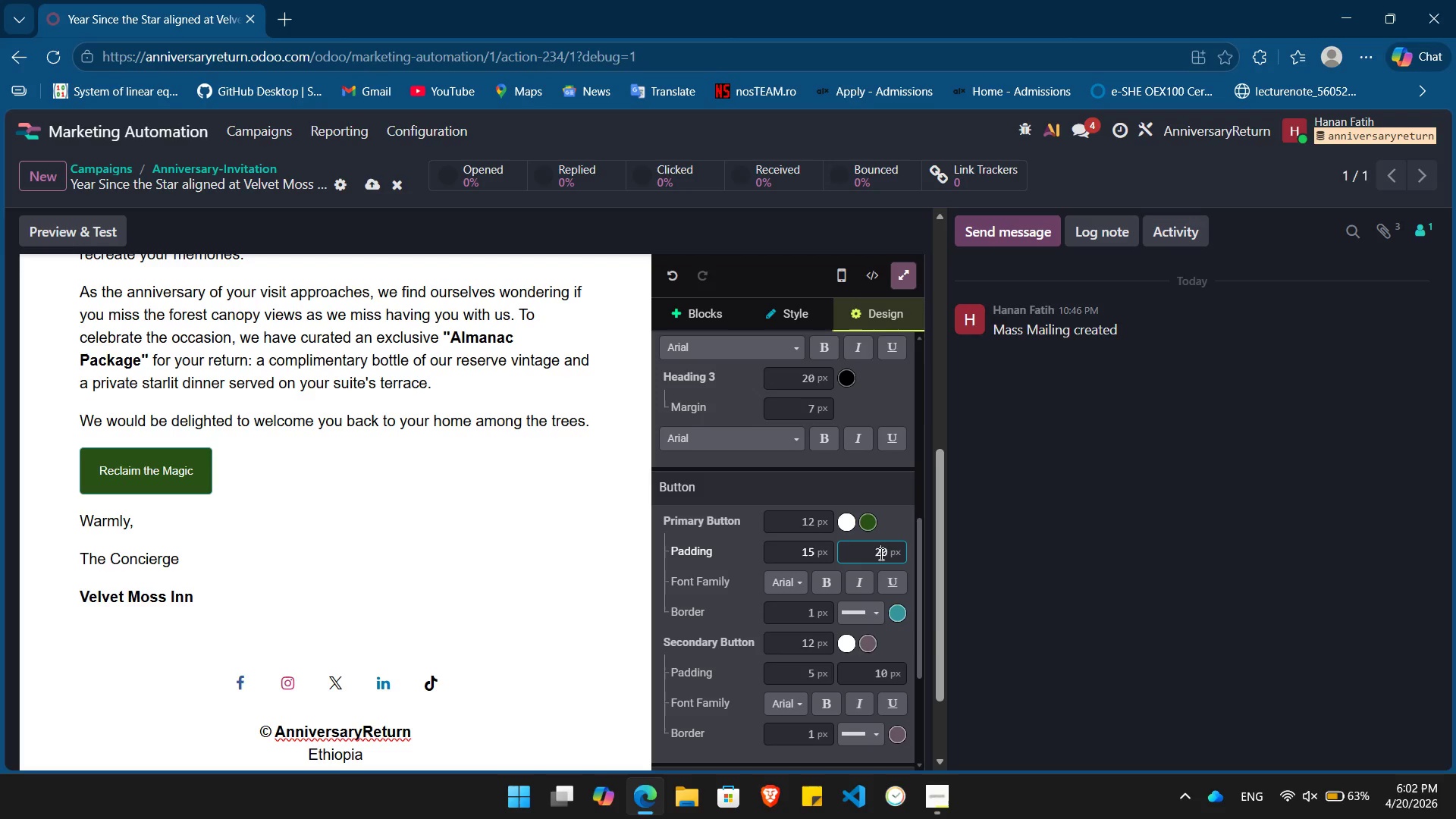 
key(Numpad2)
 